 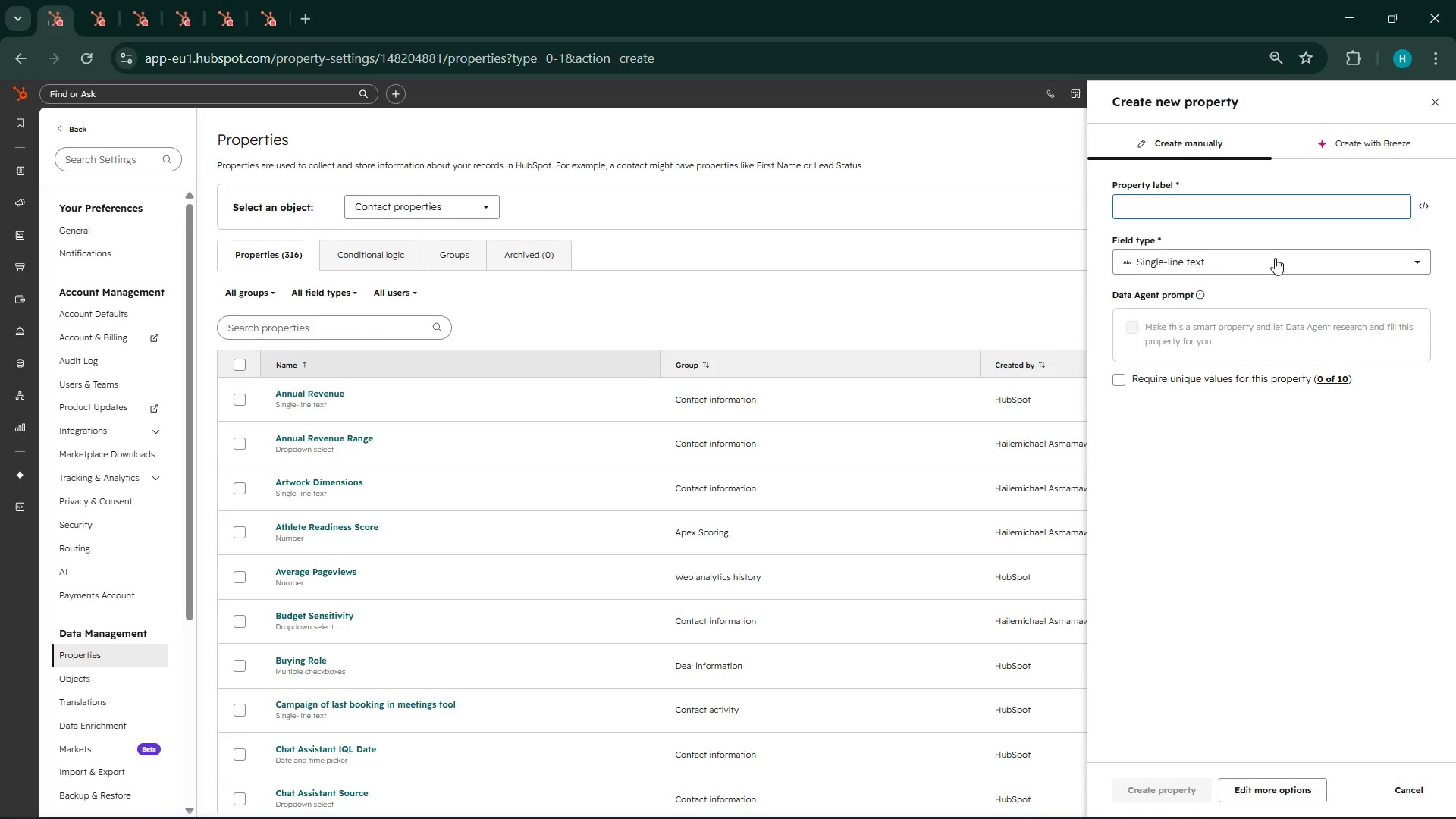 
type(Favorite )
 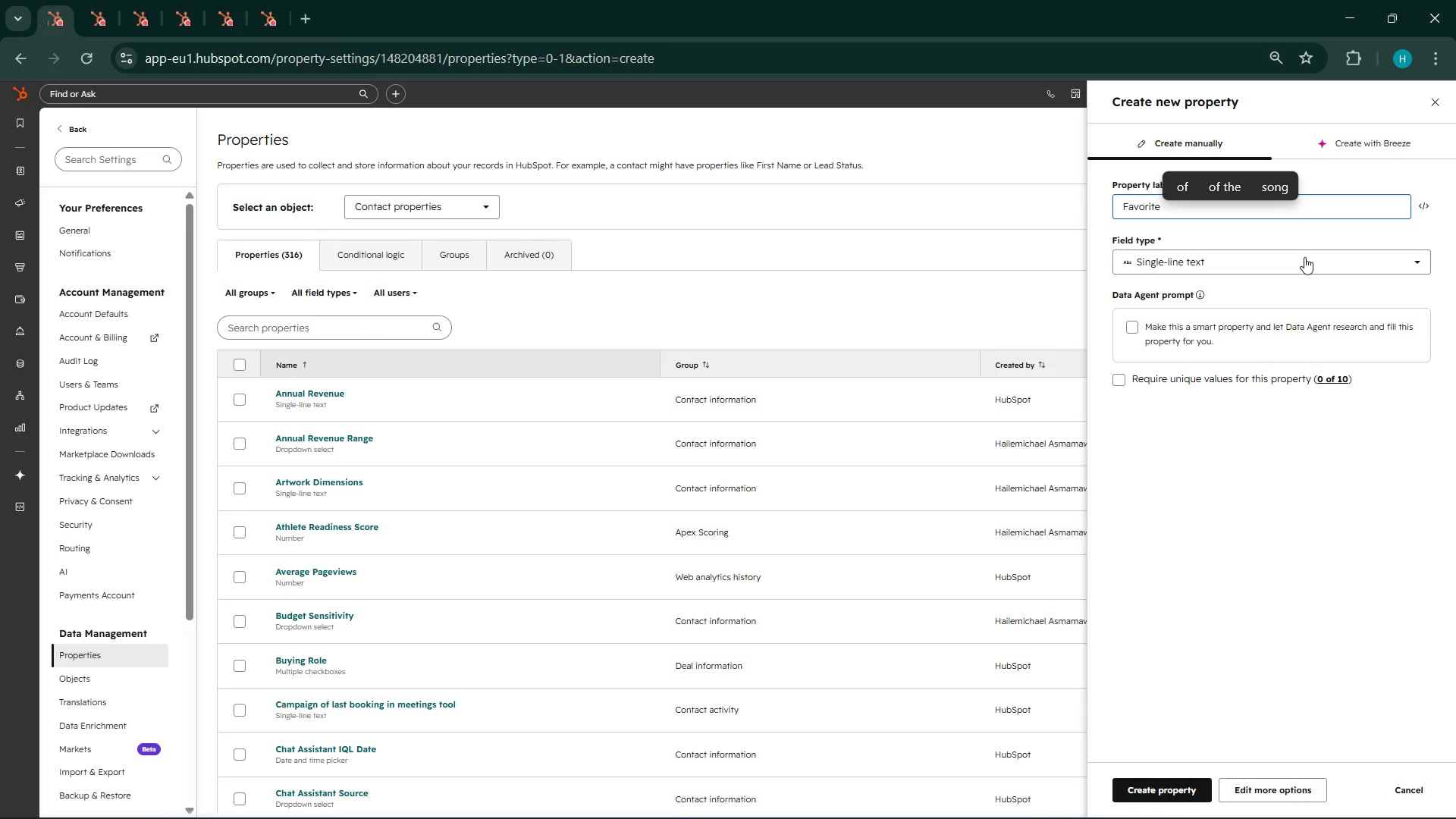 
hold_key(key=ShiftLeft, duration=0.33)
 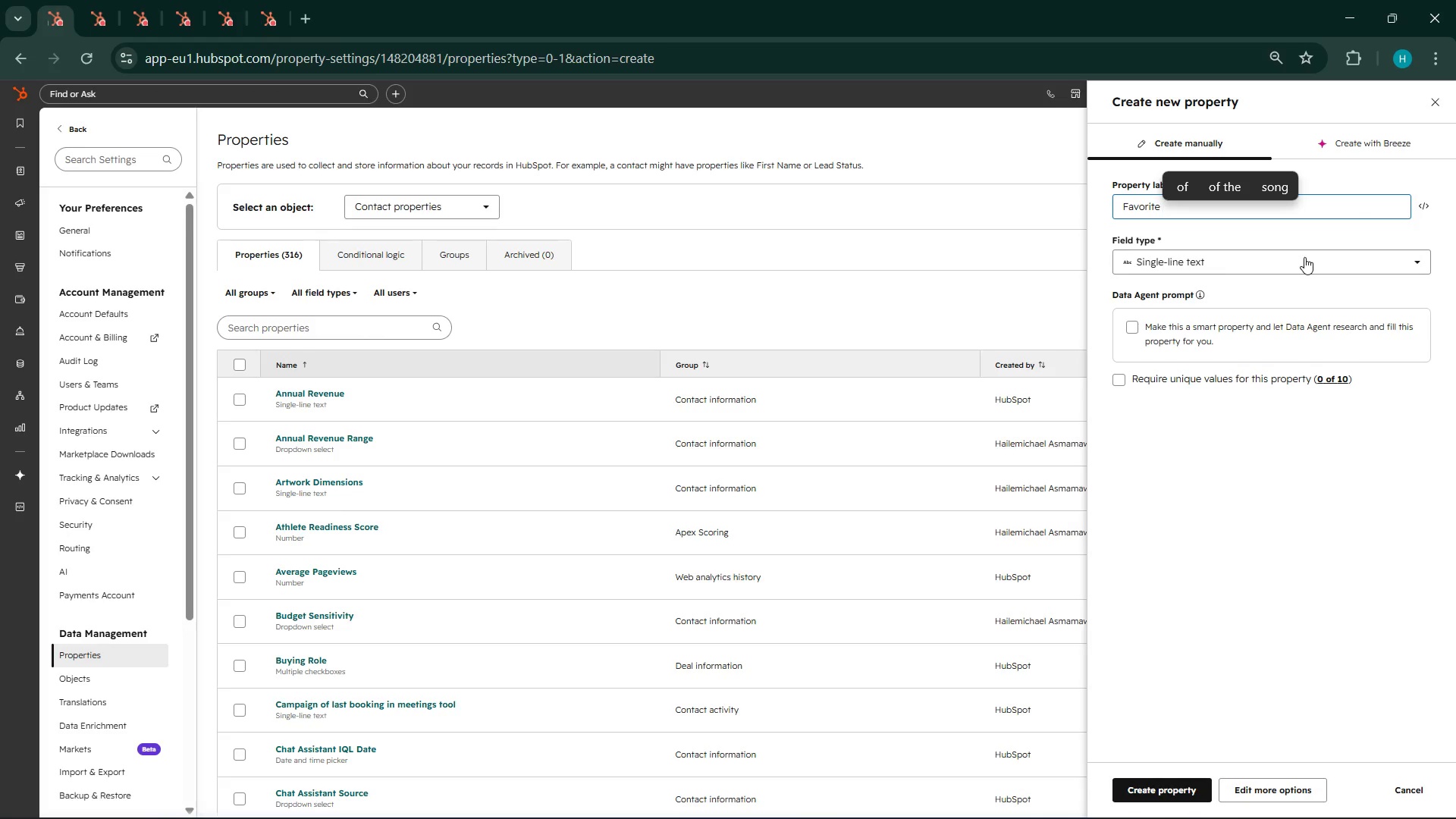 
hold_key(key=ShiftLeft, duration=1.06)
 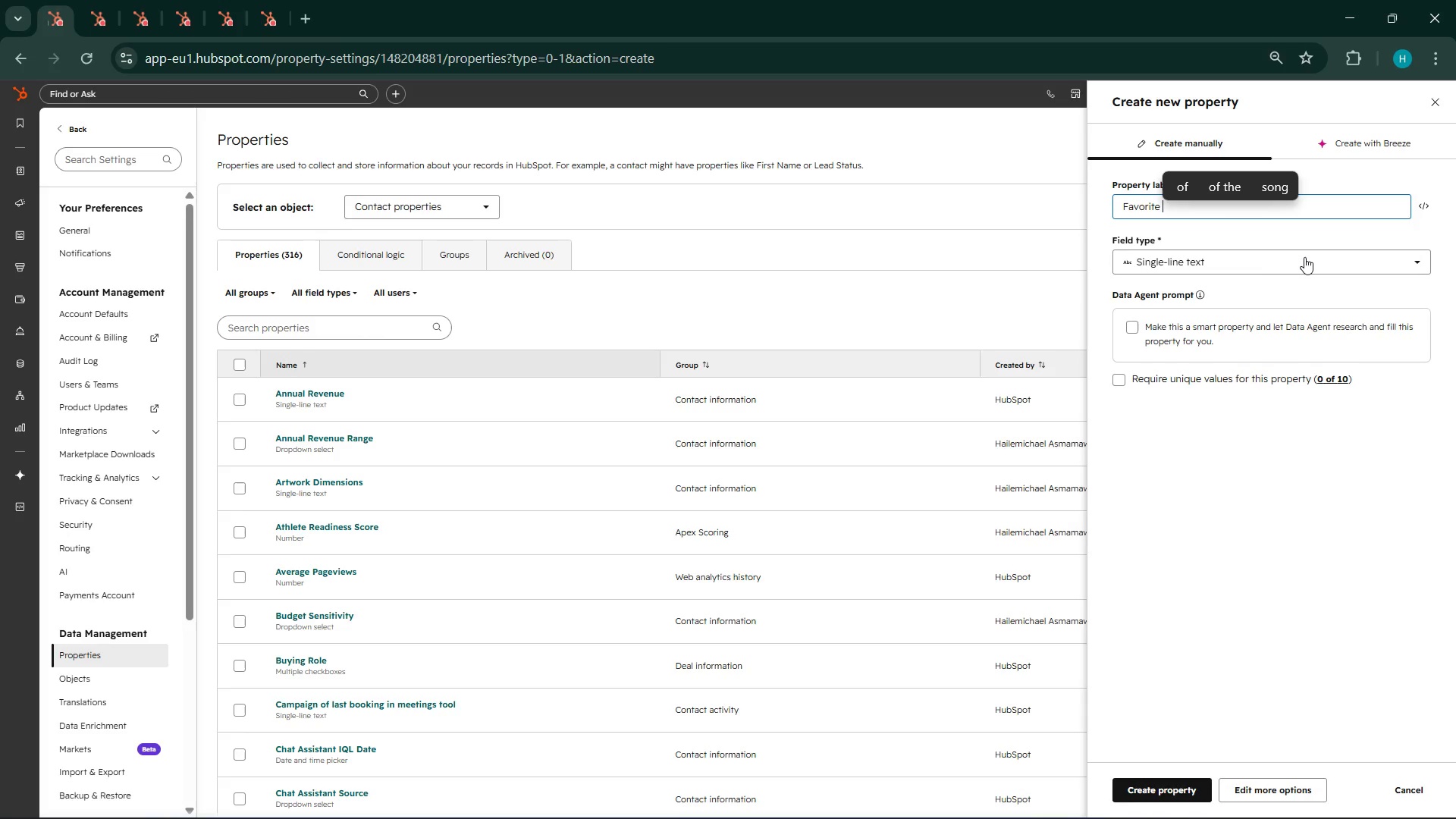 
type(Art Style)
 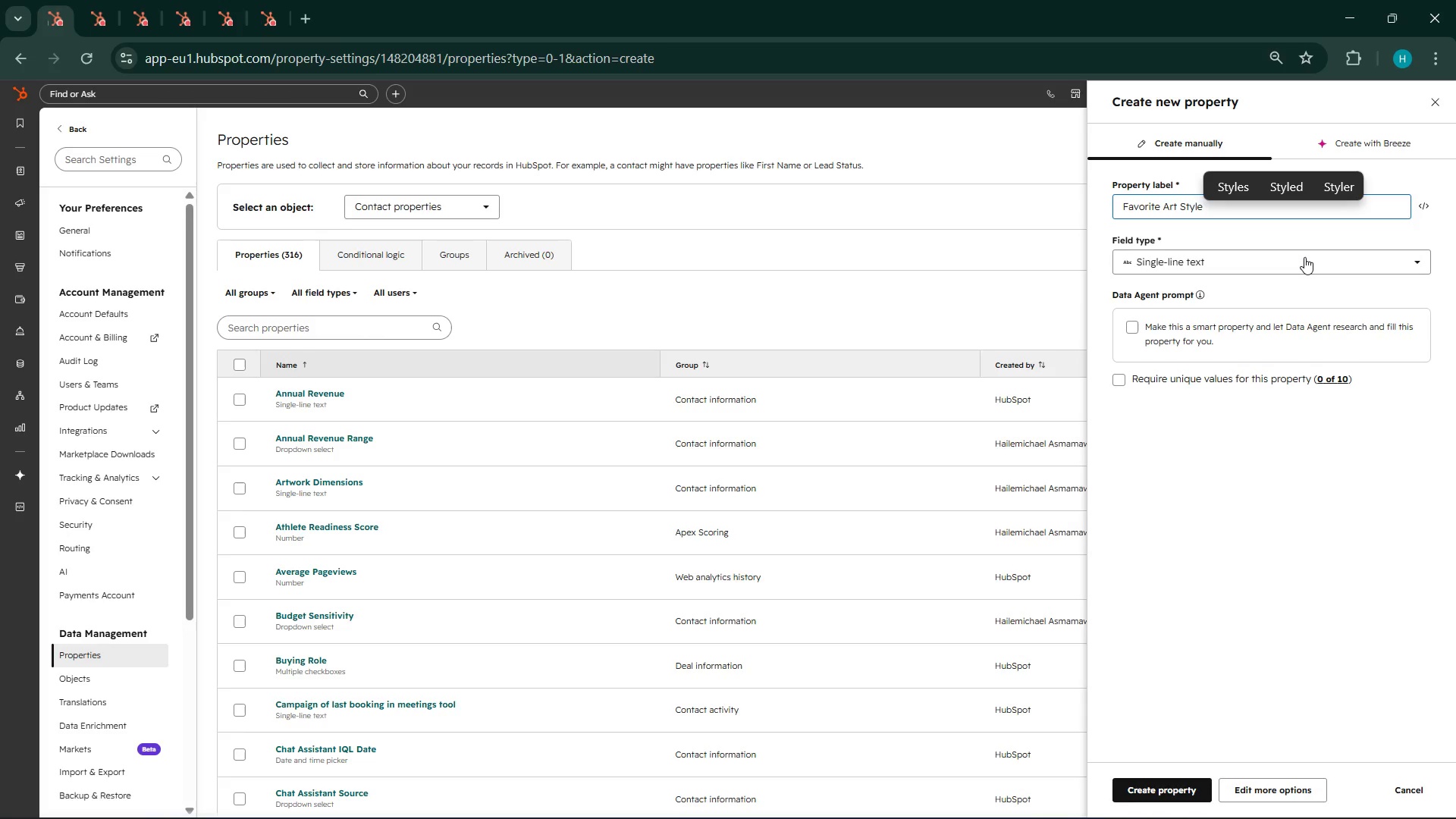 
wait(16.59)
 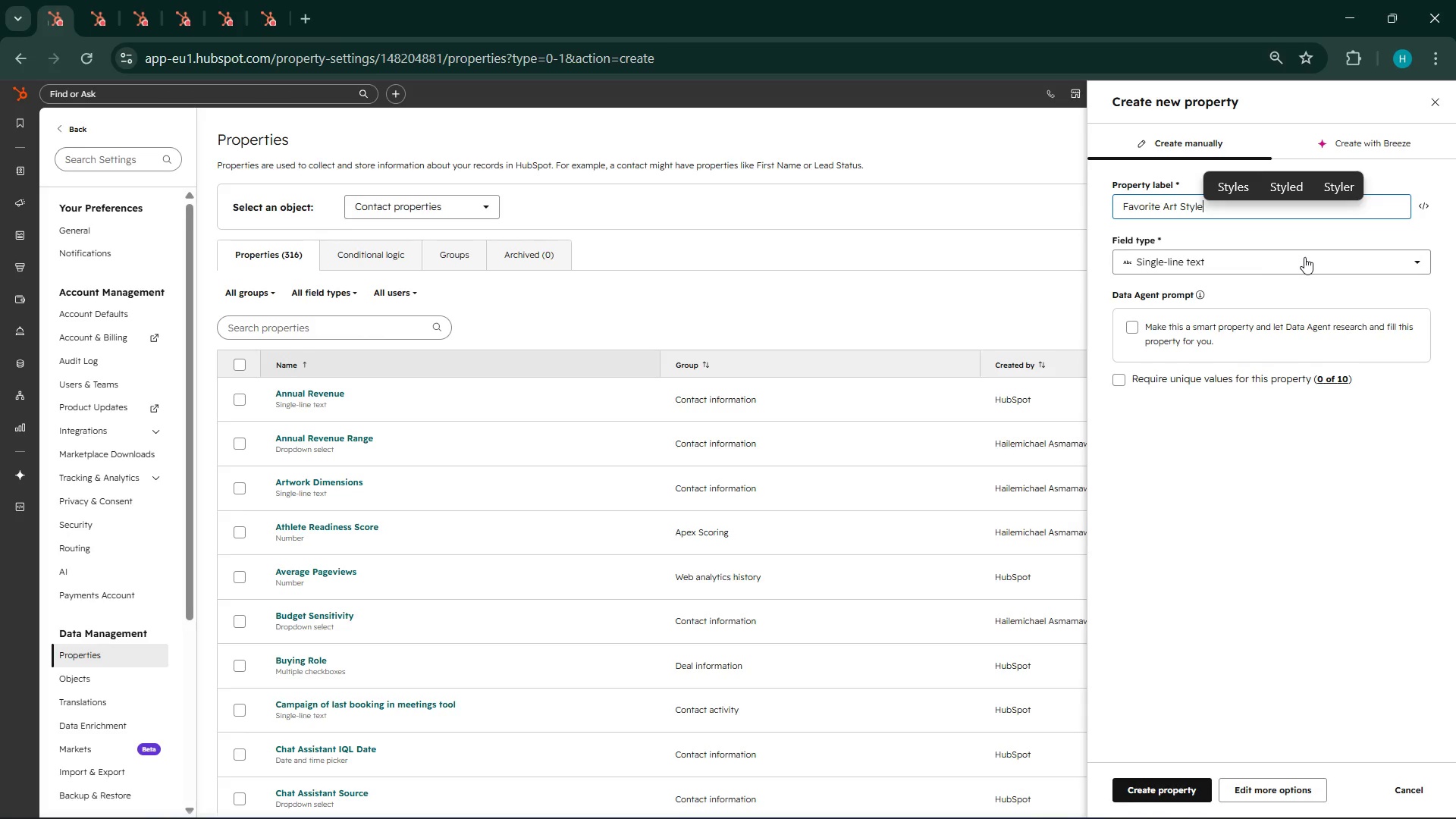 
left_click([1263, 243])
 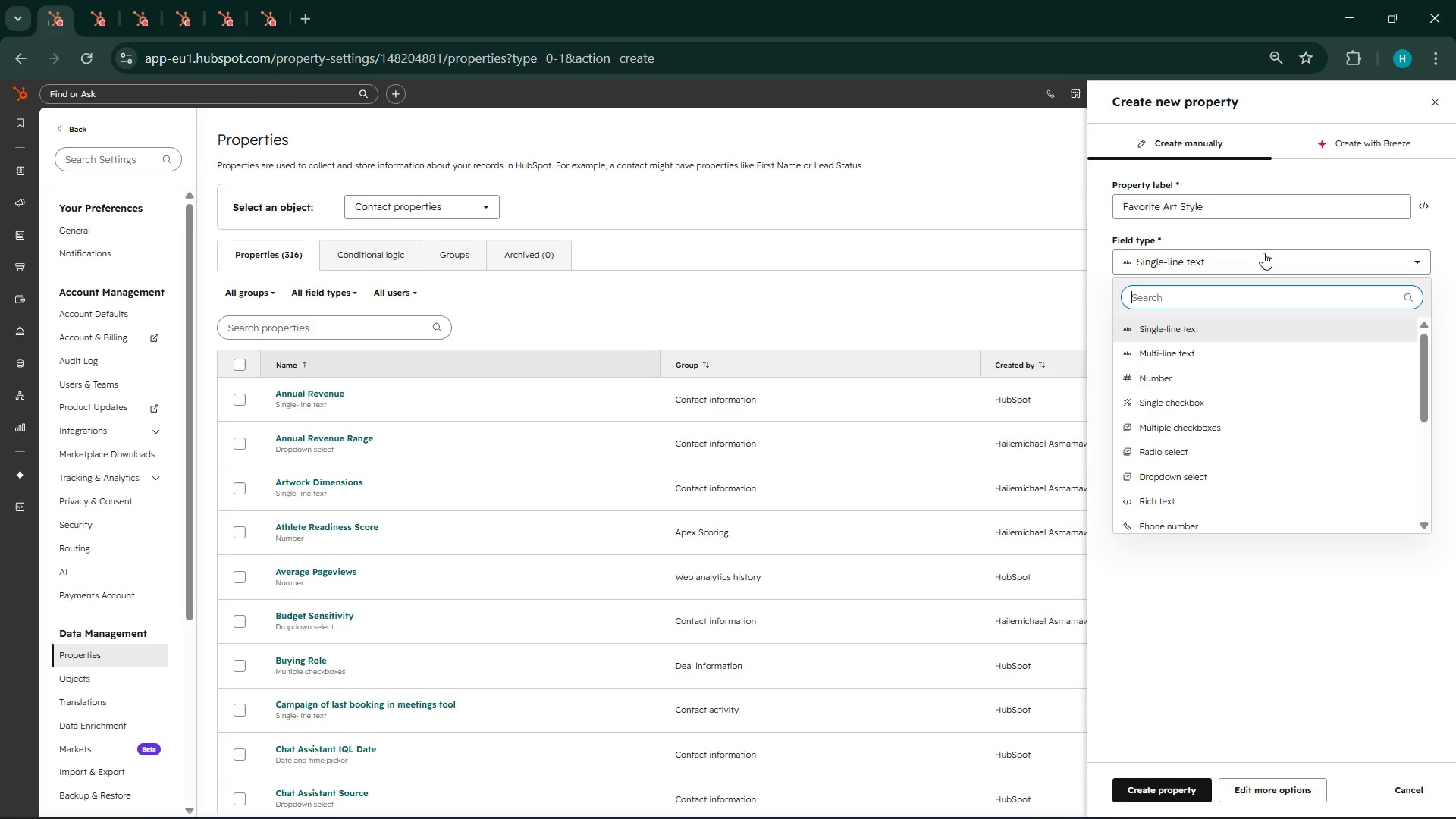 
left_click([1263, 253])
 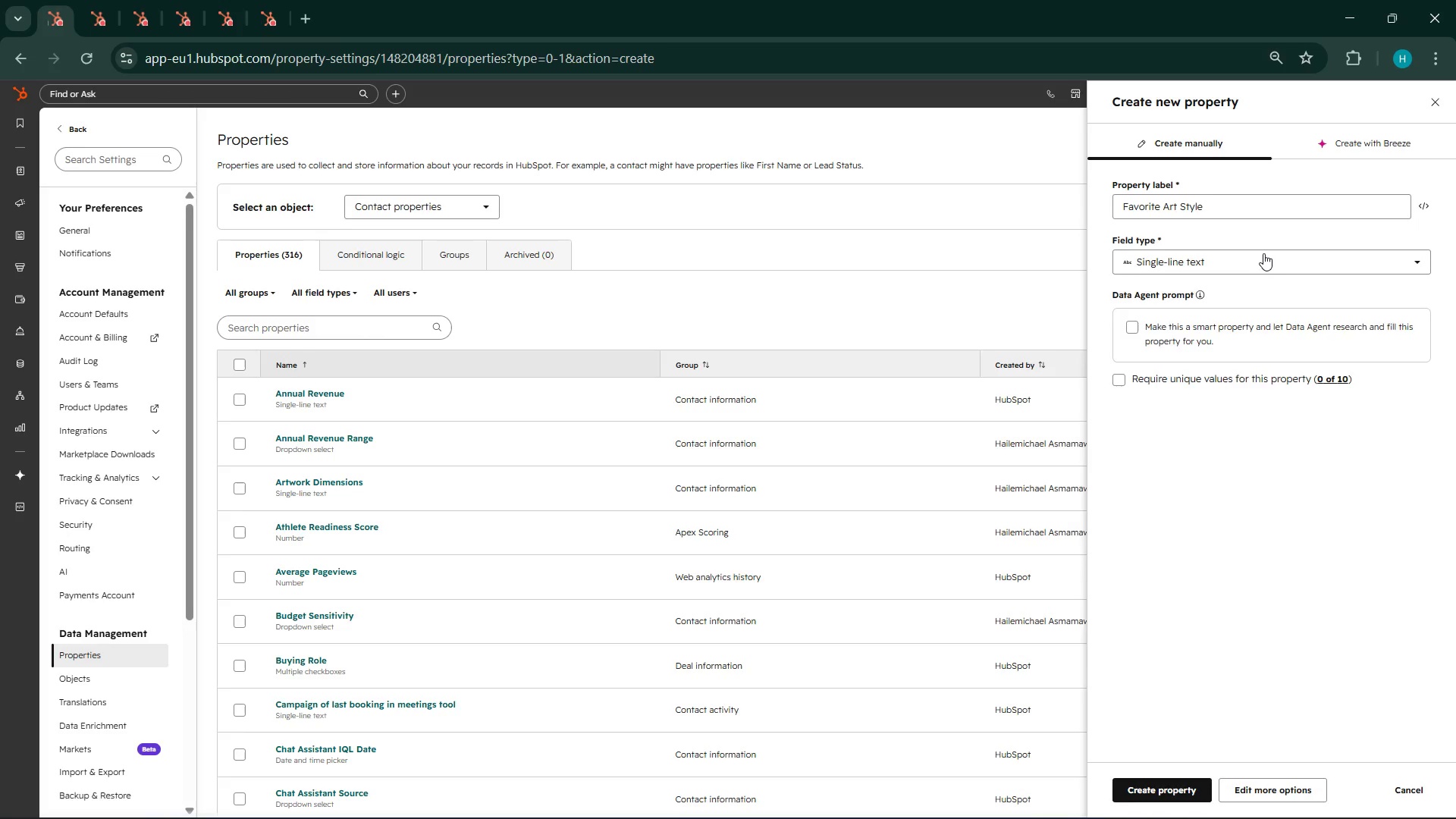 
left_click([1263, 253])
 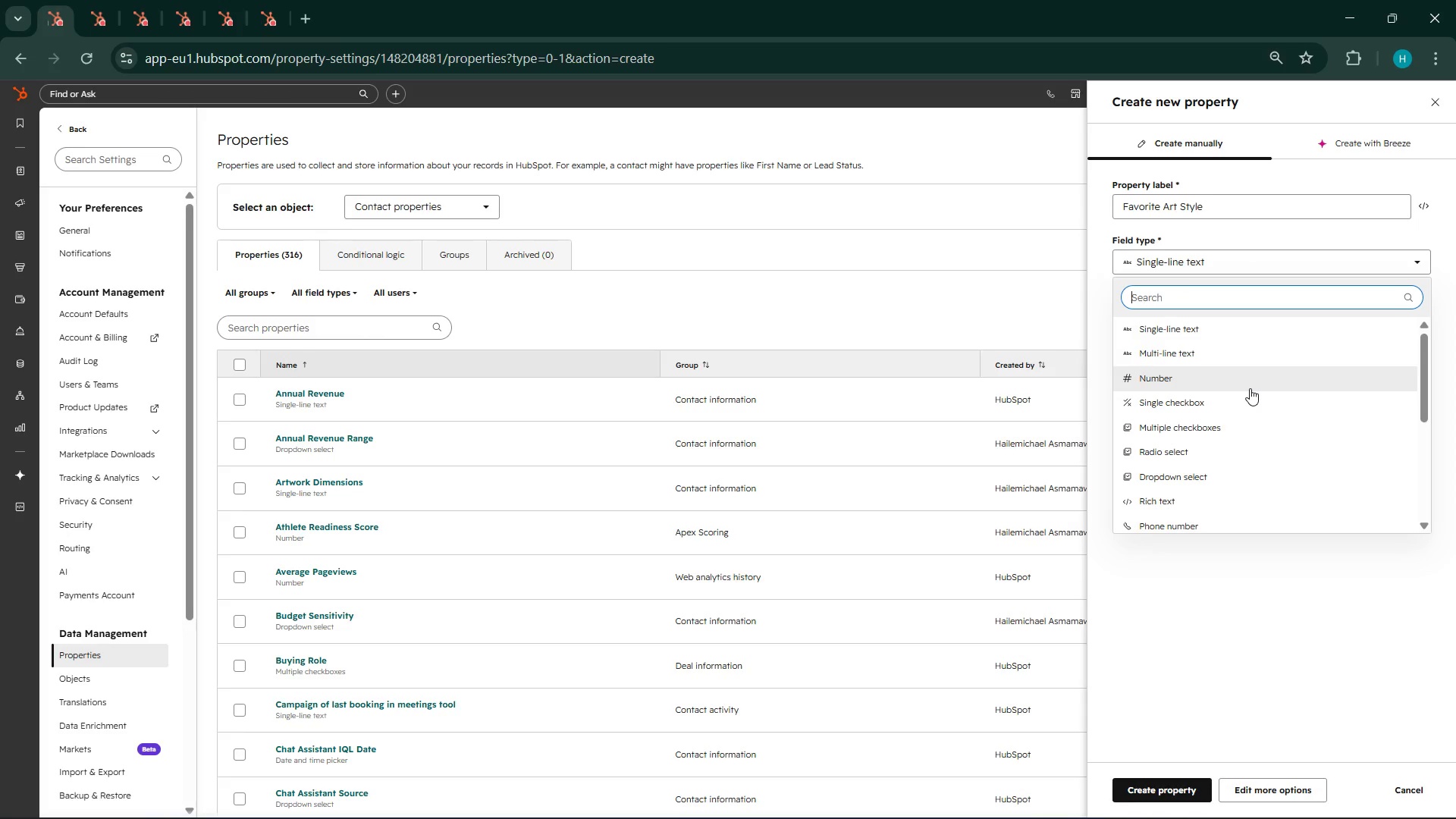 
scroll: coordinate [1250, 388], scroll_direction: down, amount: 1.0
 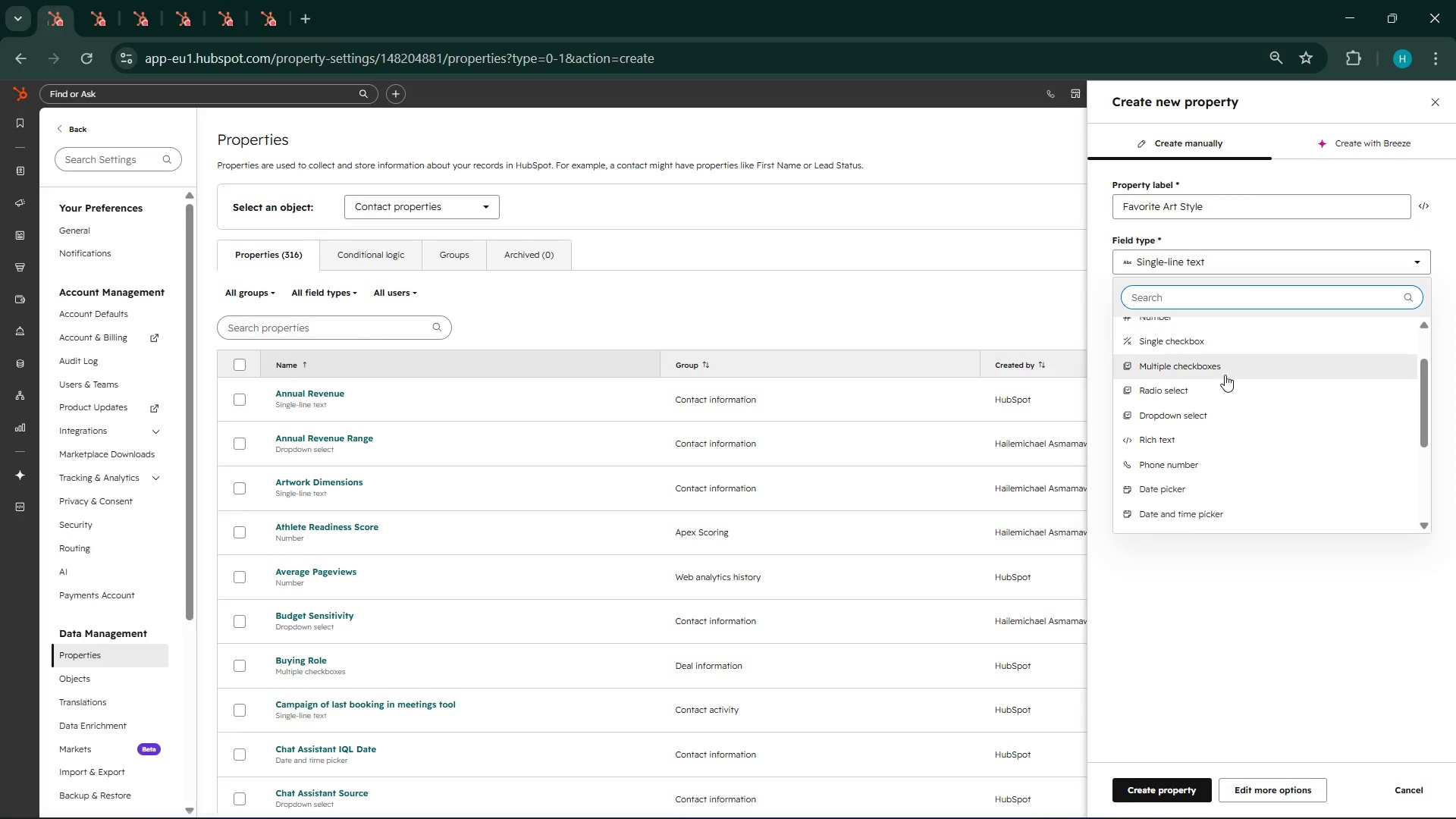 
left_click([1217, 363])
 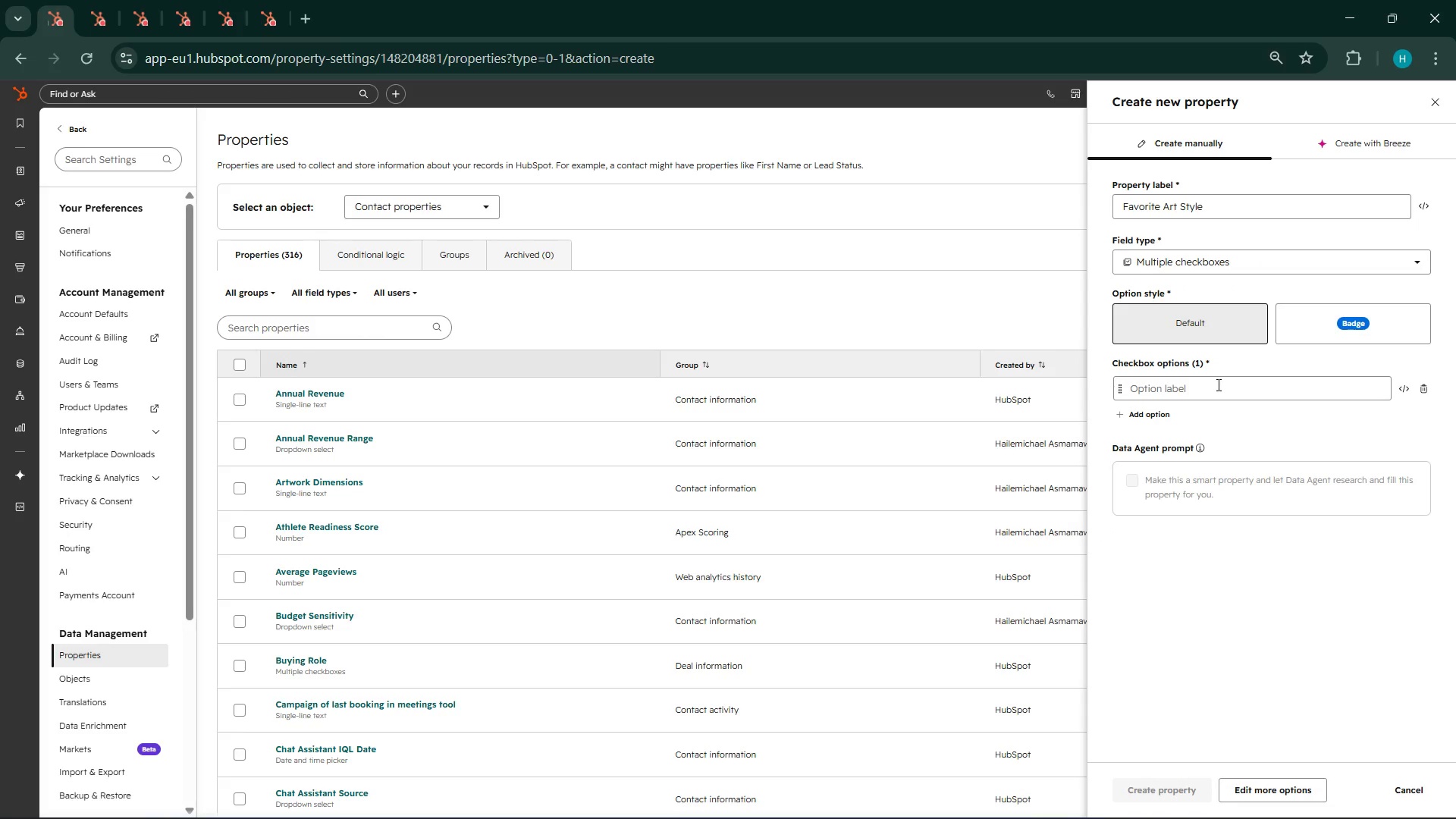 
type(Abstract)
 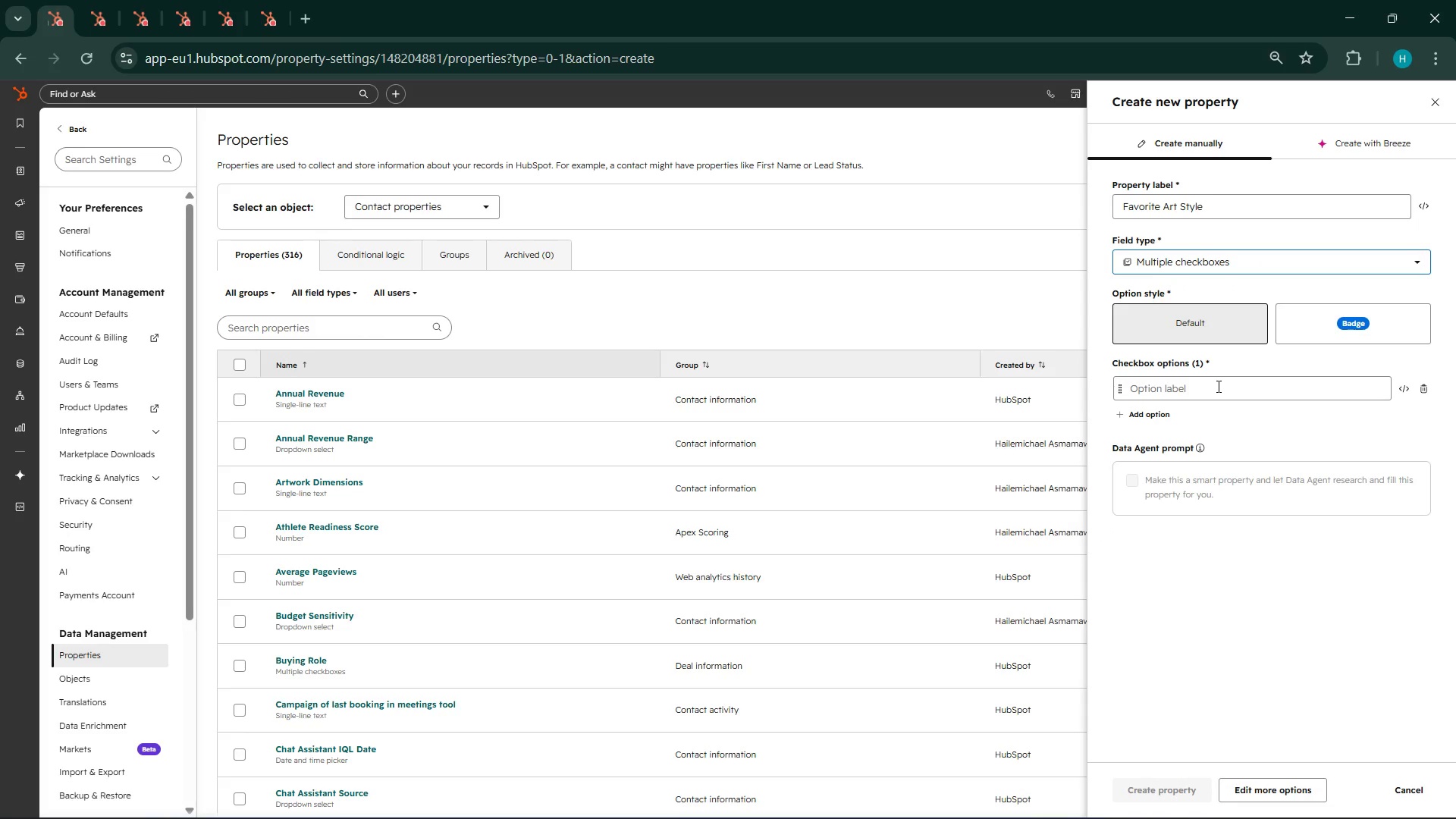 
left_click([1217, 386])
 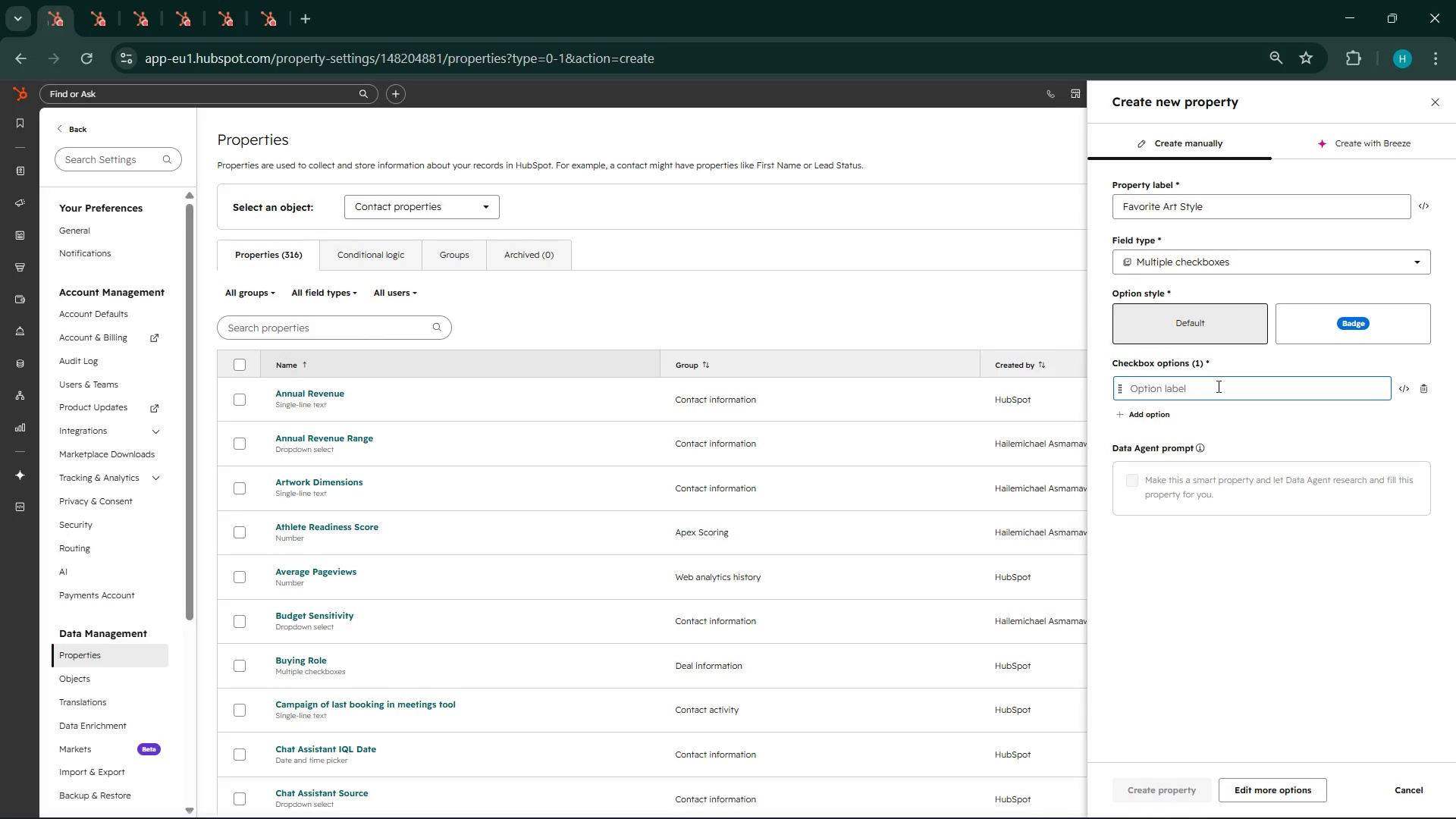 
type(Ab)
 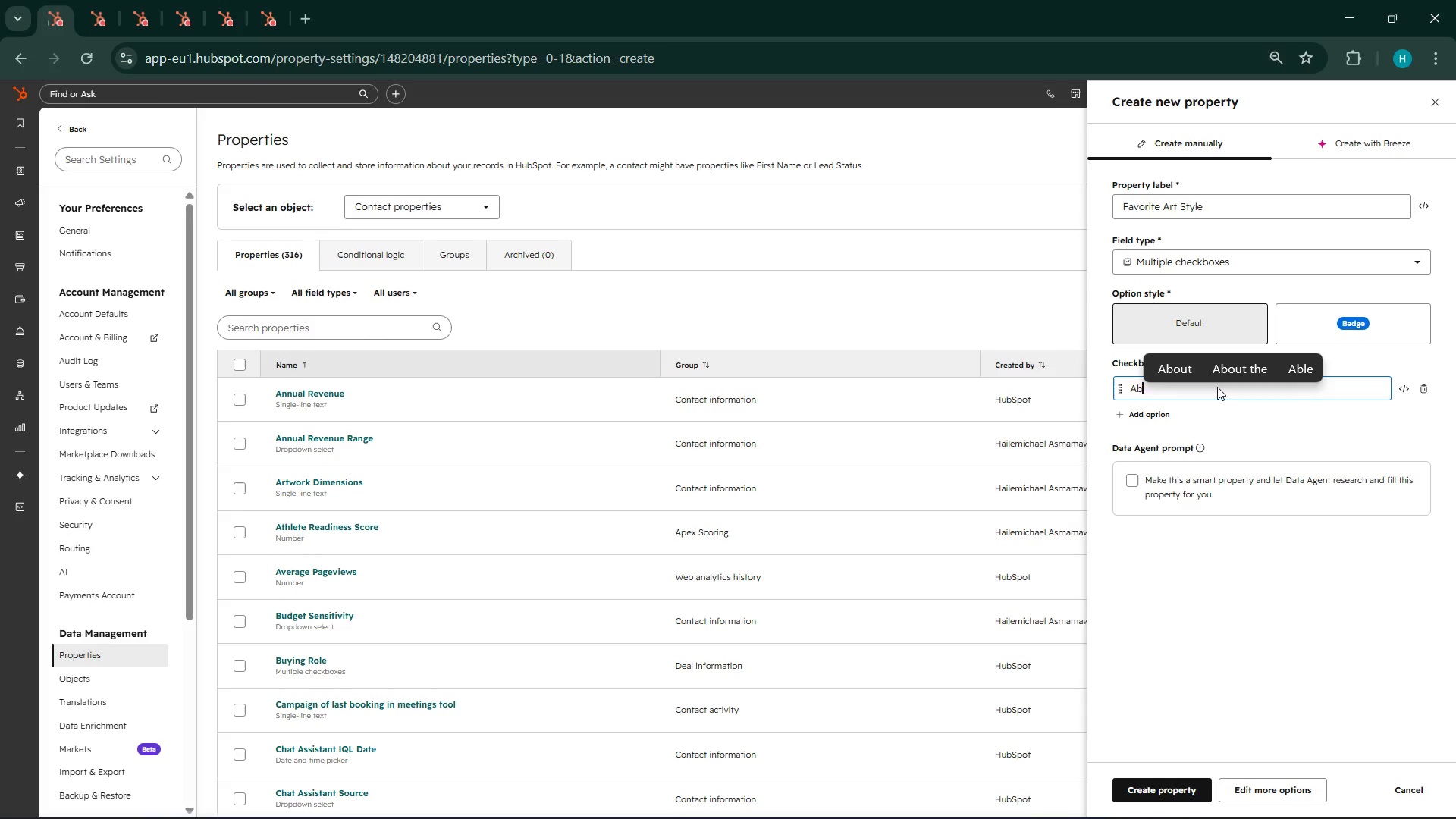 
type(stract)
 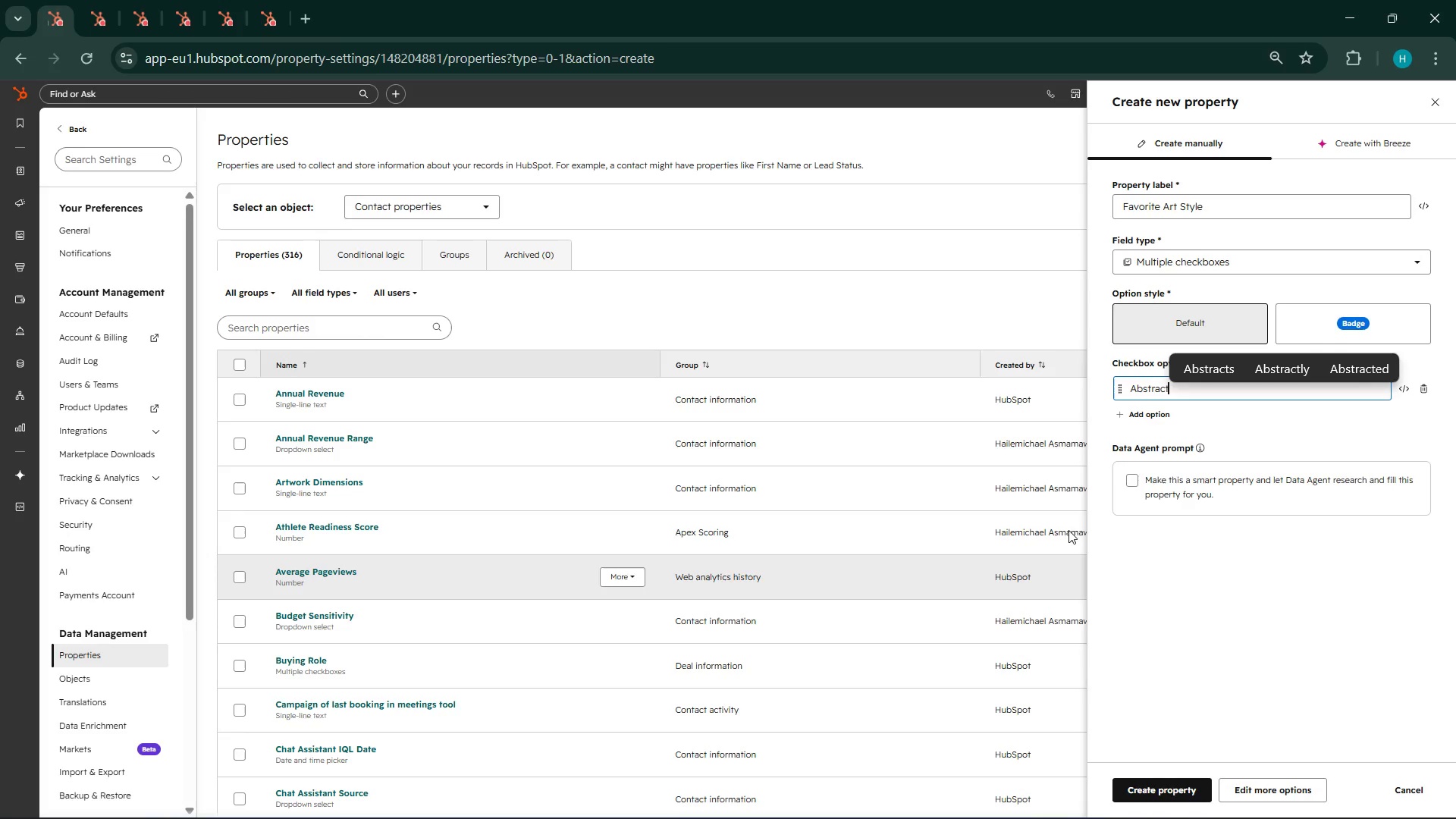 
left_click([1151, 416])
 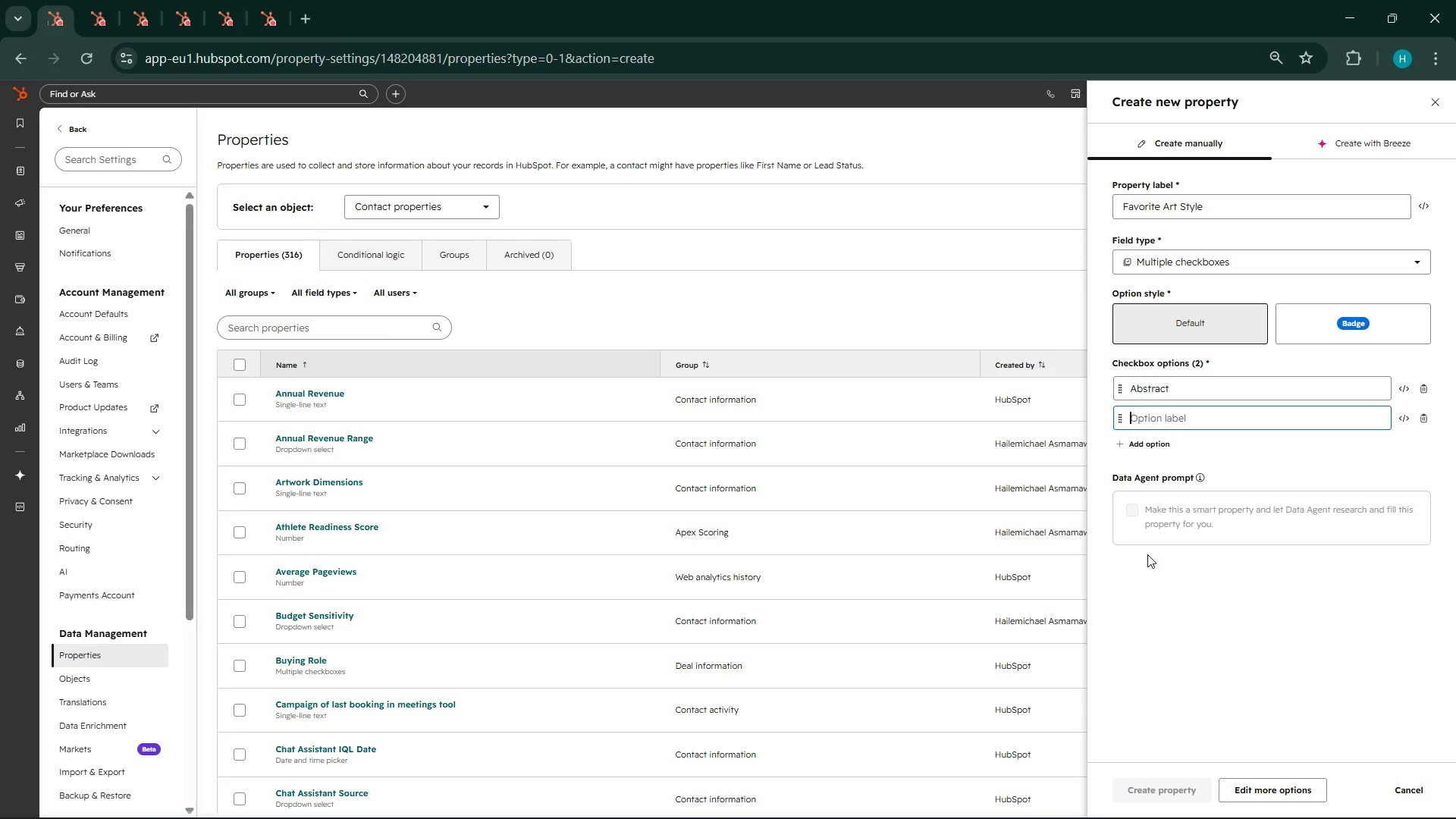 
wait(41.77)
 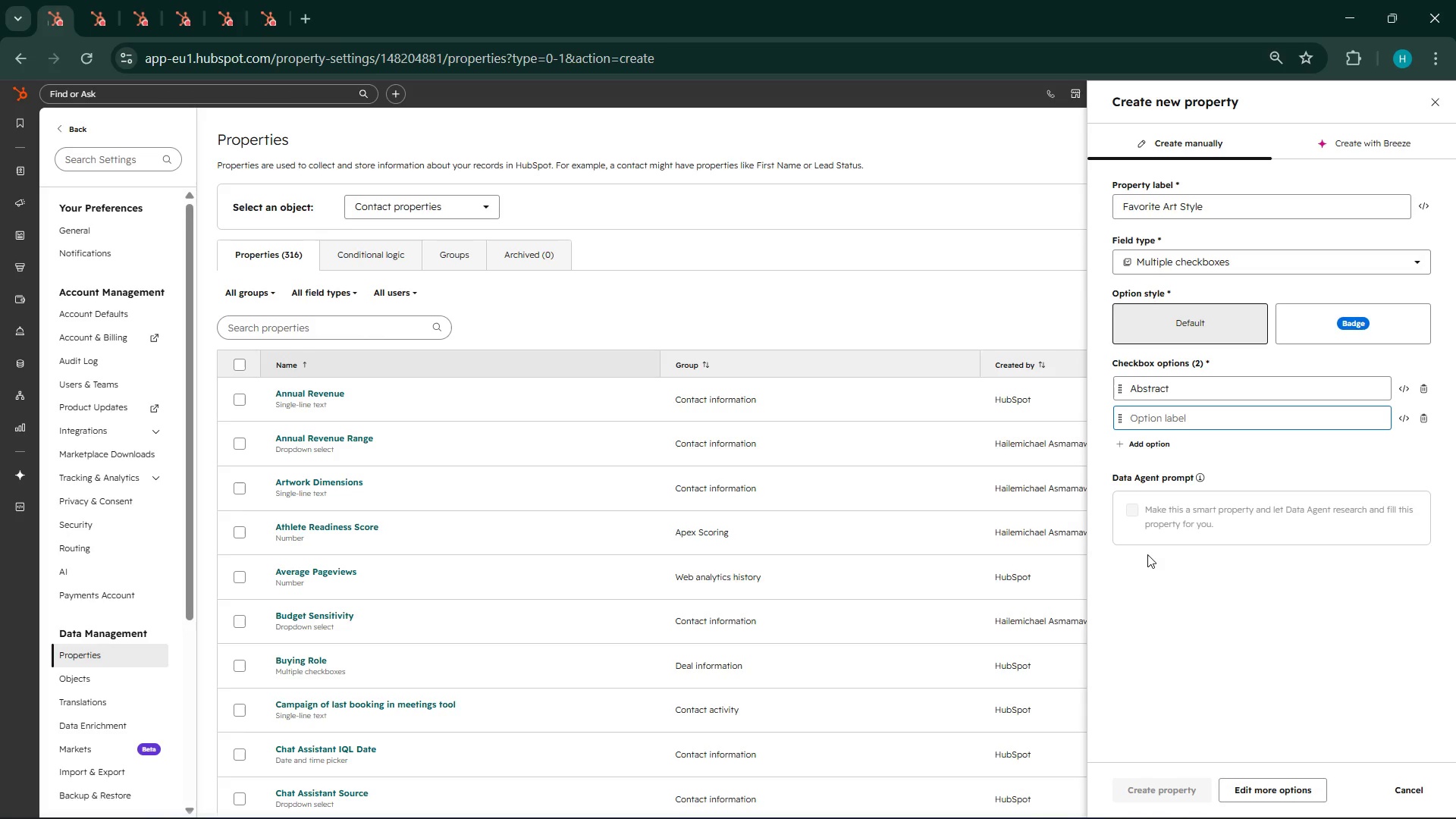 
type(Minim)
 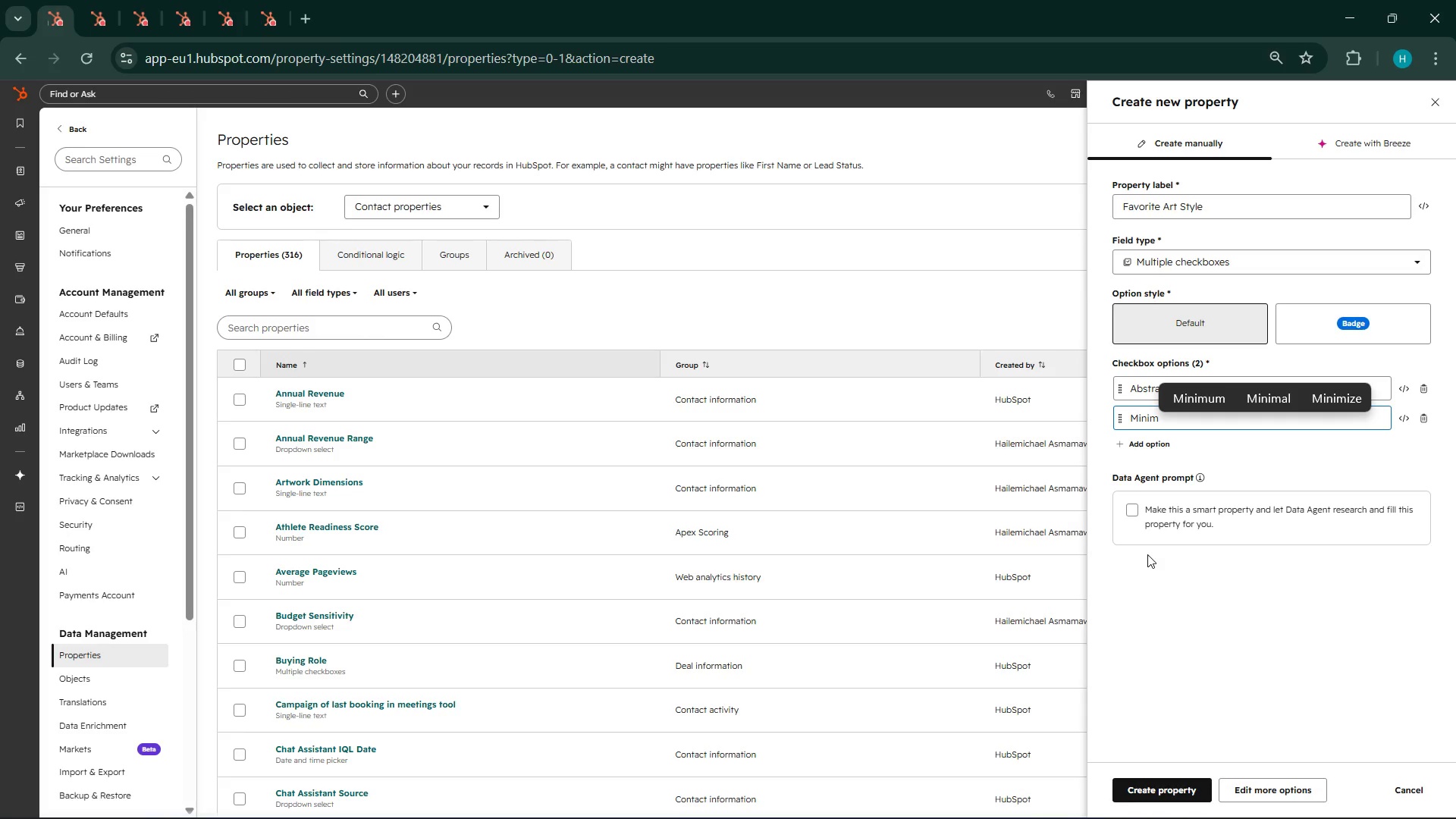 
wait(5.49)
 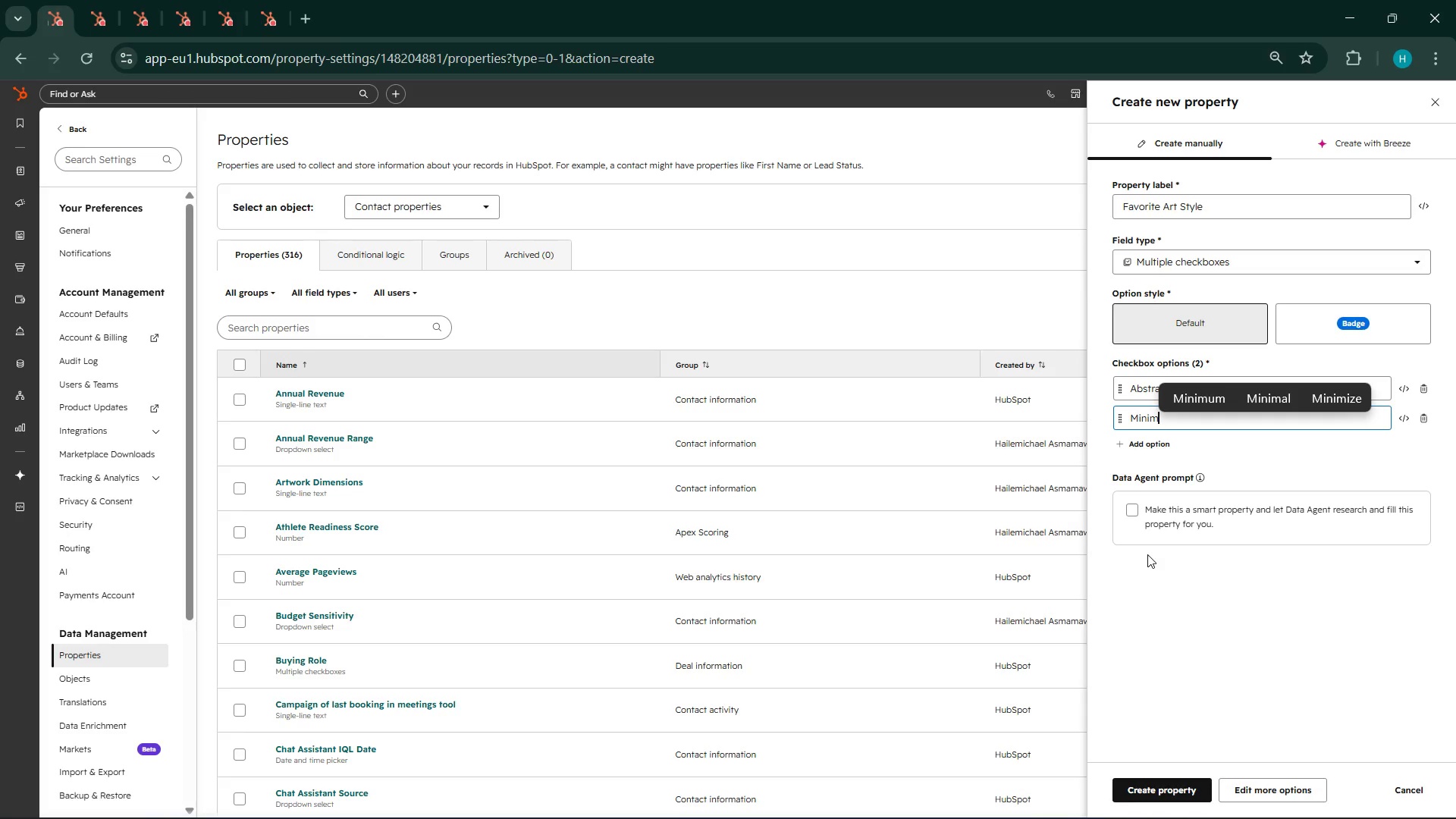 
key(A)
 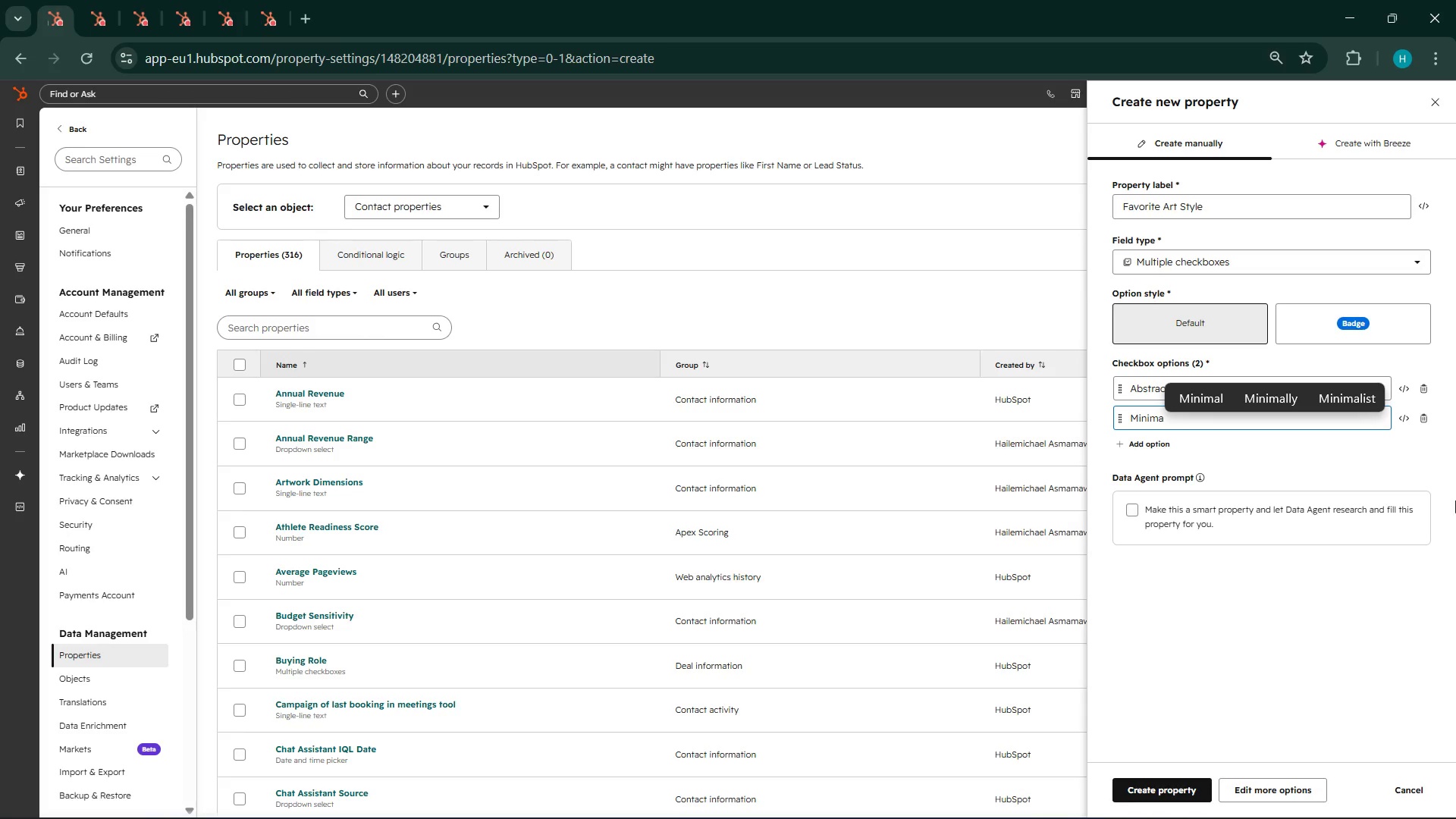 
left_click([1348, 394])
 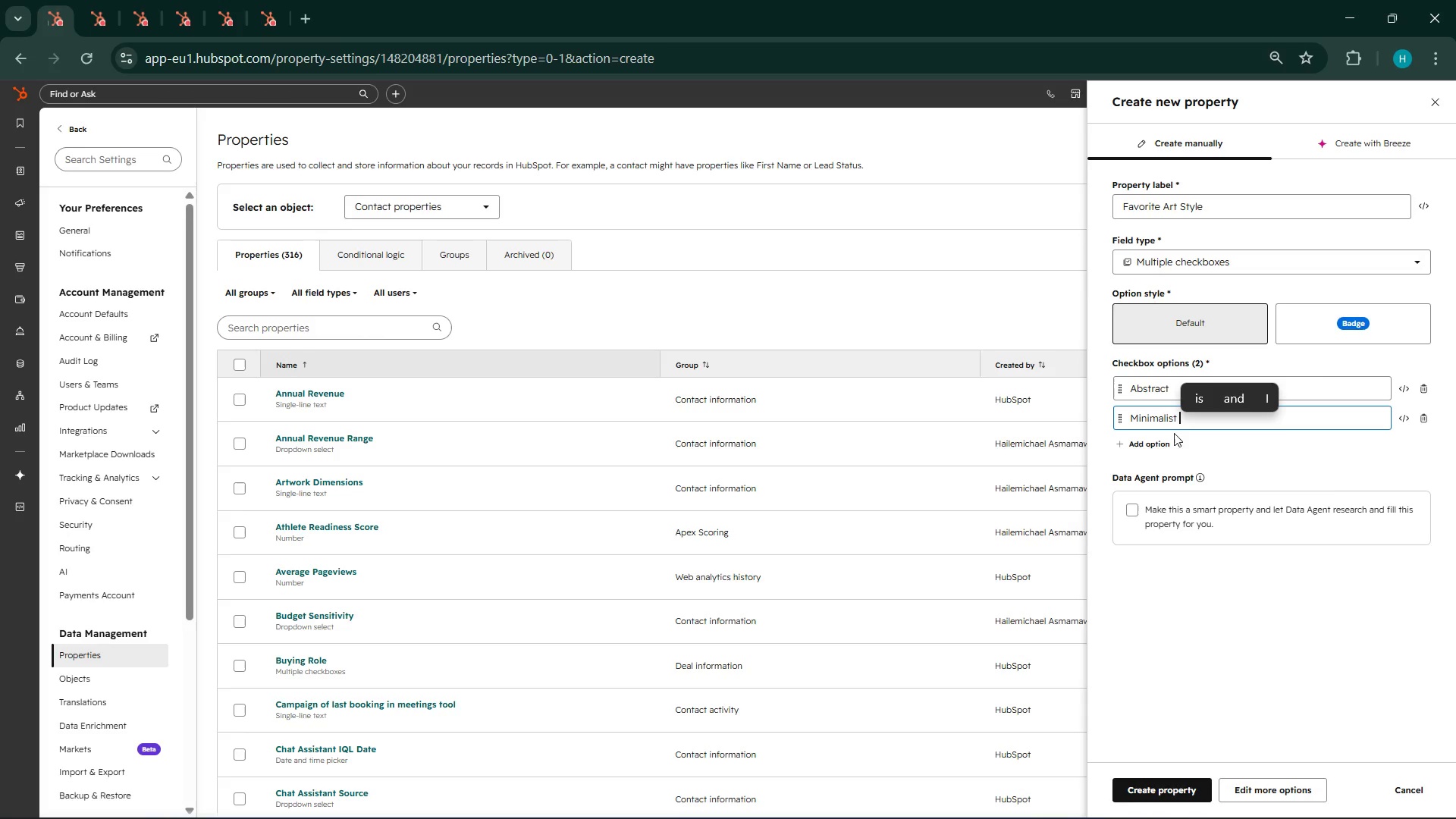 
left_click([1158, 437])
 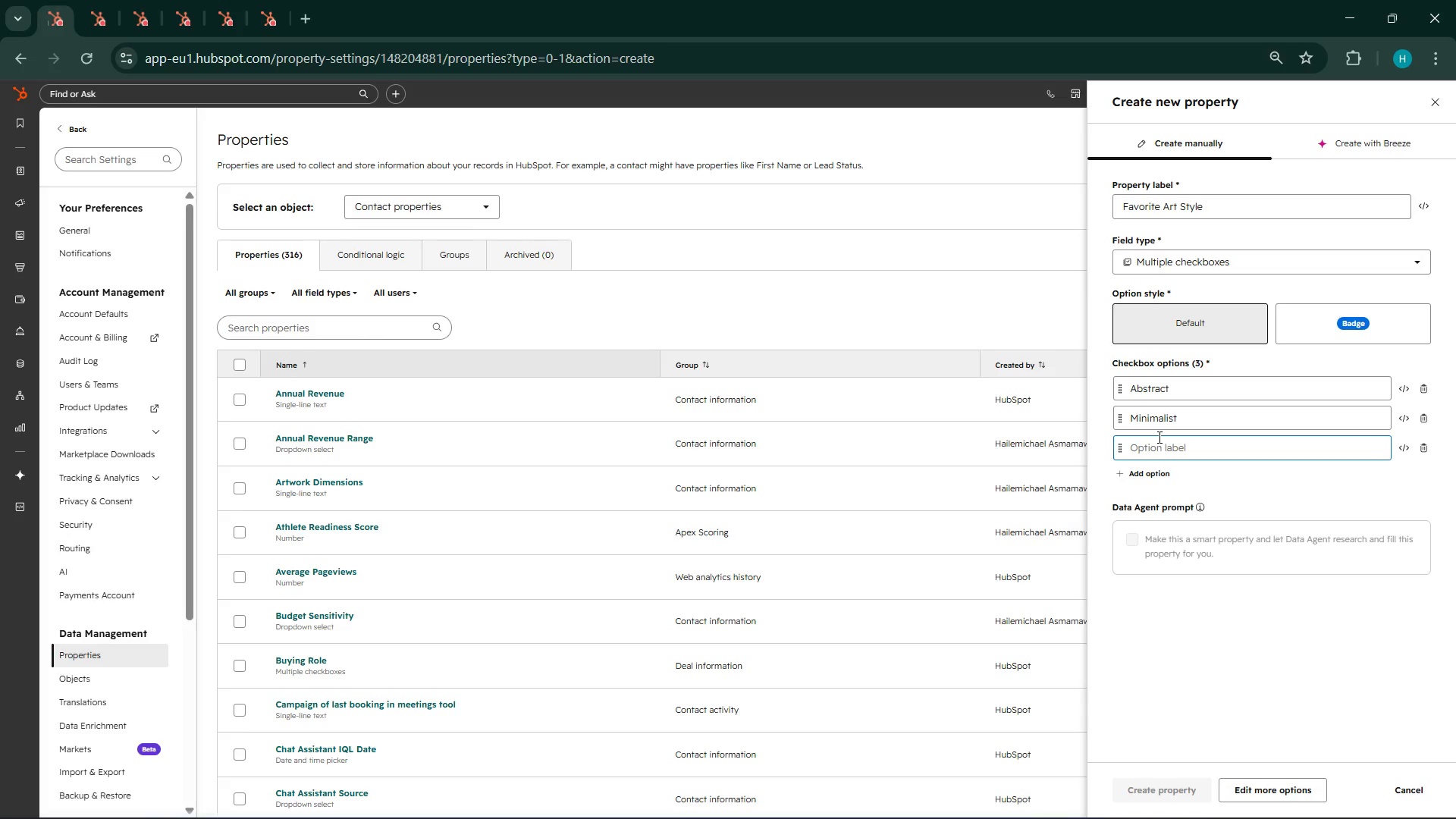 
wait(108.08)
 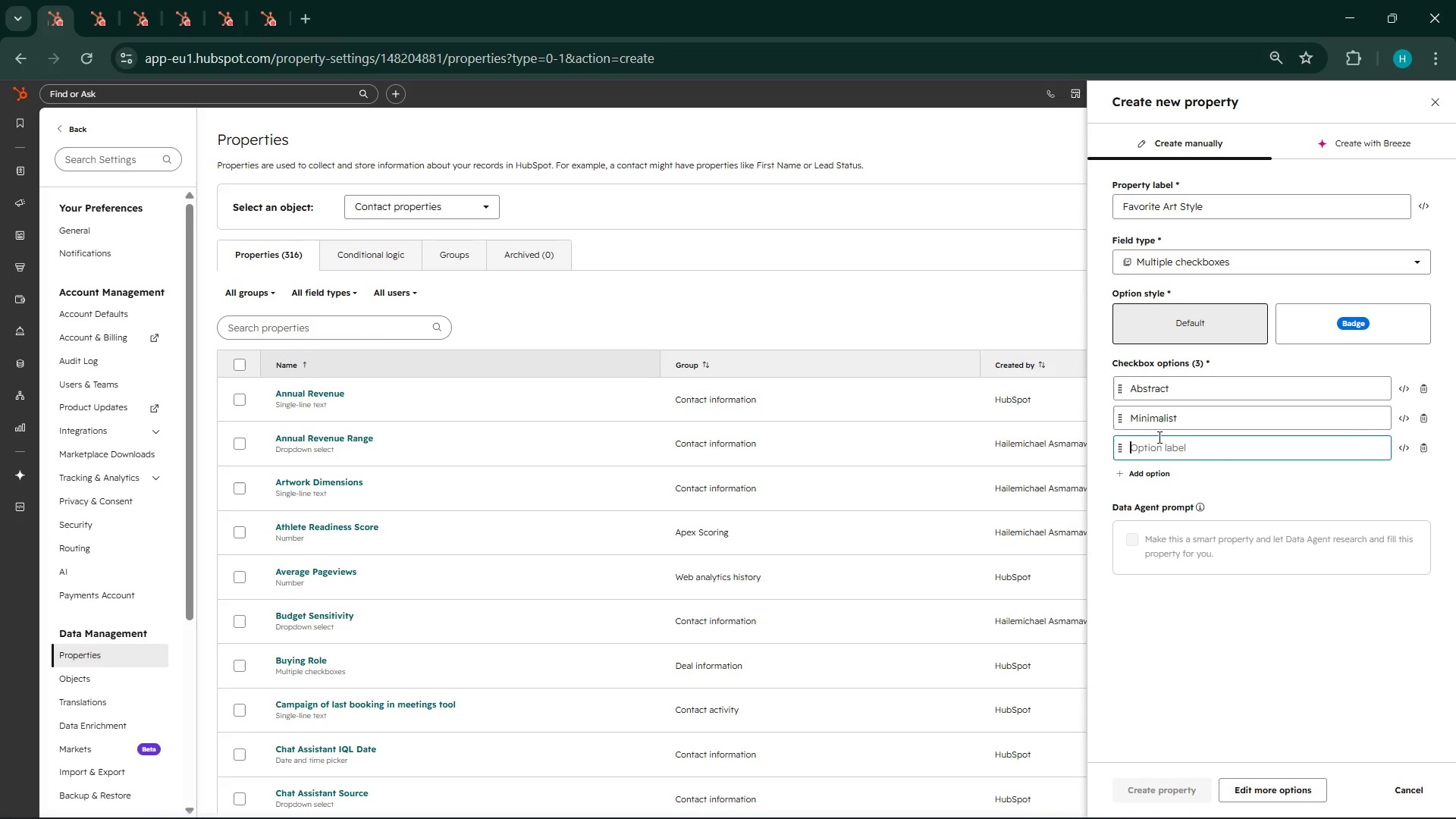 
type(Contem)
 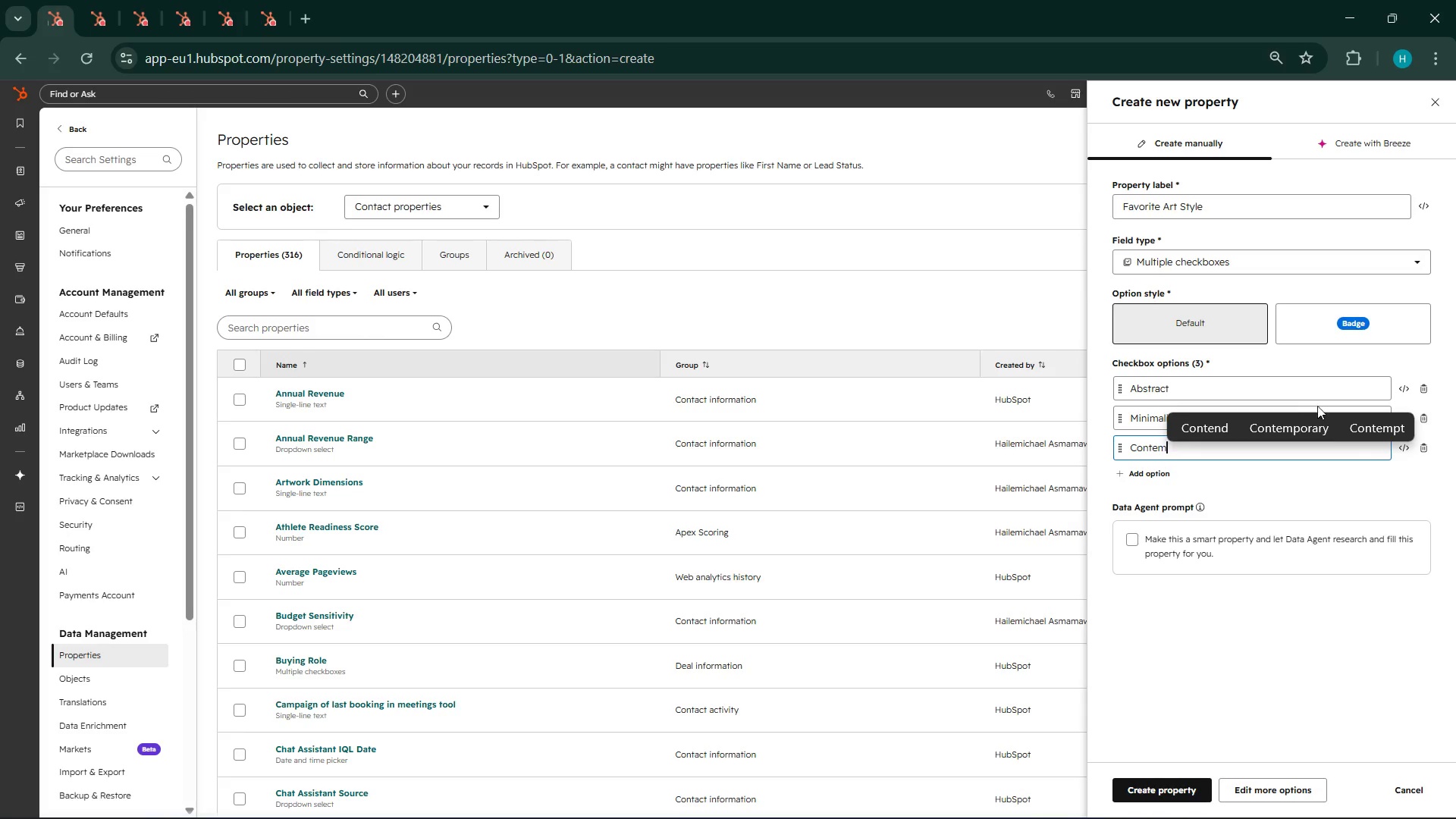 
left_click([1292, 425])
 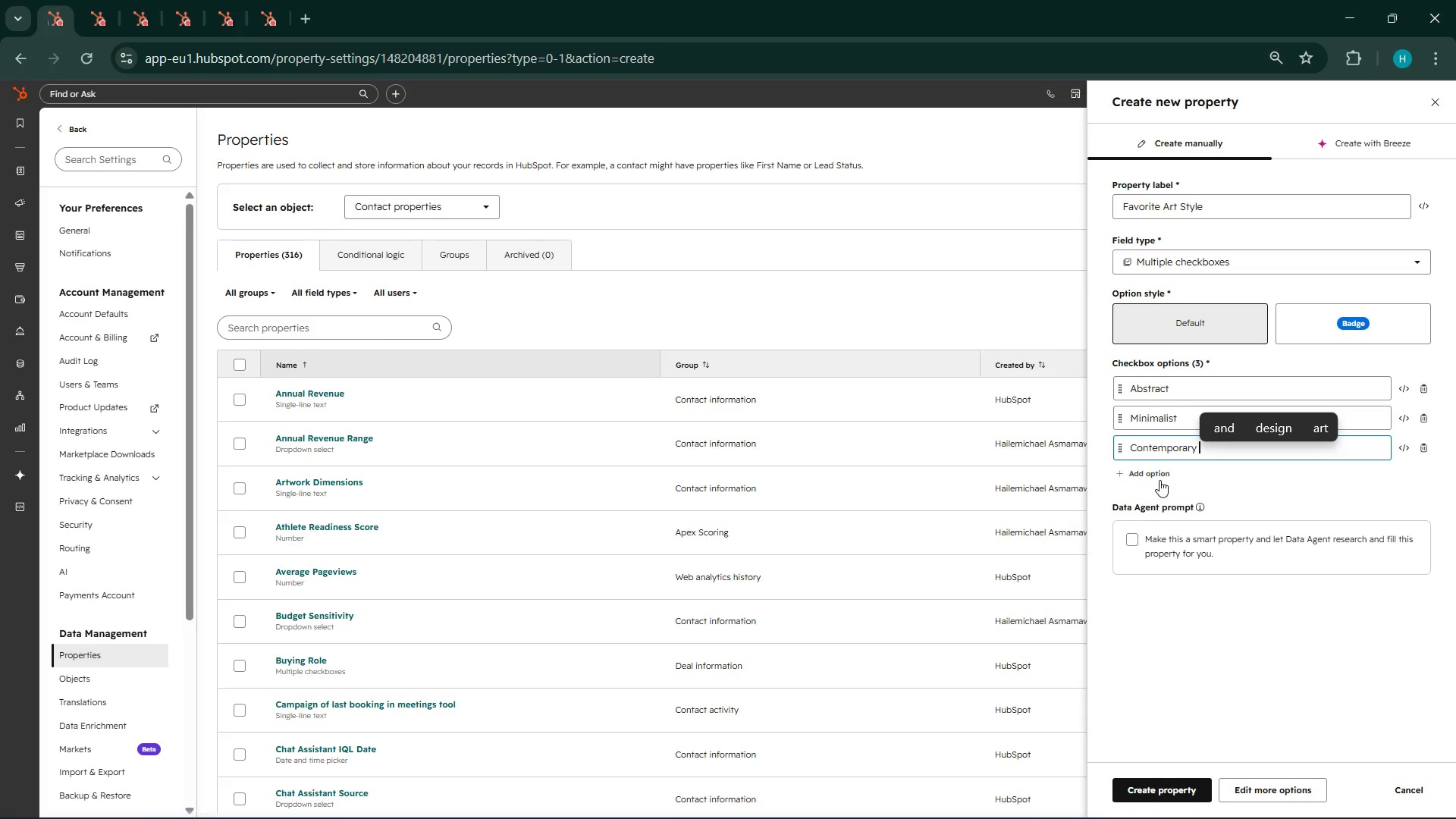 
left_click([1158, 475])
 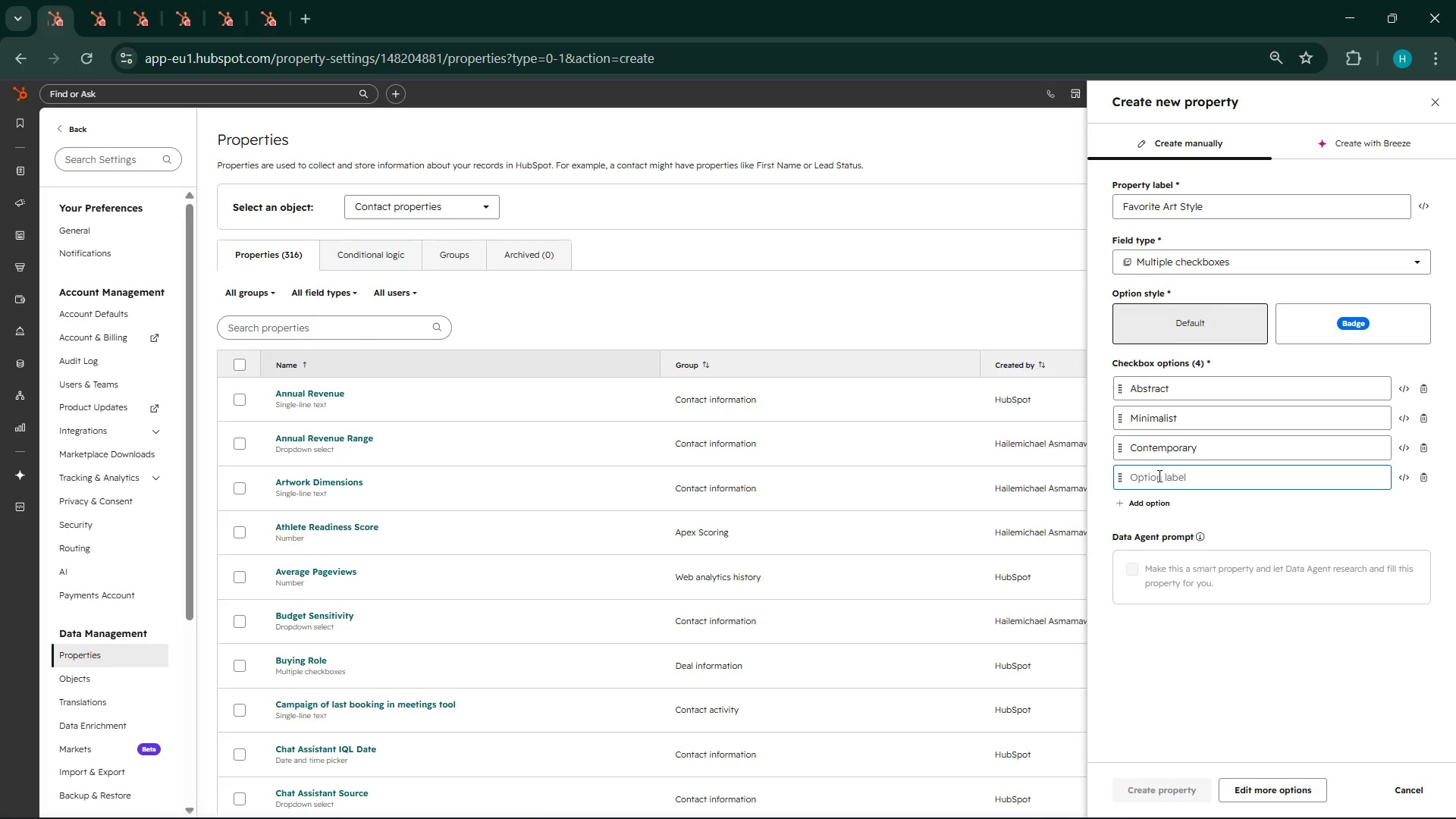 
wait(47.44)
 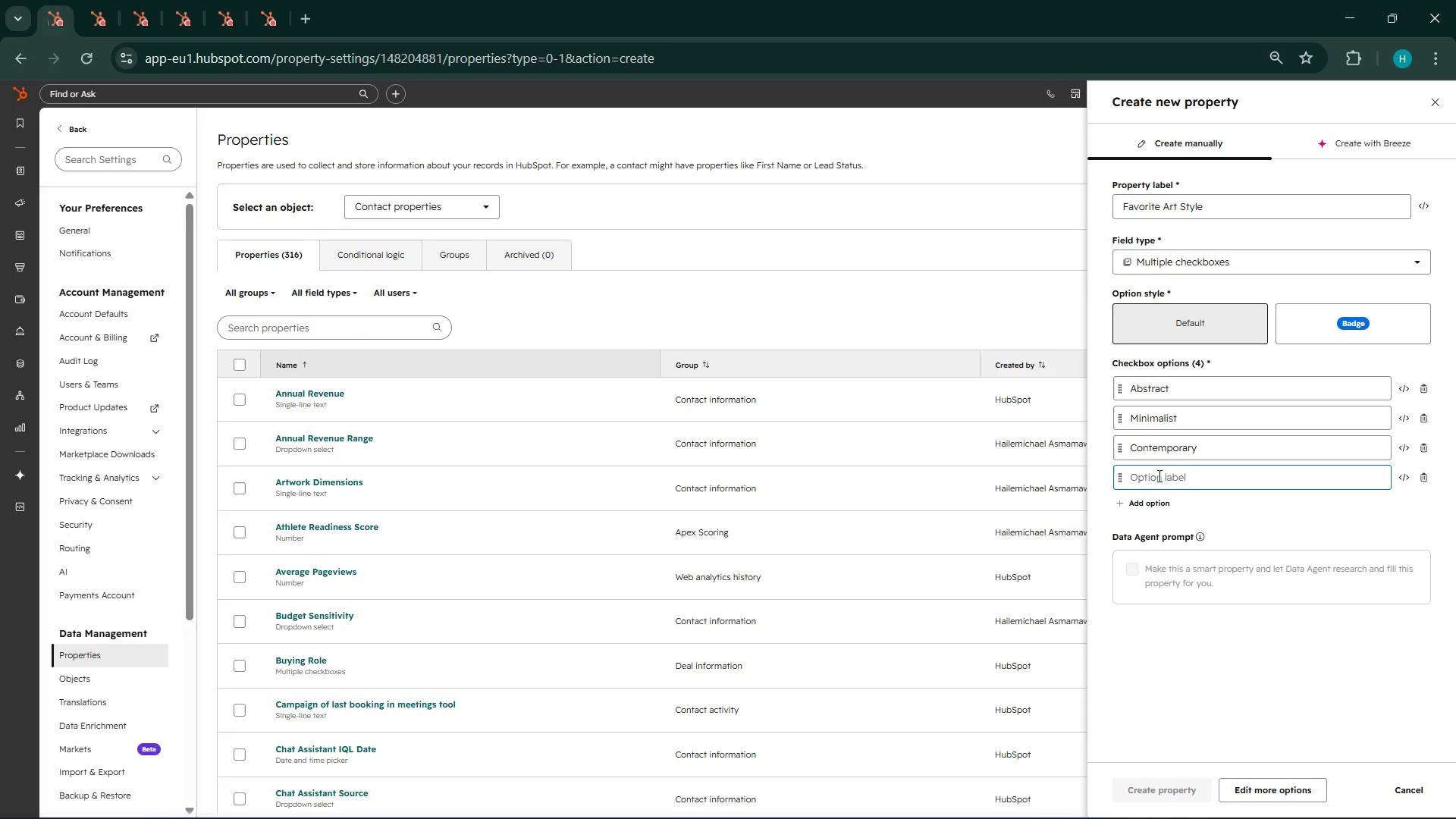 
type(Street Art)
 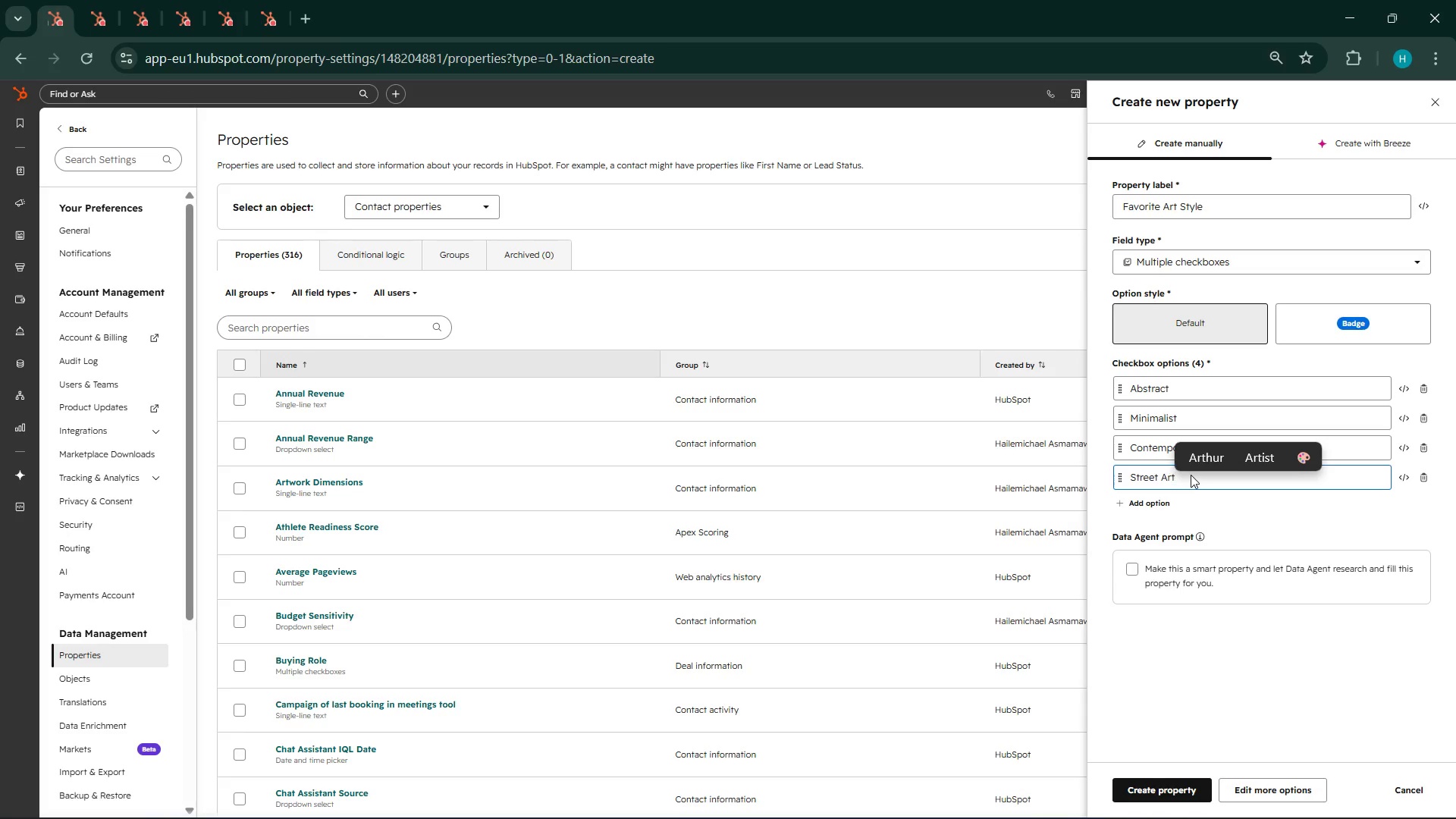 
left_click([1156, 495])
 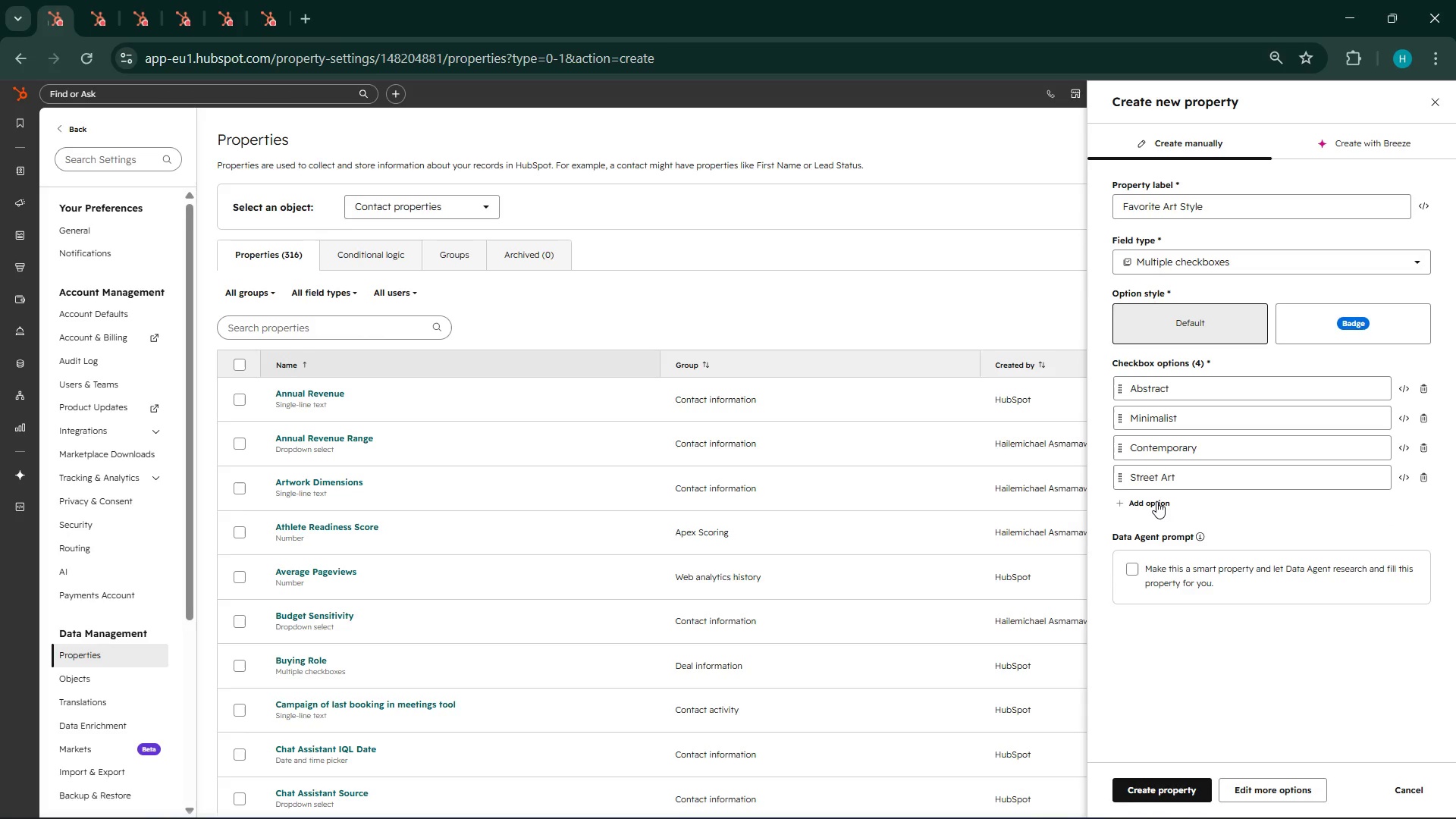 
left_click([1156, 501])
 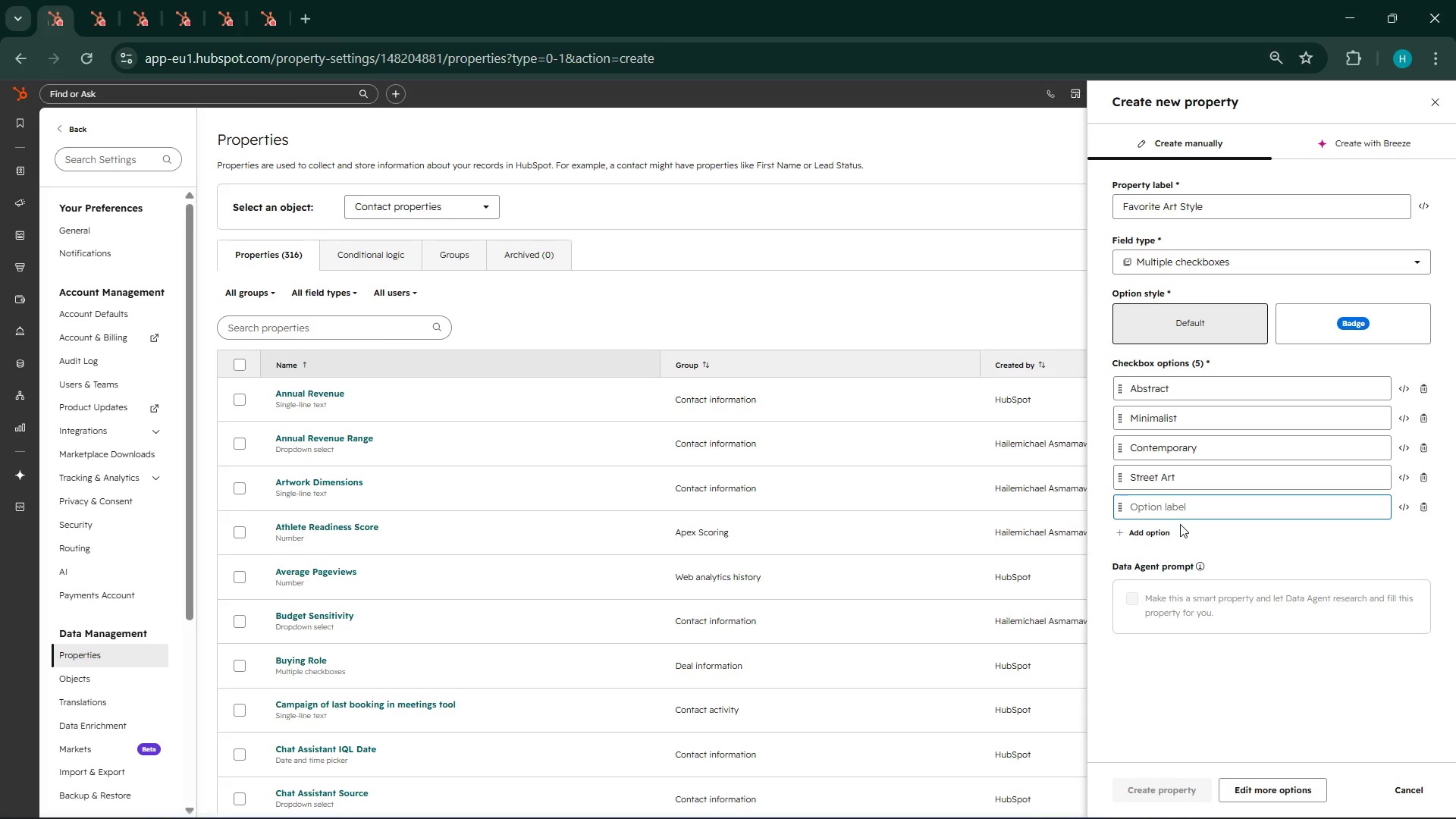 
type(Photography)
 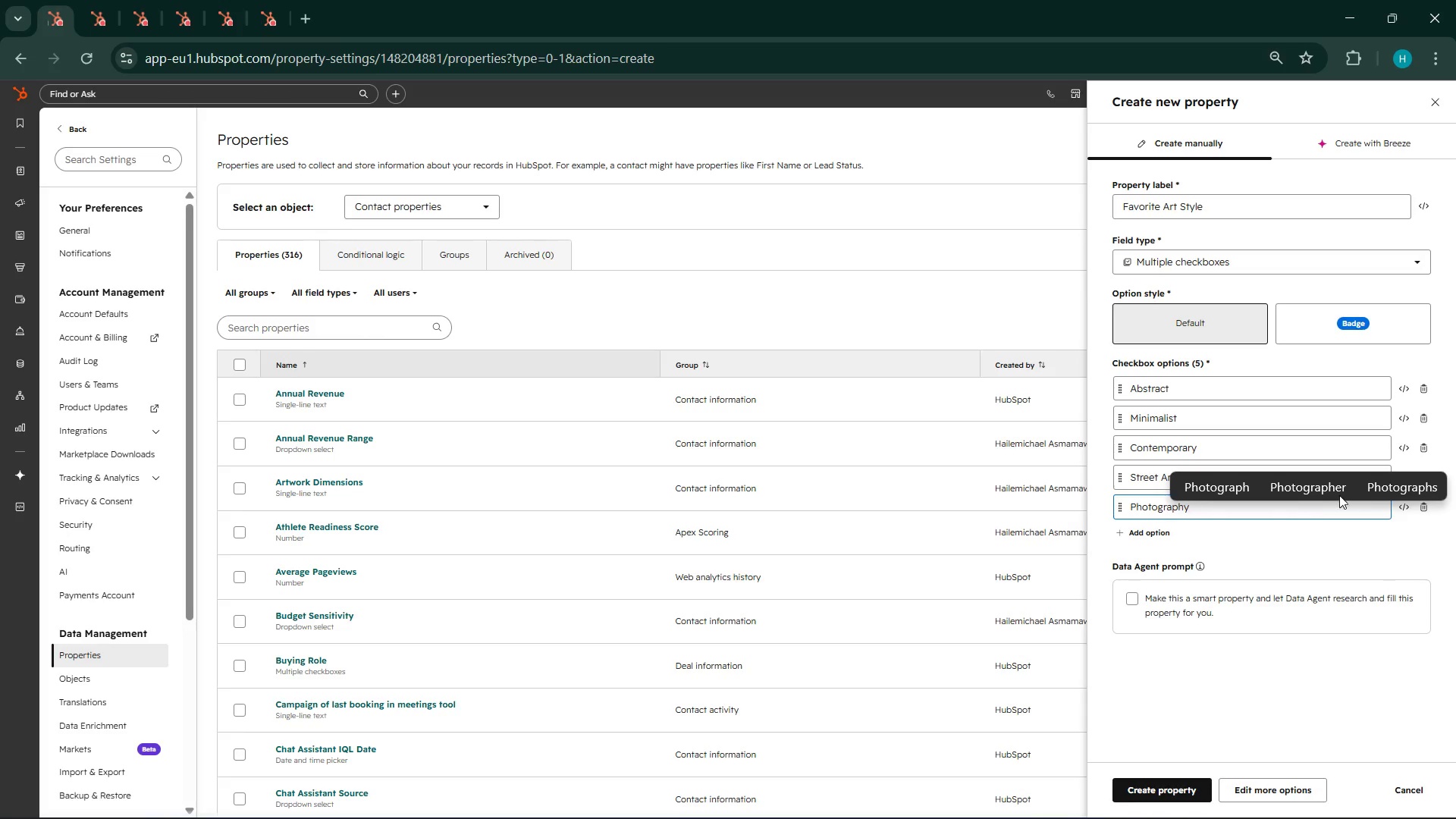 
left_click([1141, 538])
 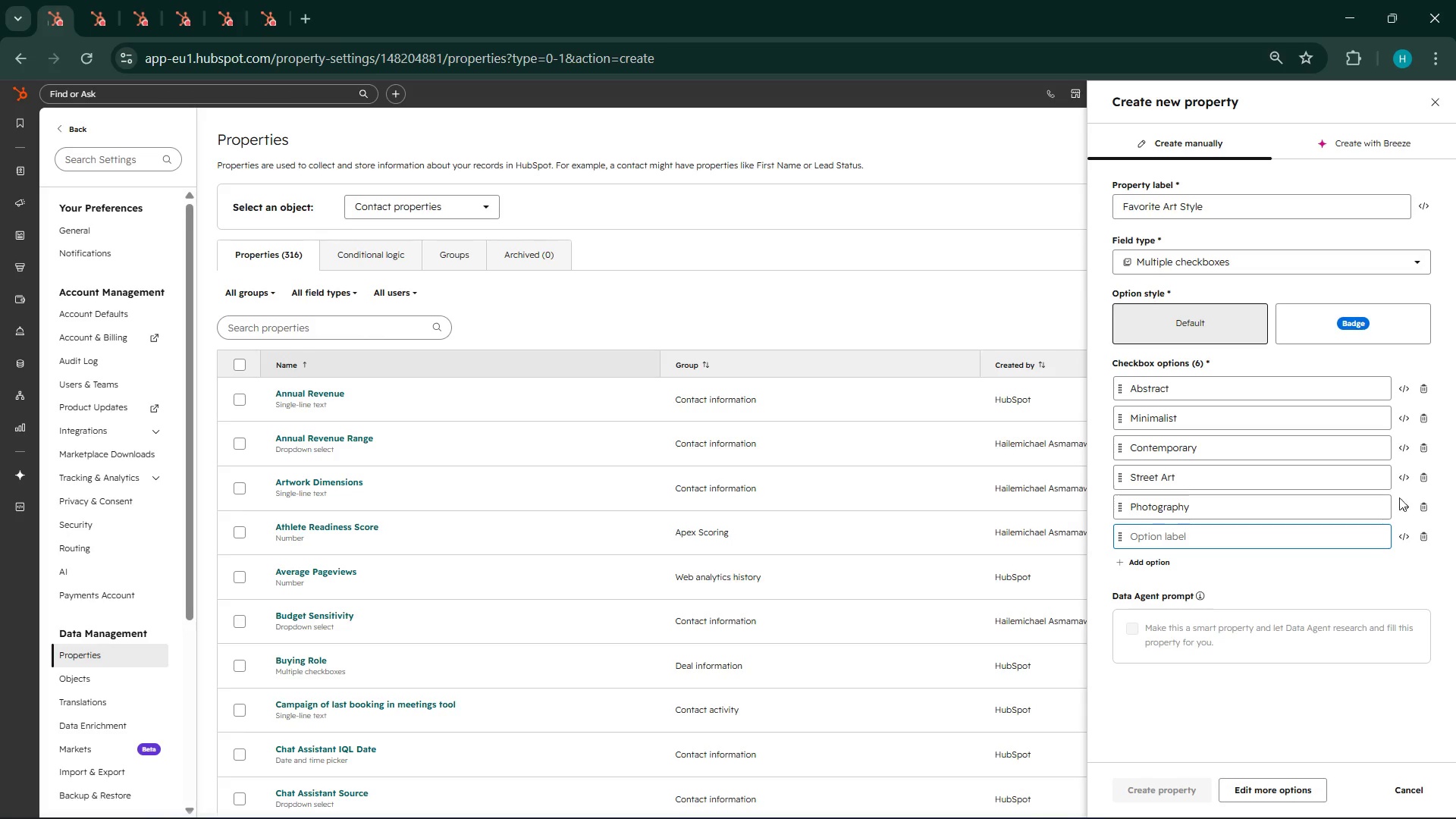 
left_click([1425, 535])
 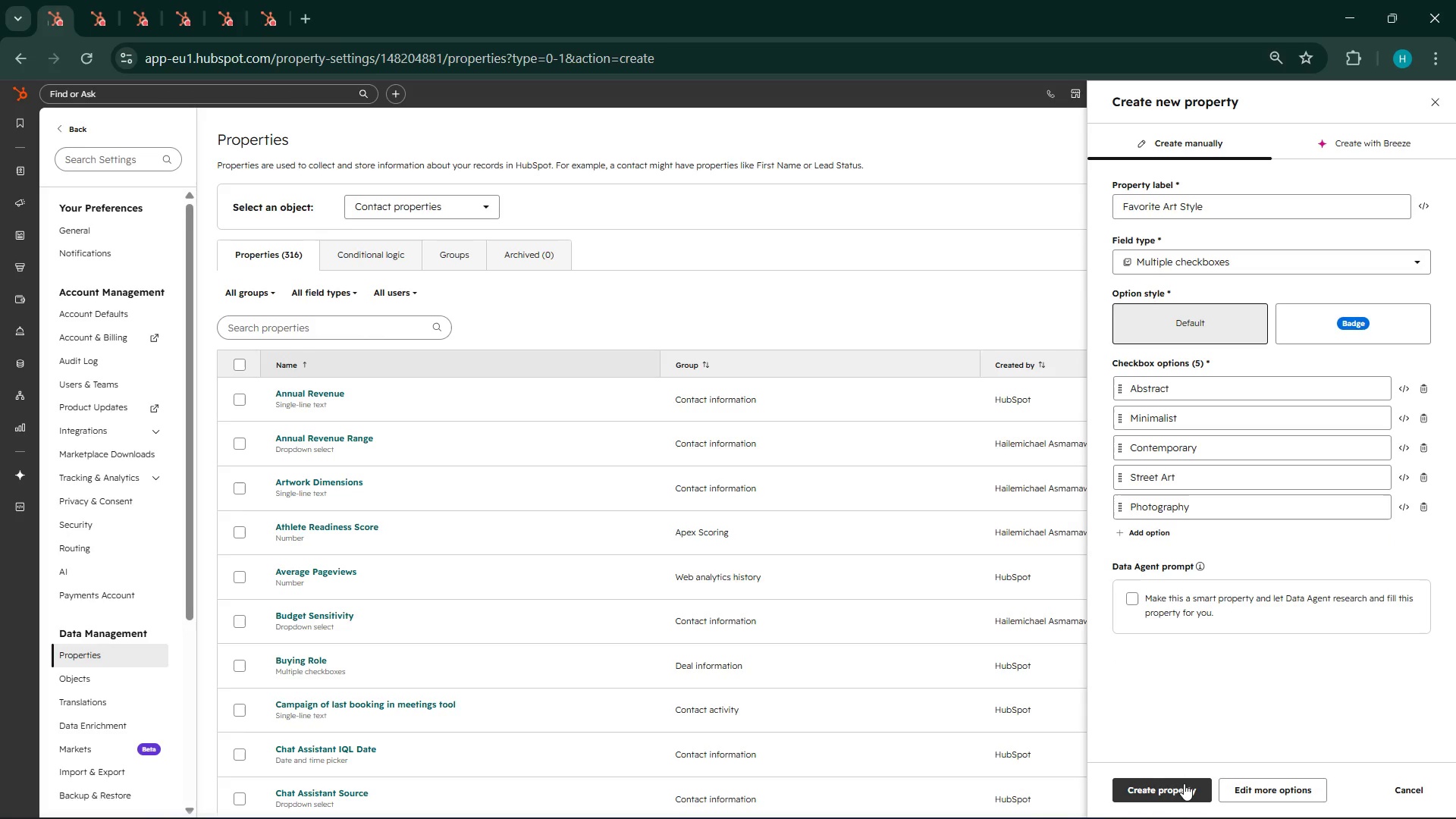 
left_click([1184, 783])
 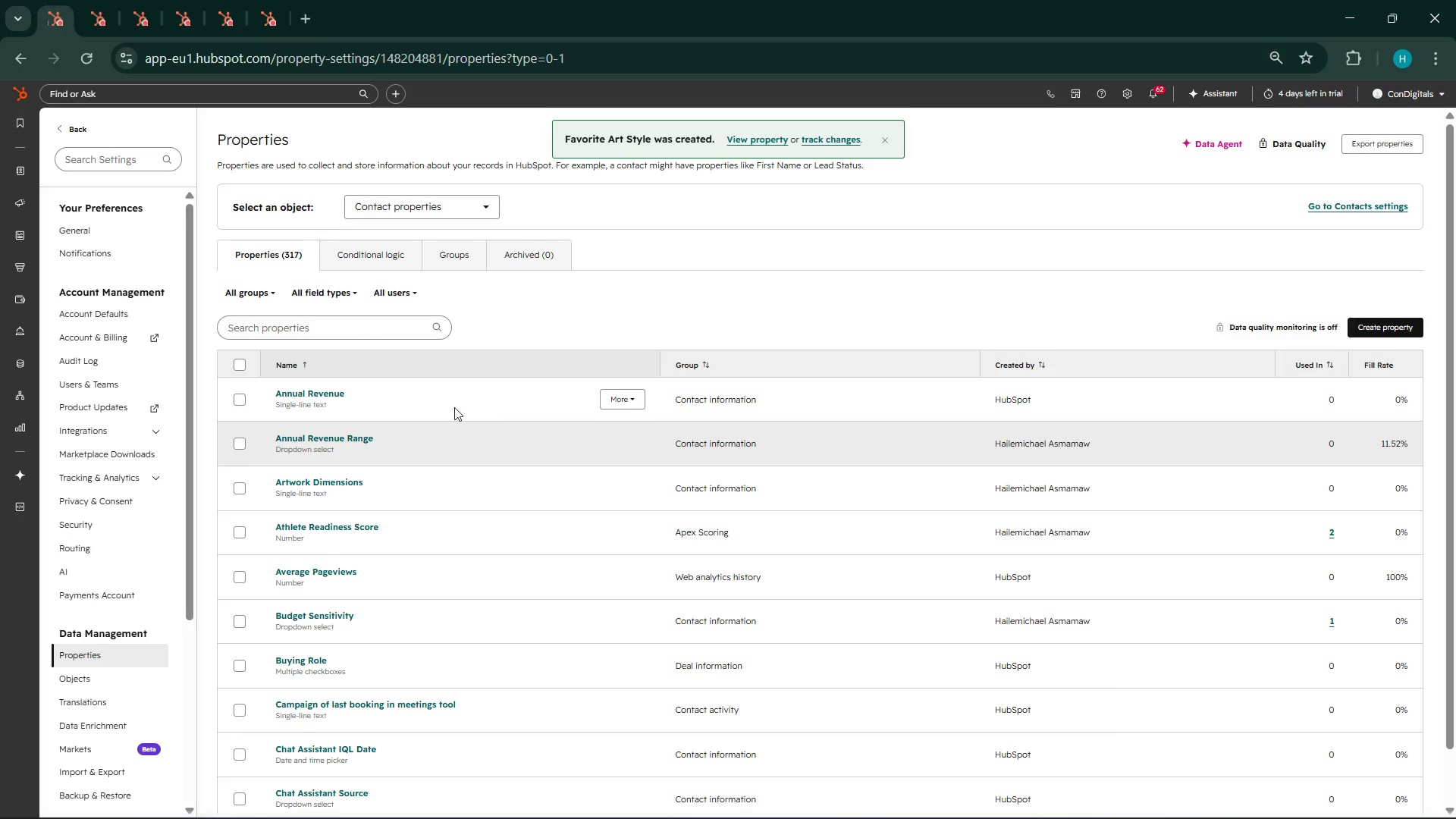 
left_click([325, 336])
 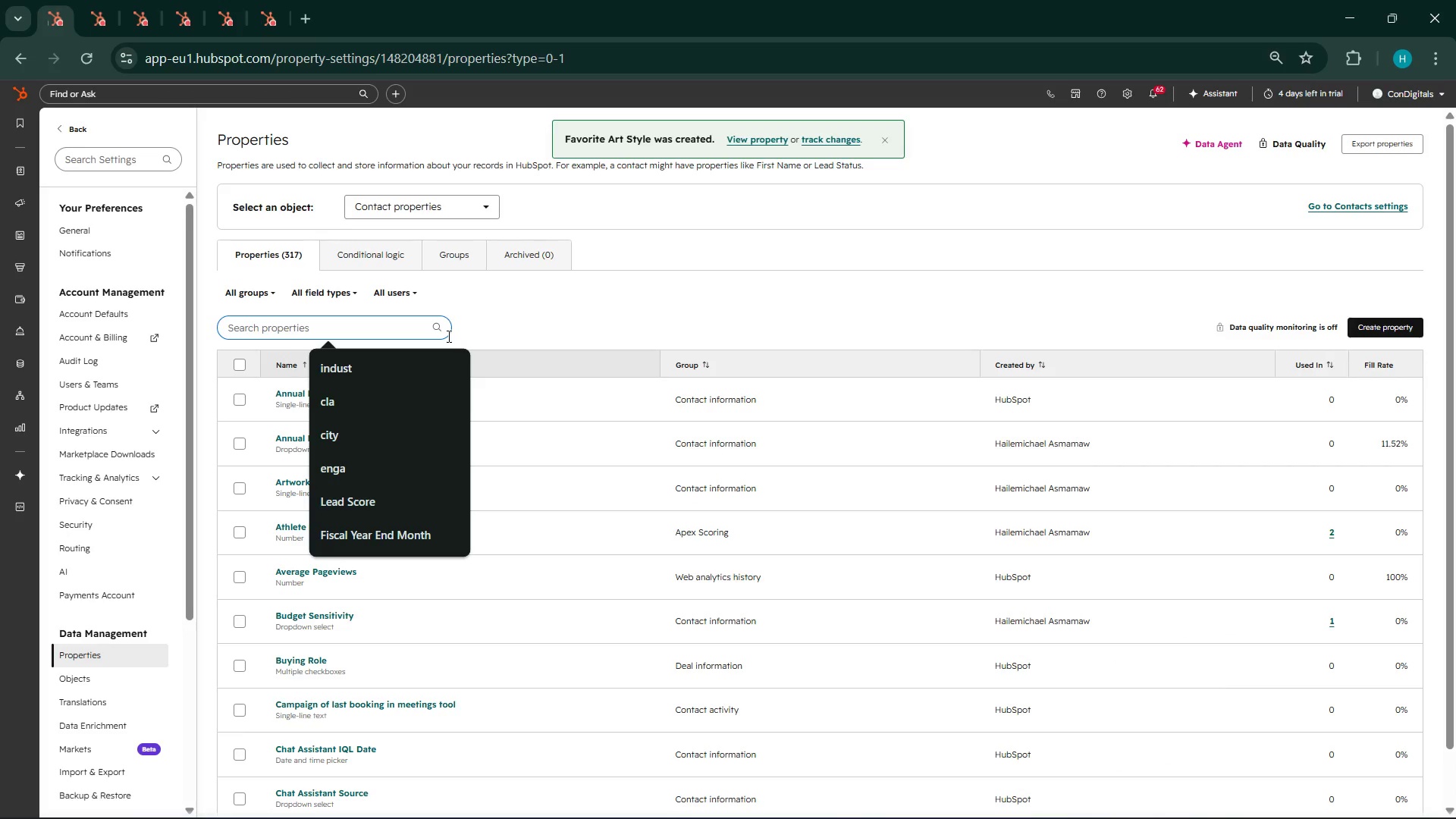 
type(favorite)
 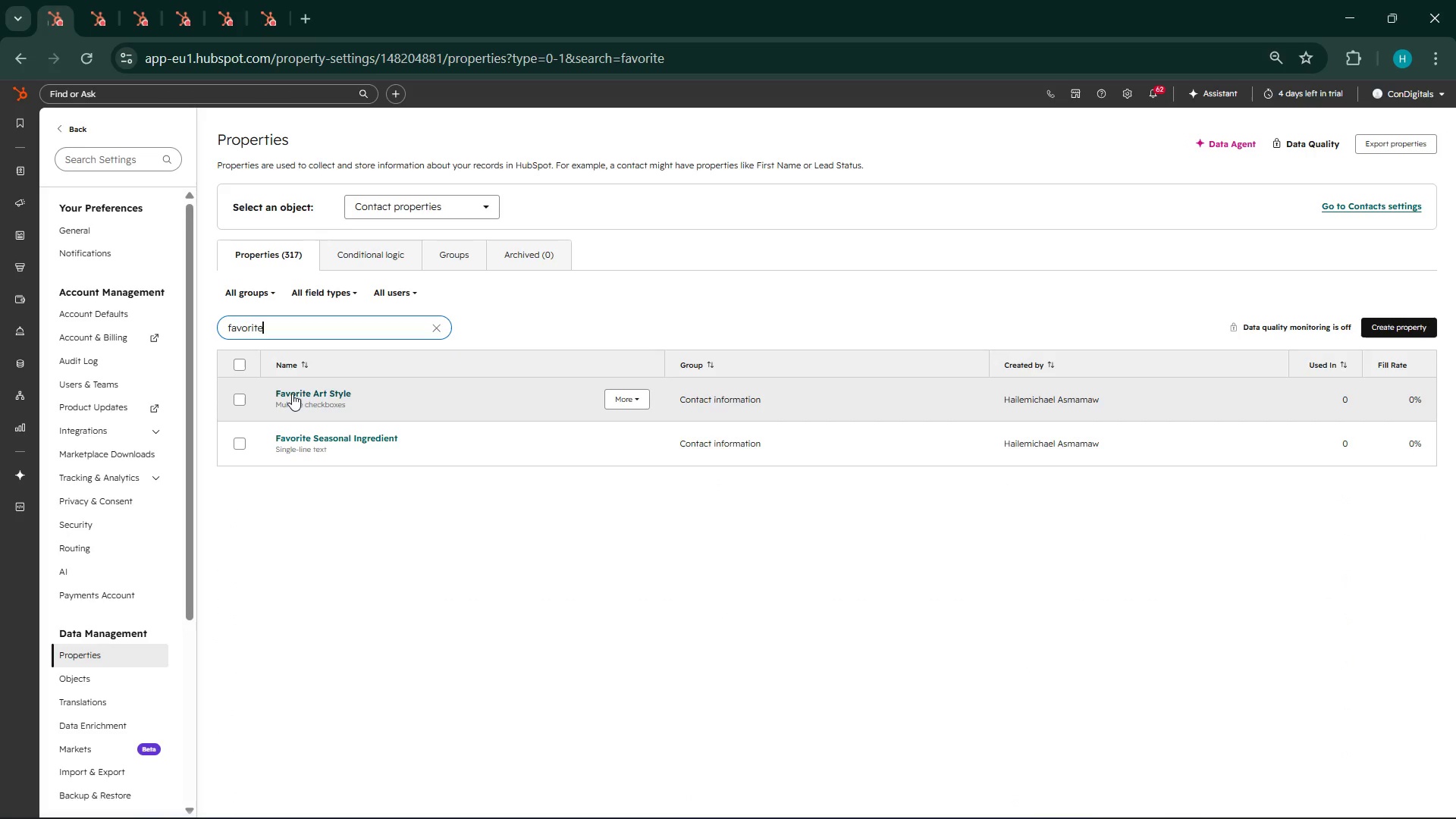 
left_click([292, 394])
 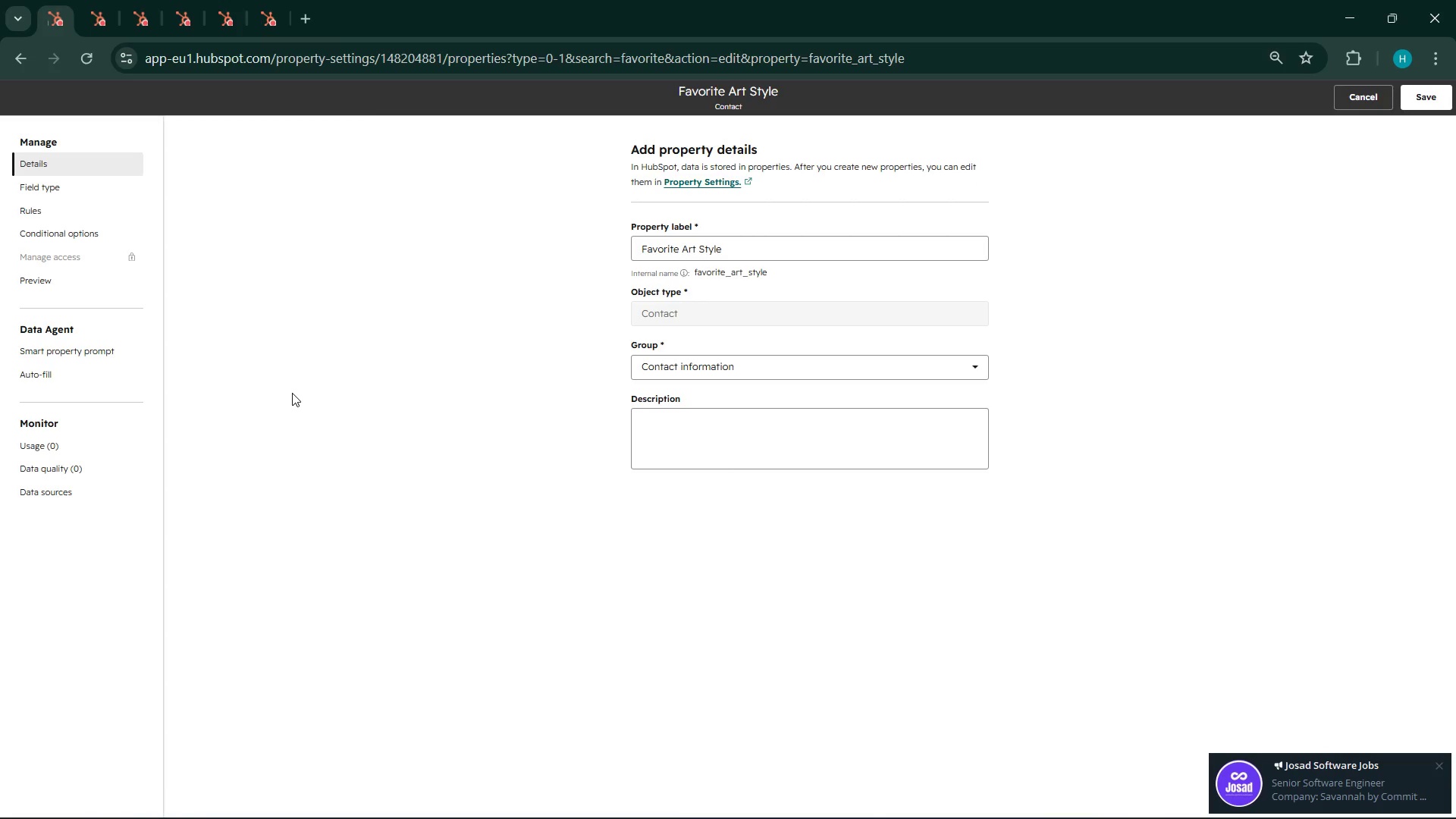 
wait(77.84)
 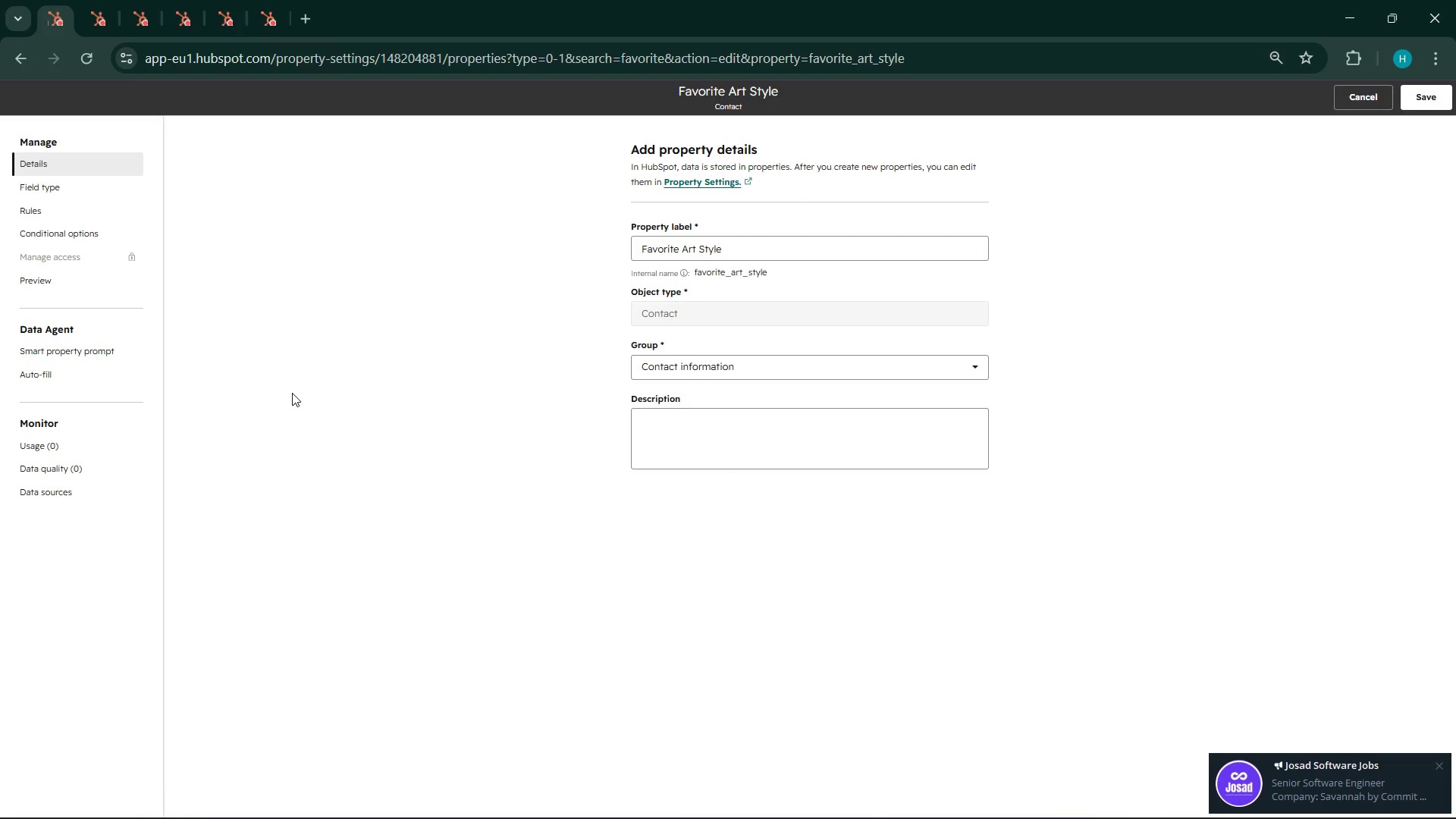 
left_click([81, 176])
 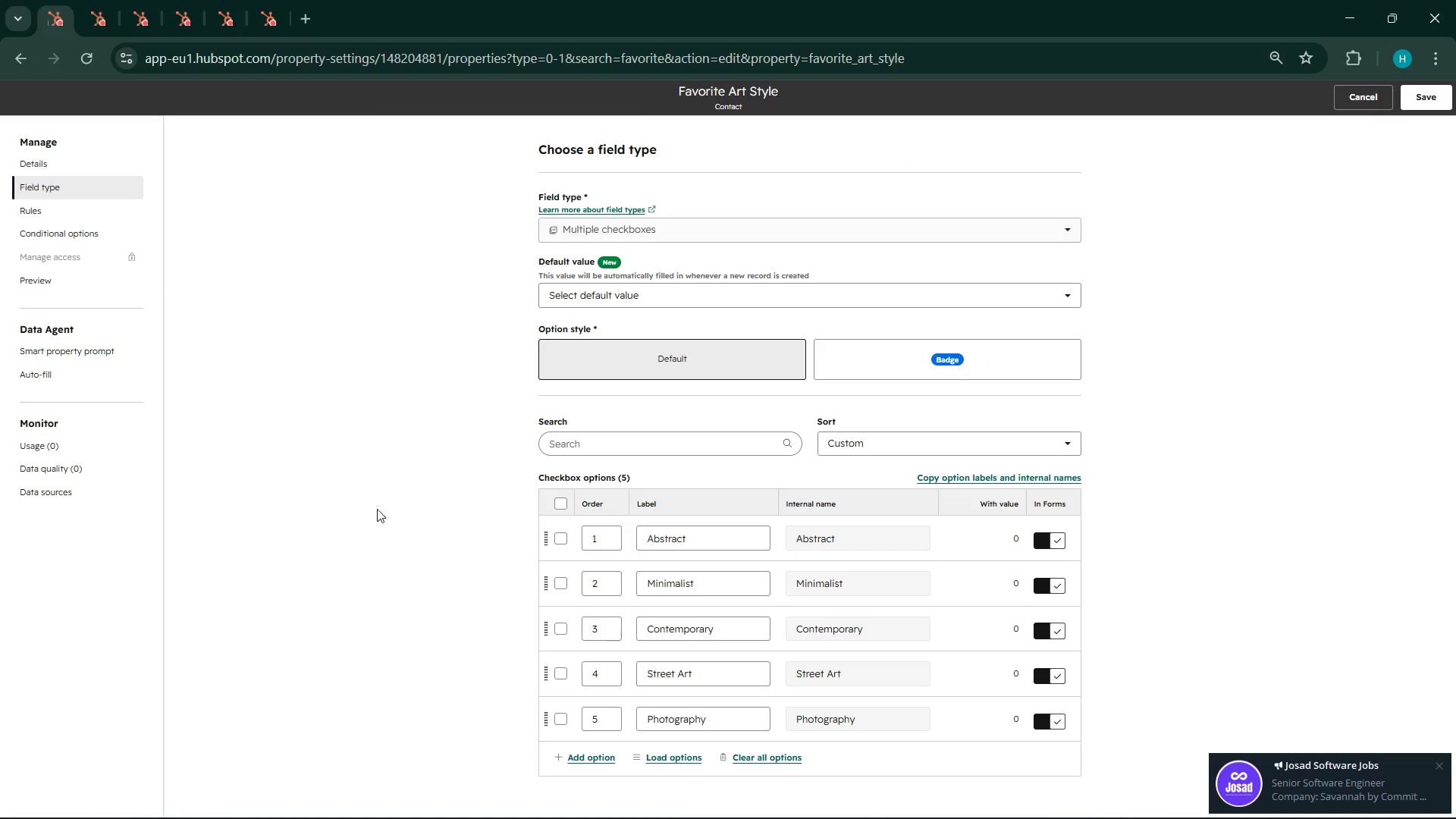 
scroll: coordinate [917, 511], scroll_direction: down, amount: 5.0
 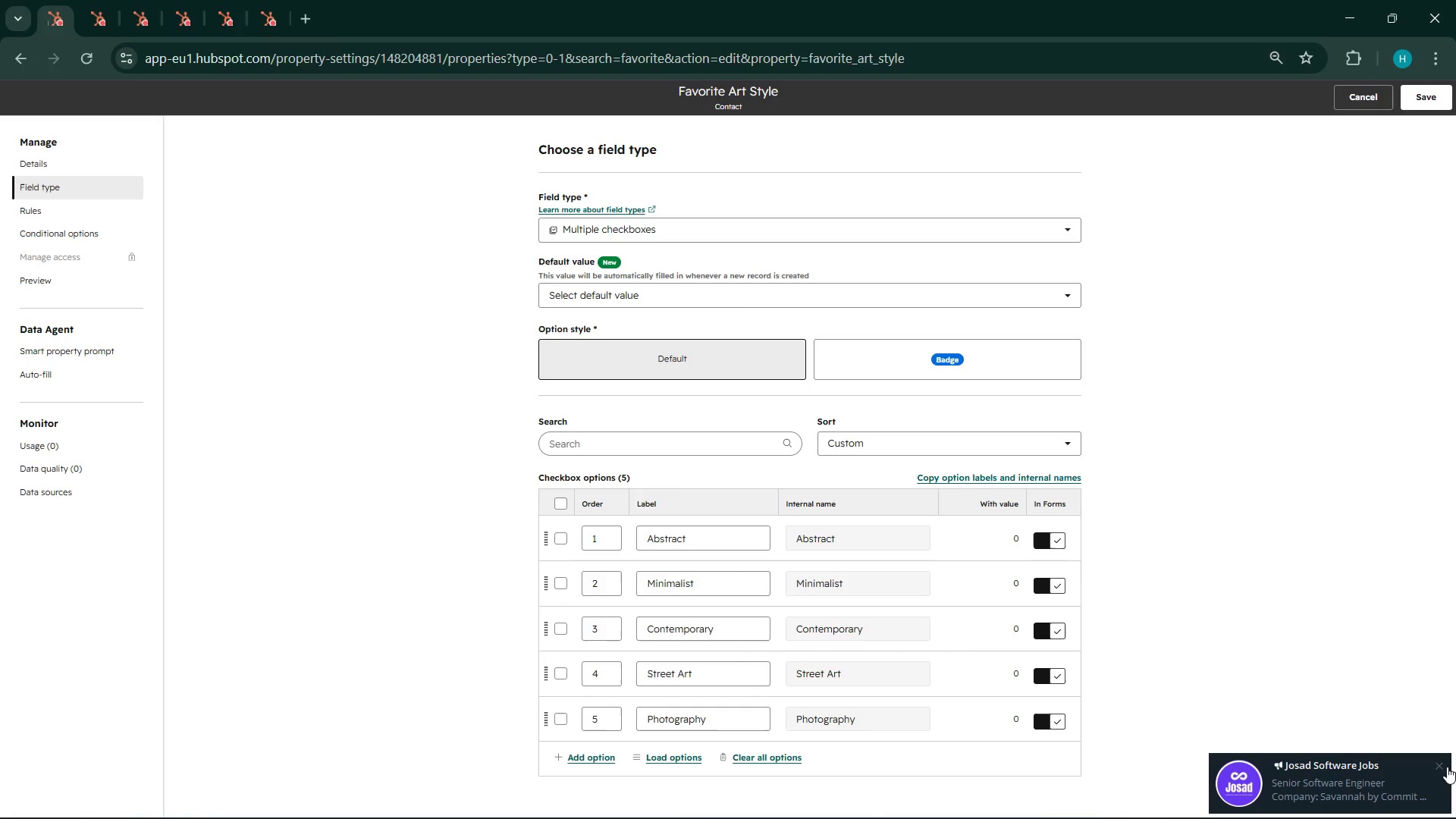 
left_click([1435, 767])
 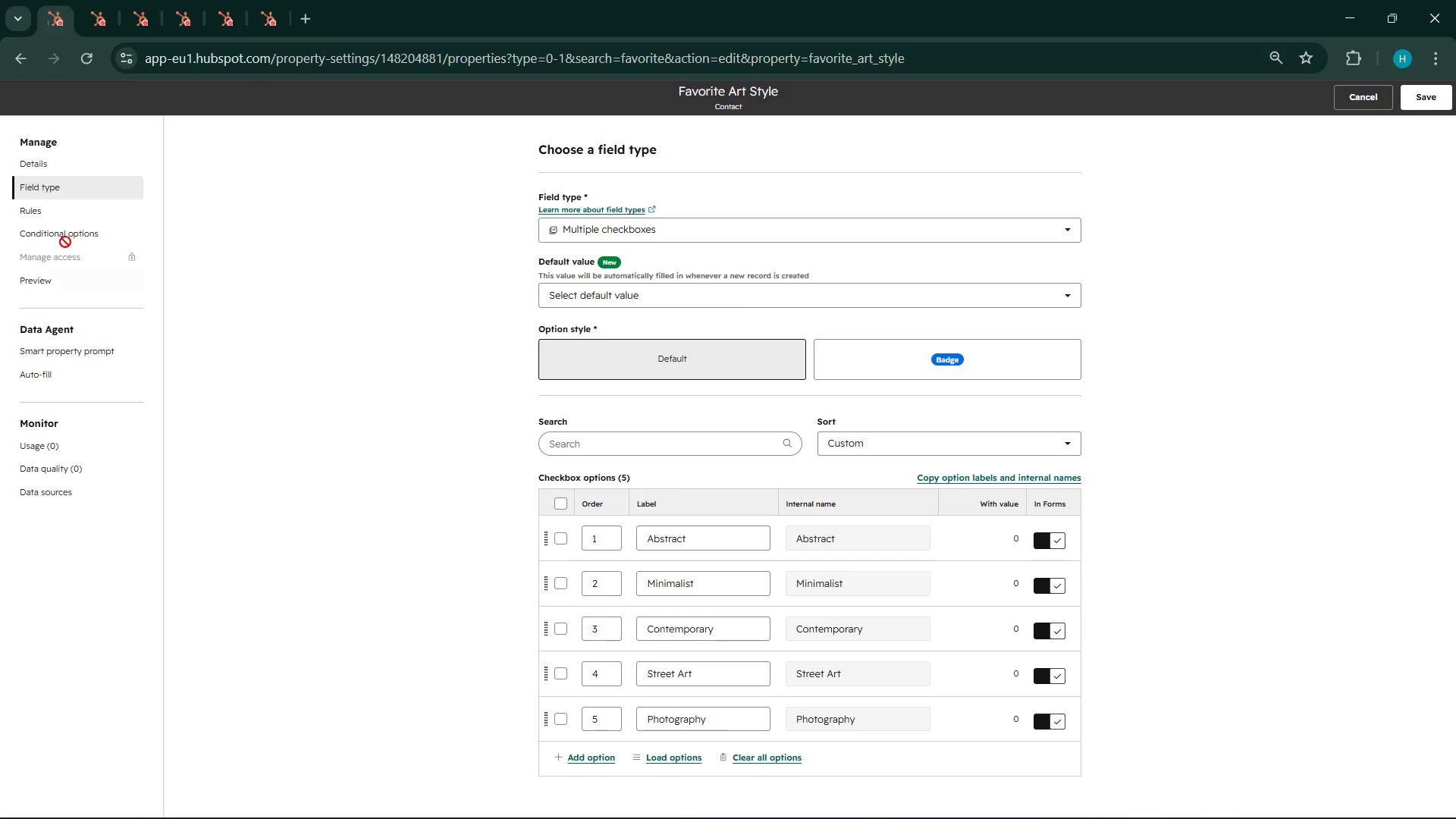 
left_click([37, 211])
 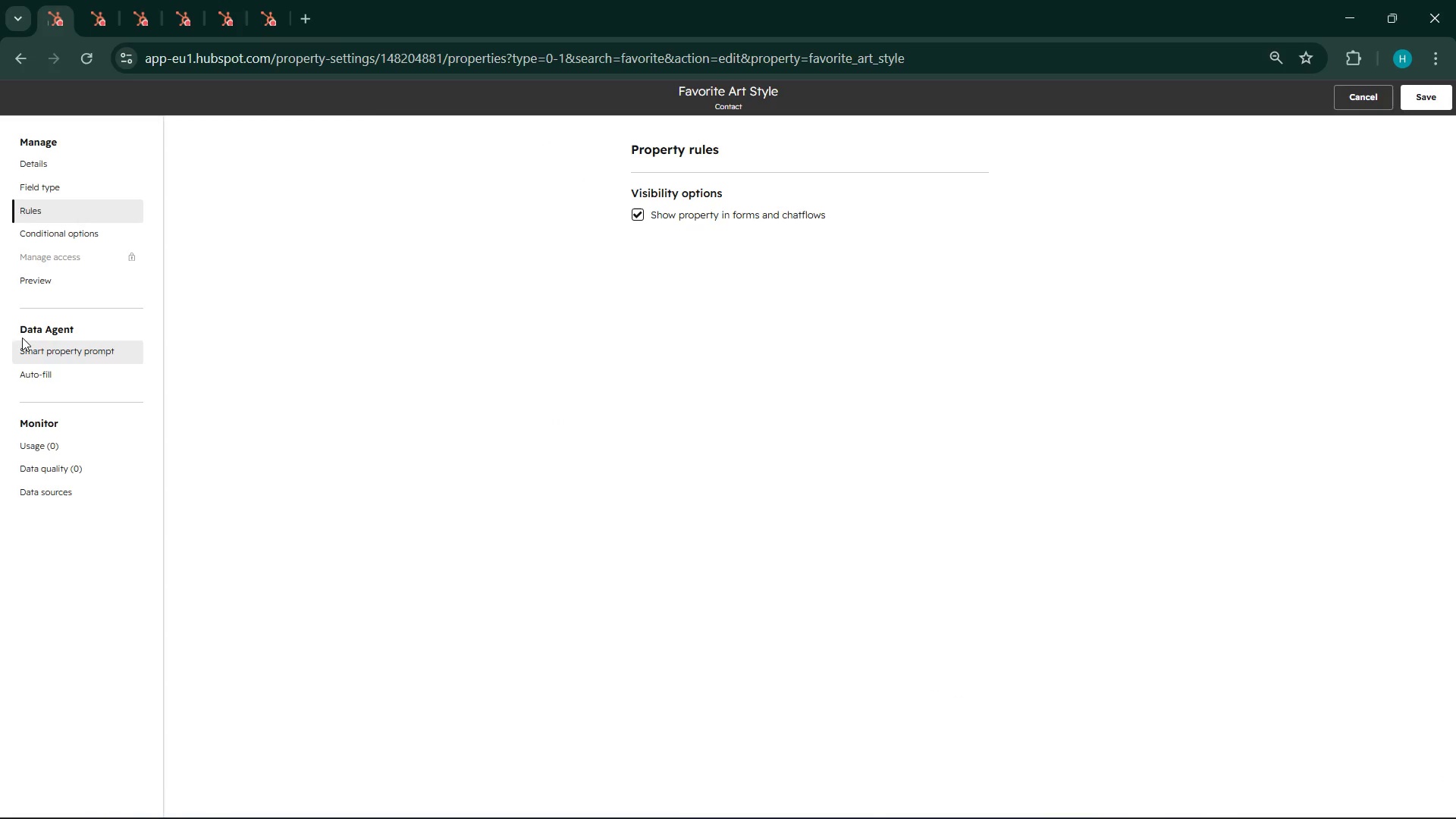 
left_click([25, 287])
 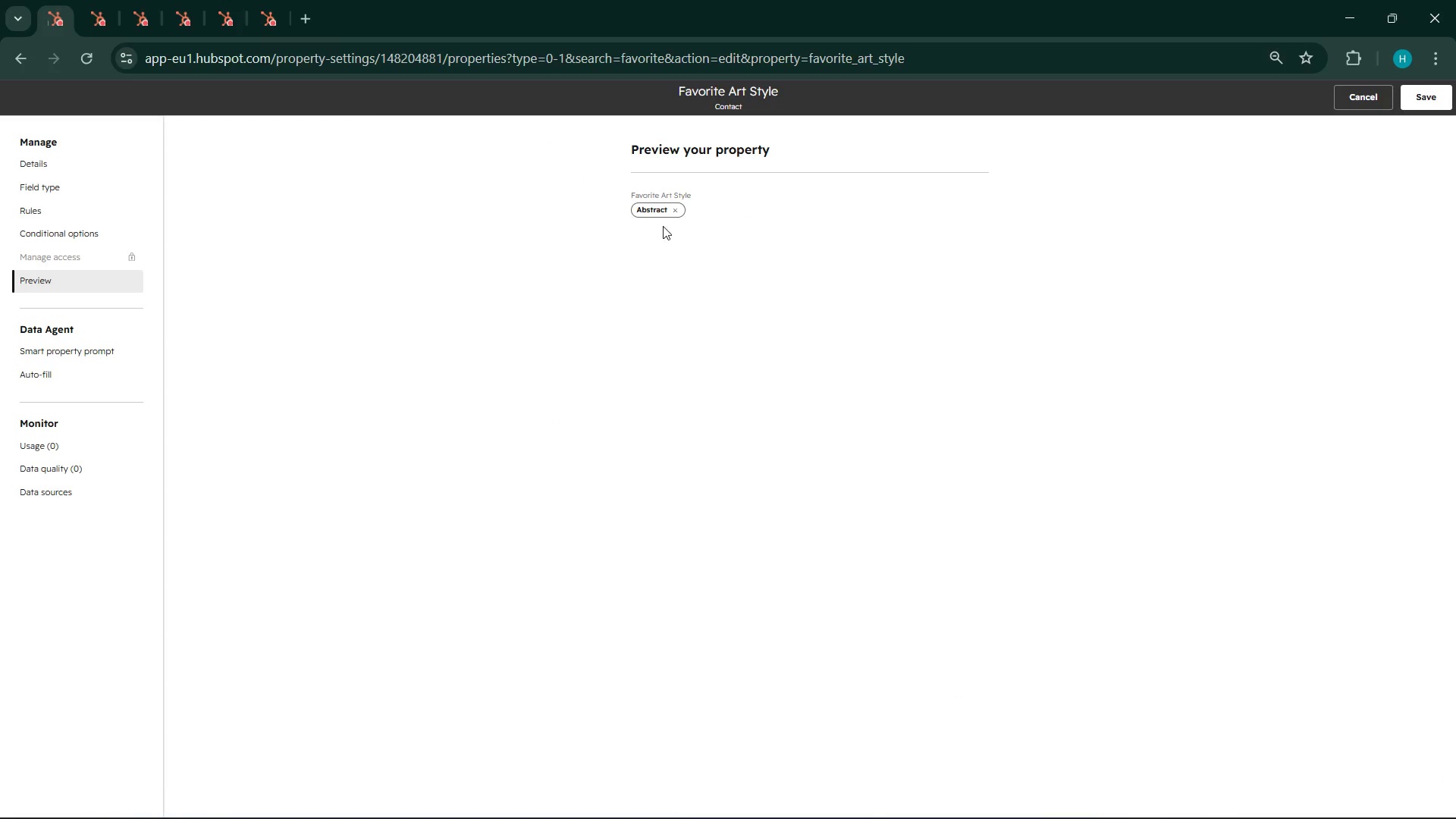 
left_click([701, 174])
 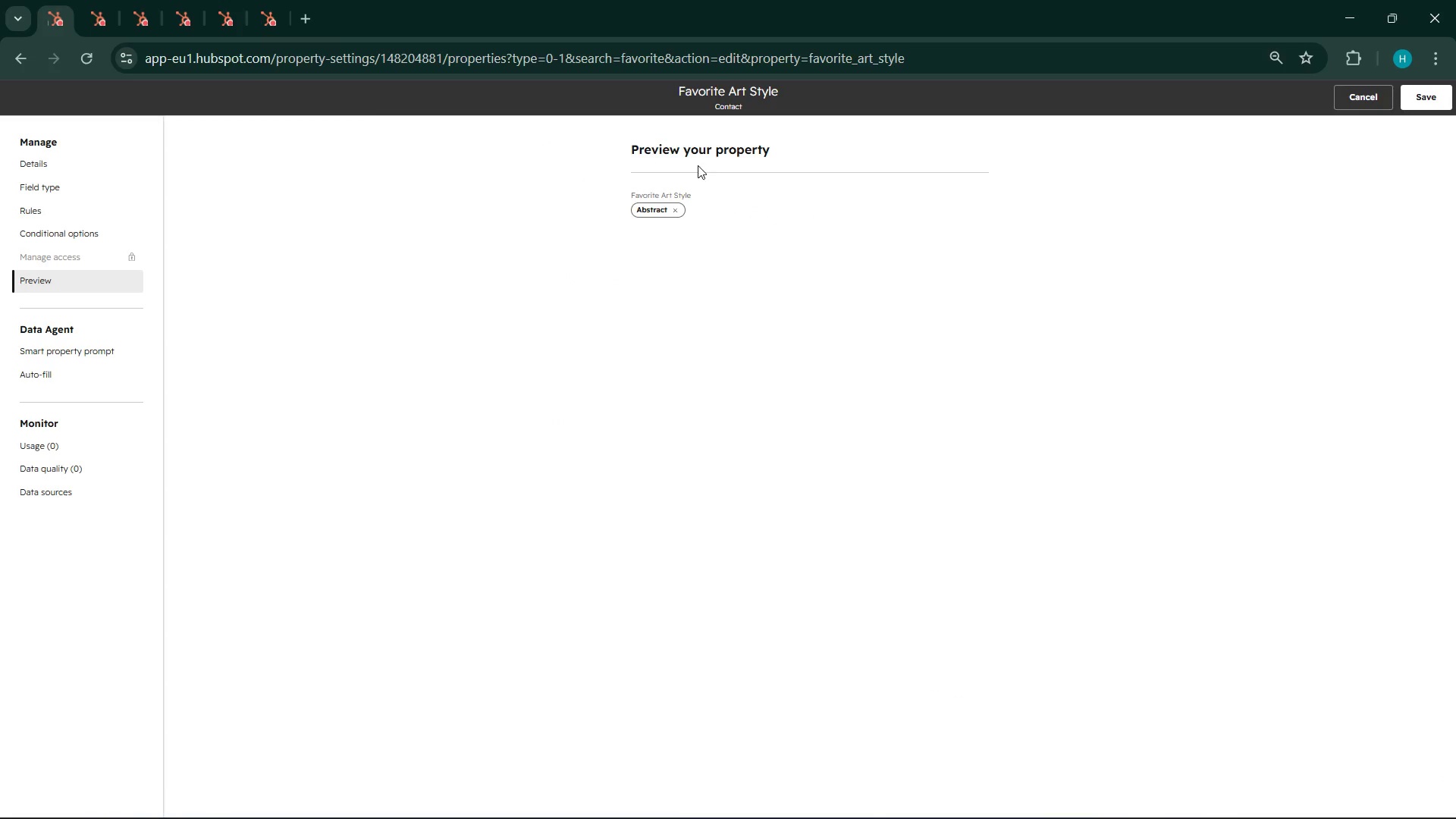 
left_click([695, 162])
 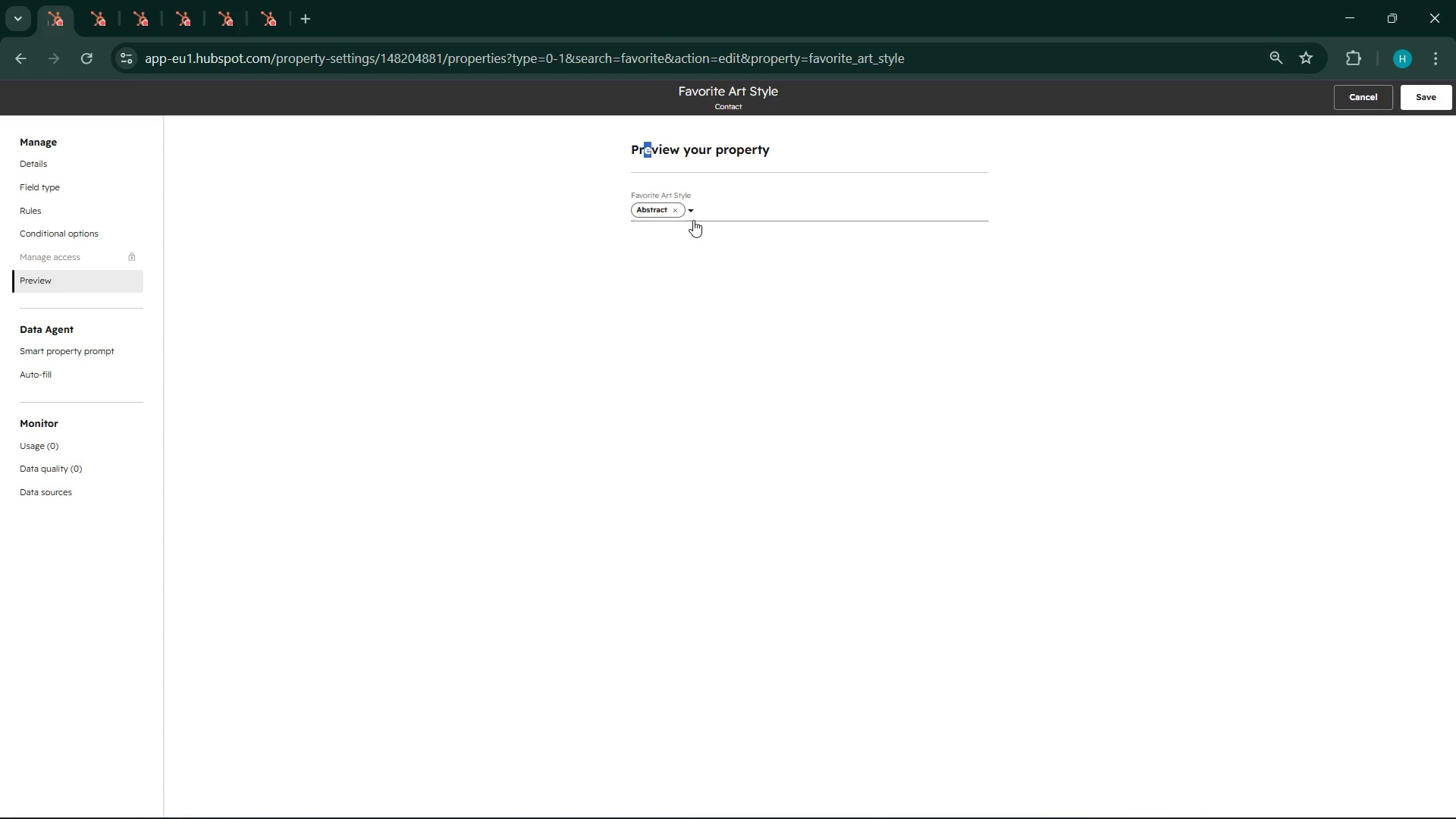 
left_click([692, 209])
 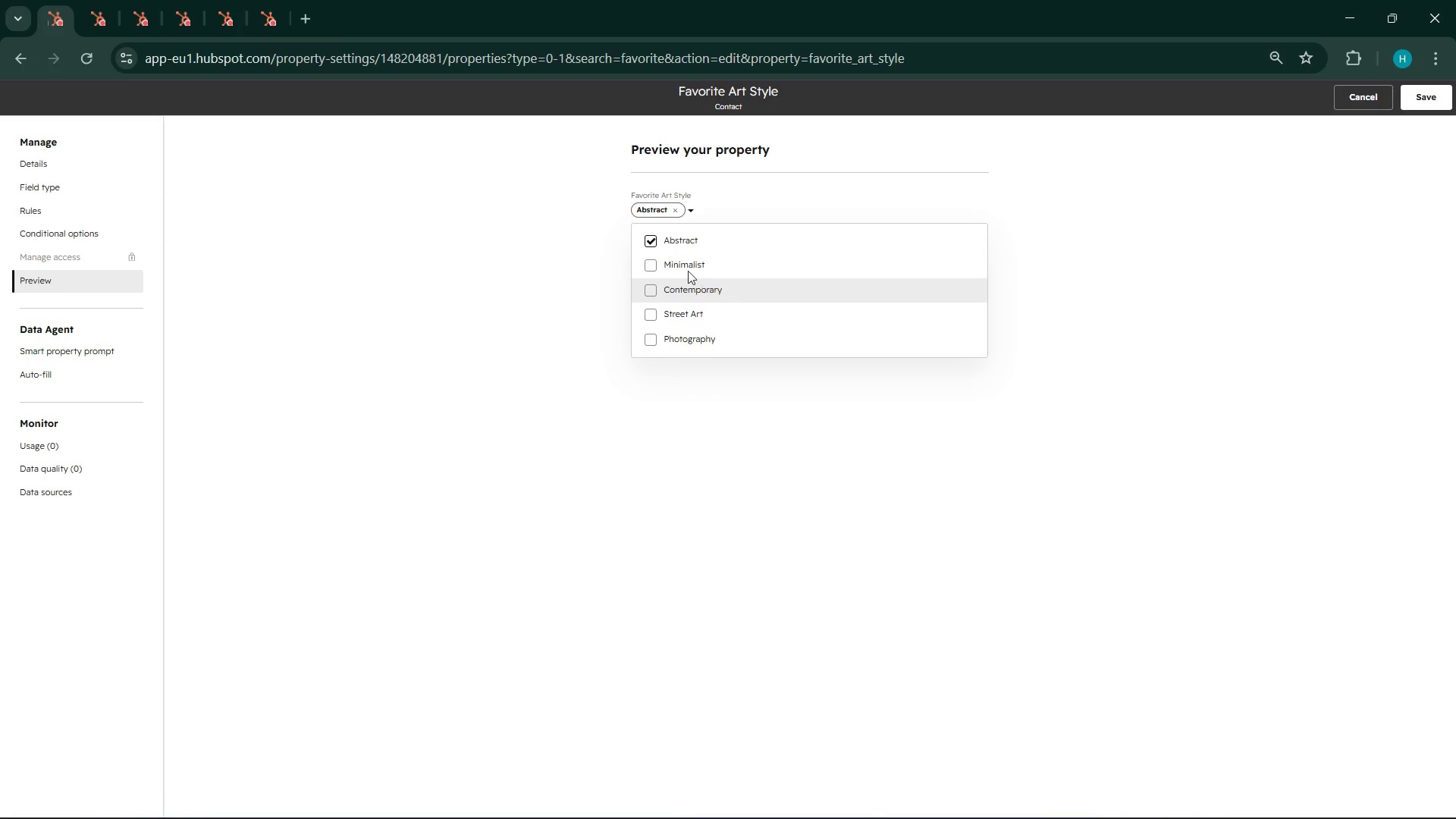 
left_click([663, 261])
 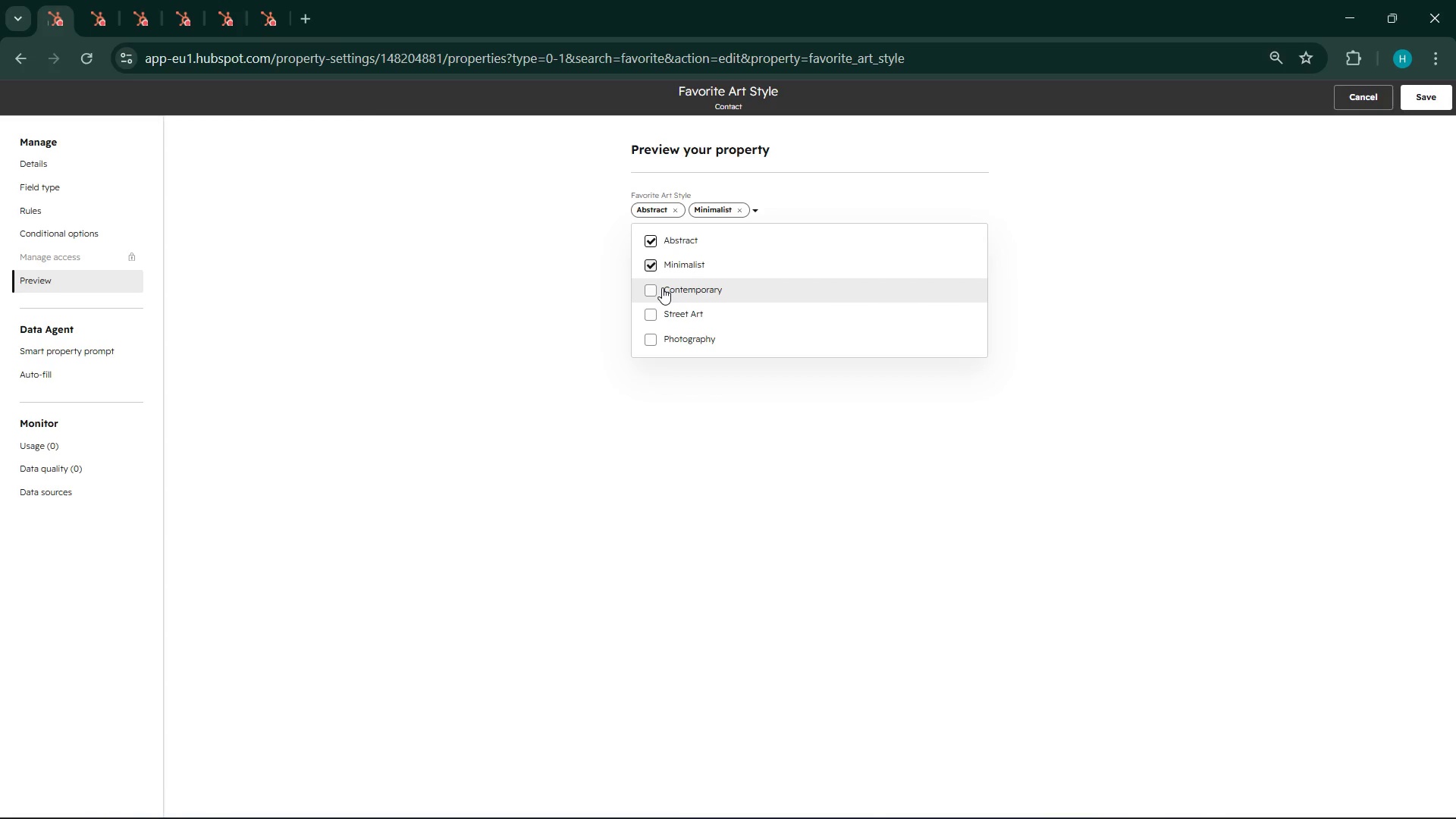 
left_click([662, 287])
 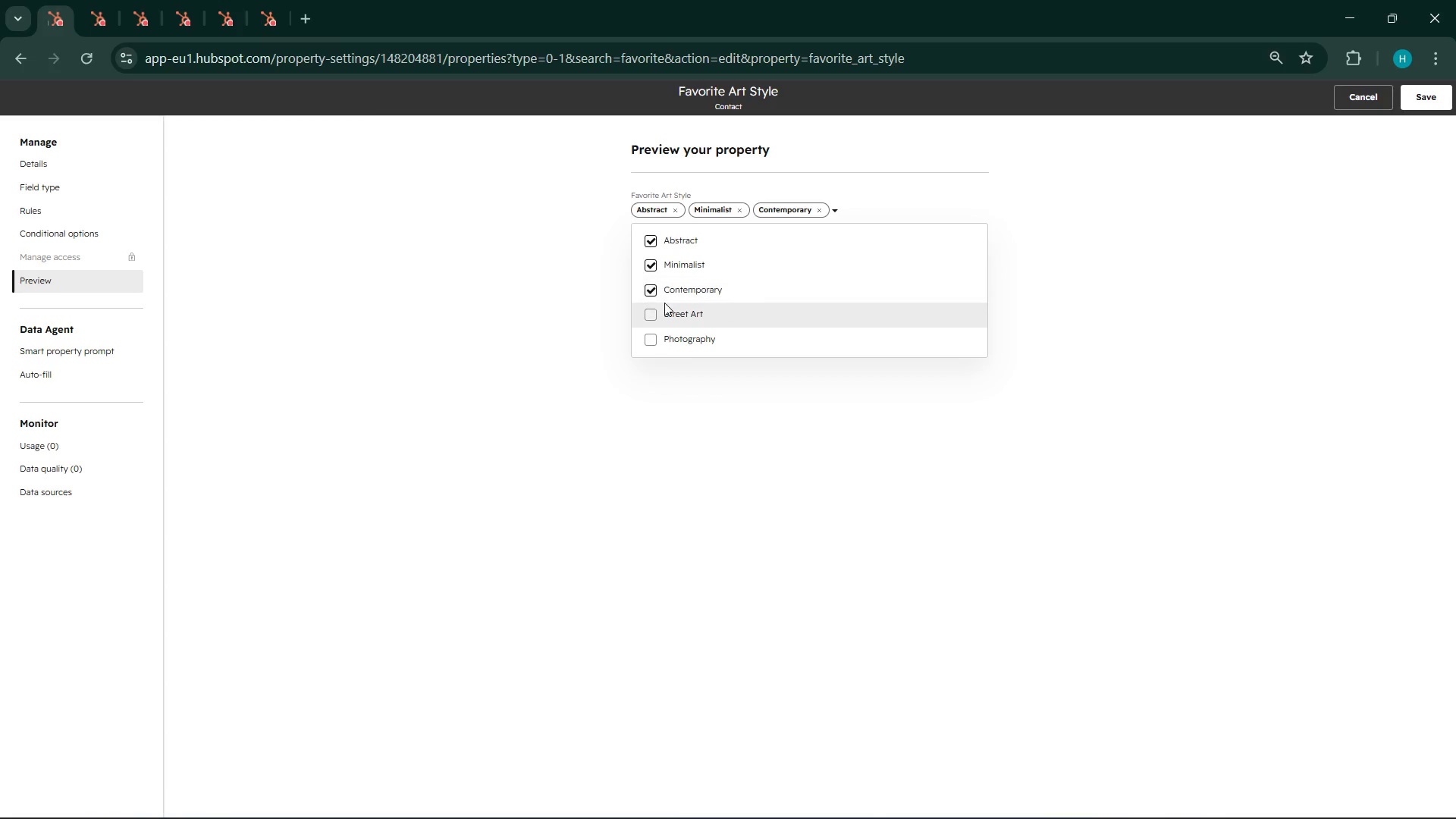 
left_click([664, 311])
 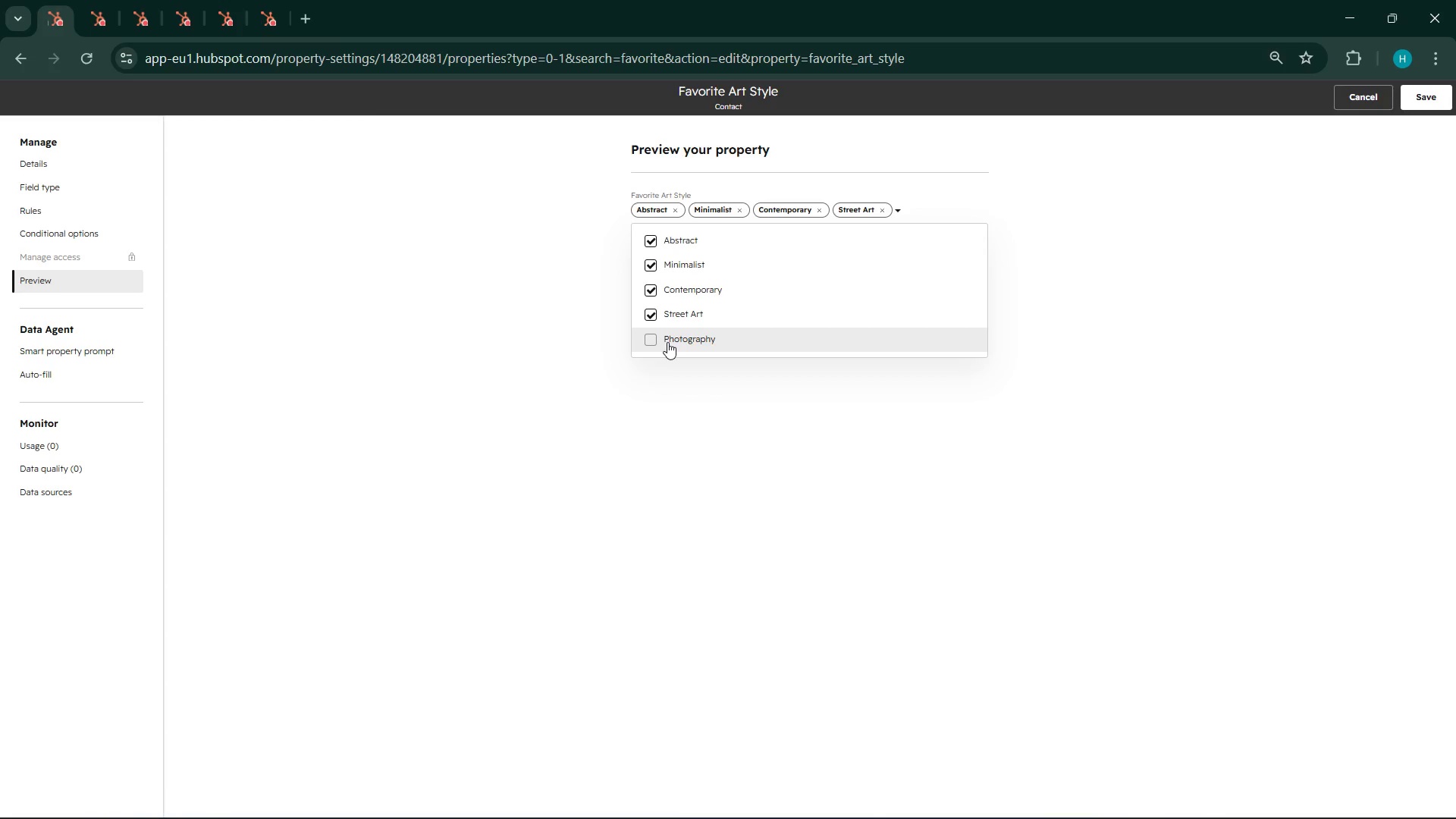 
left_click([667, 342])
 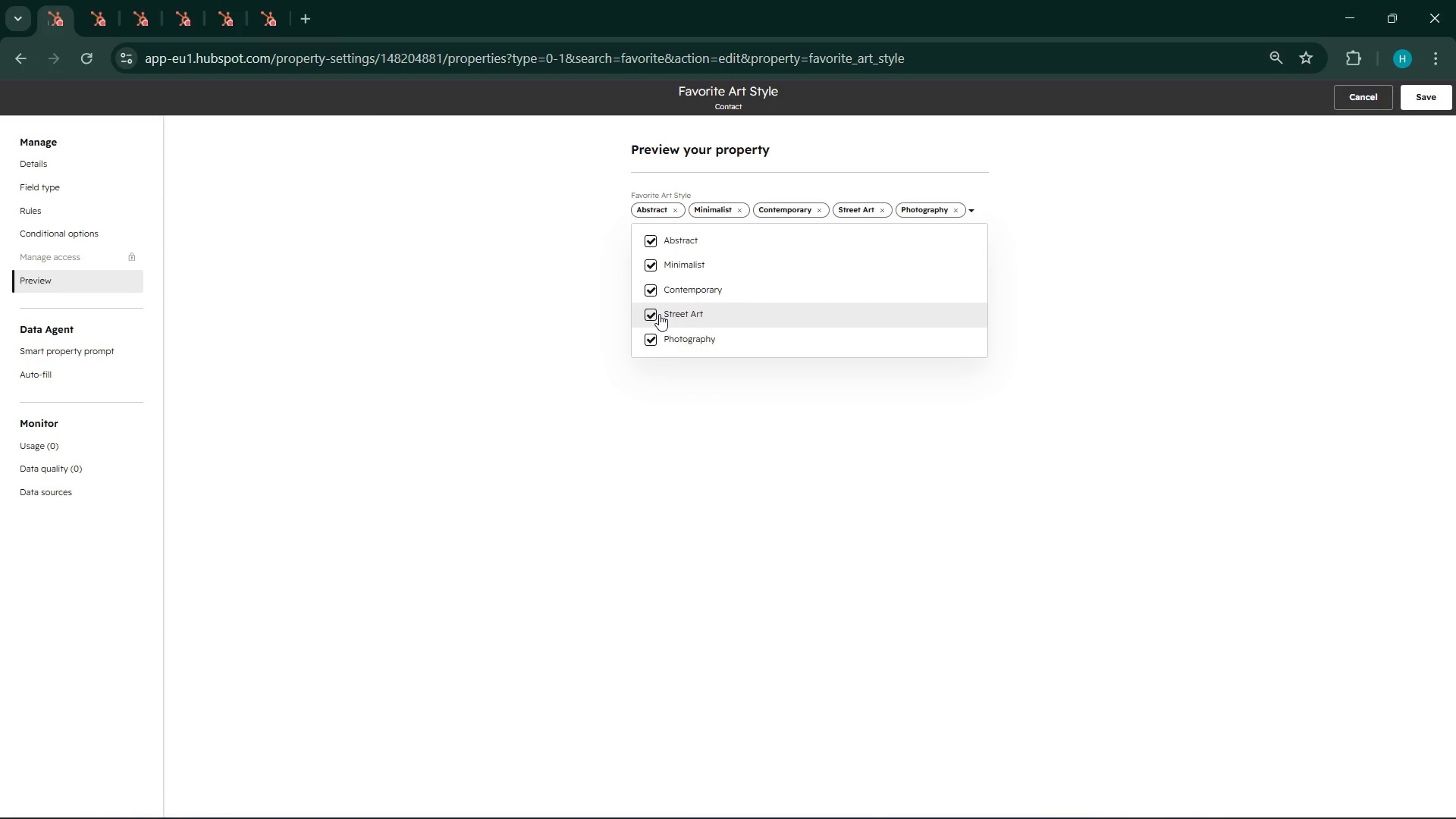 
left_click([659, 314])
 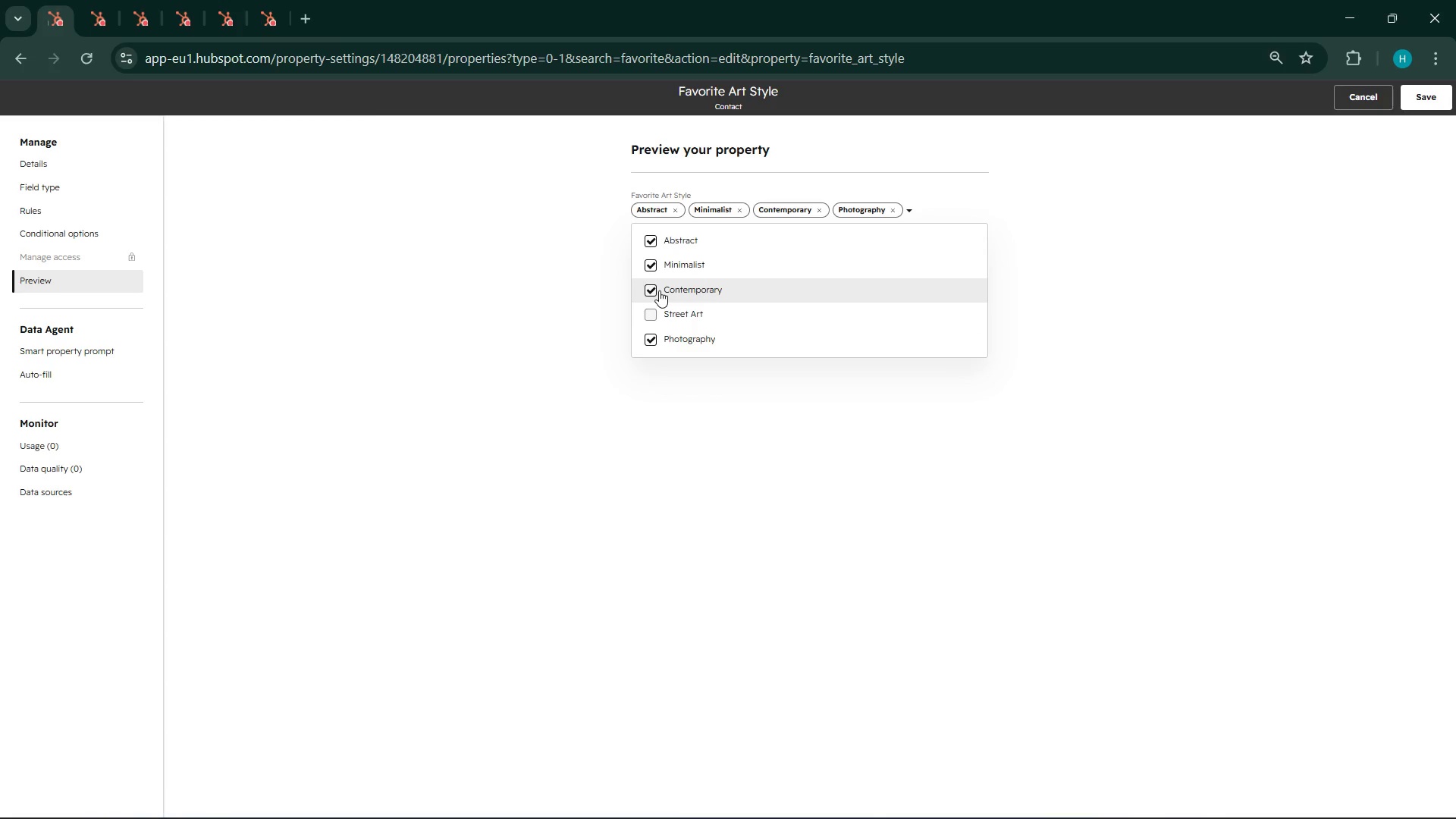 
left_click([659, 290])
 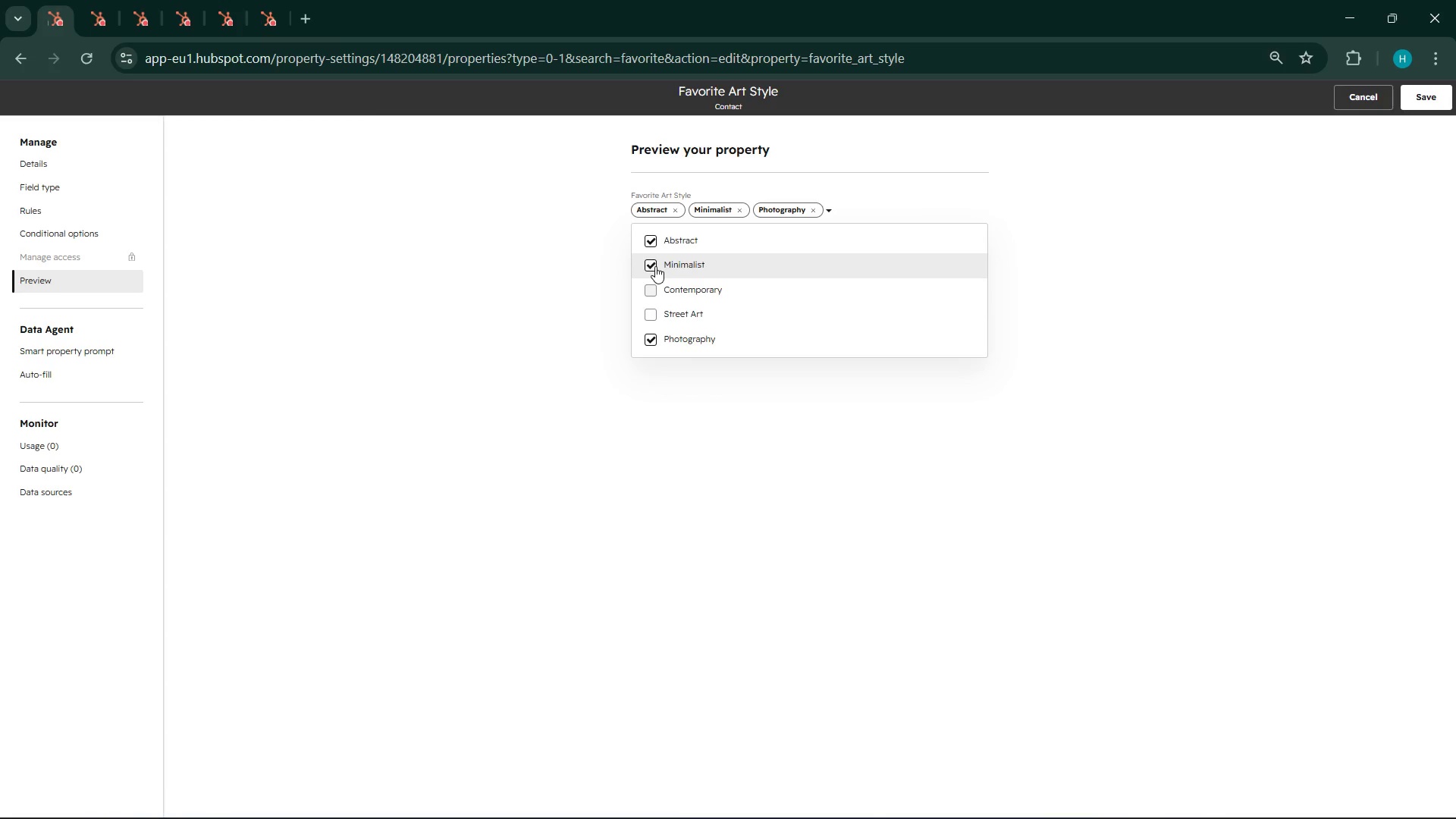 
left_click([653, 262])
 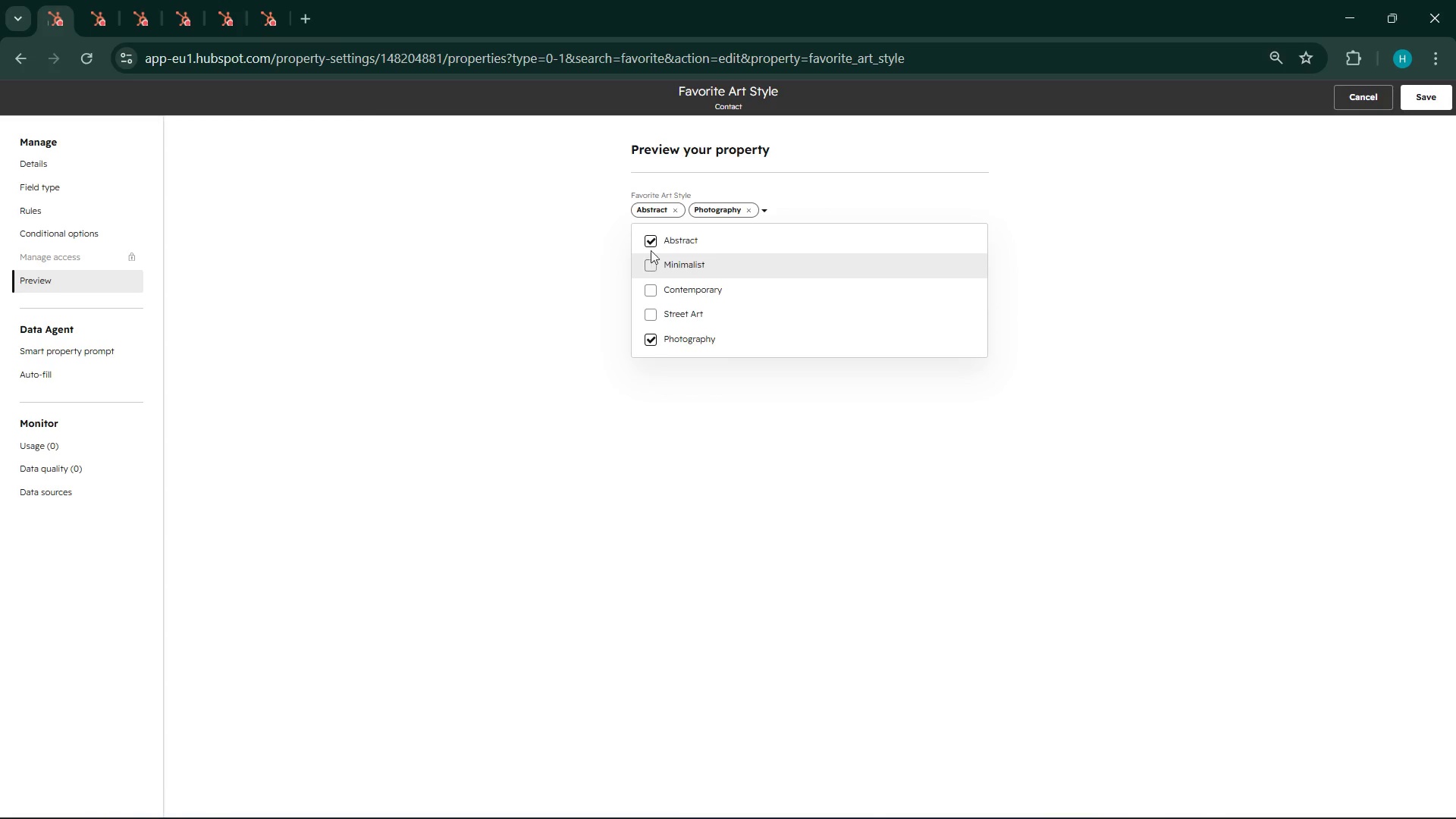 
left_click([648, 241])
 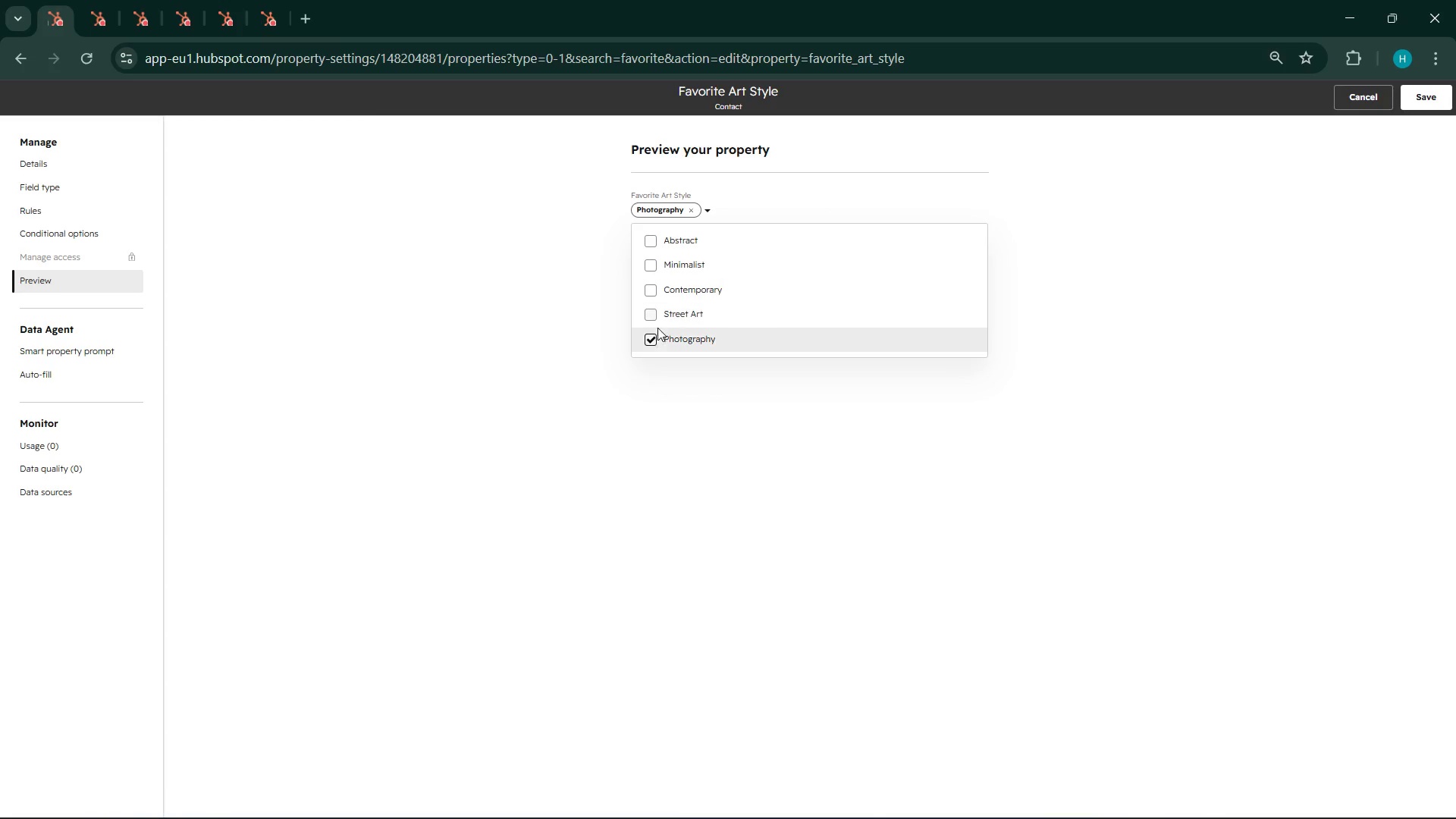 
left_click([657, 337])
 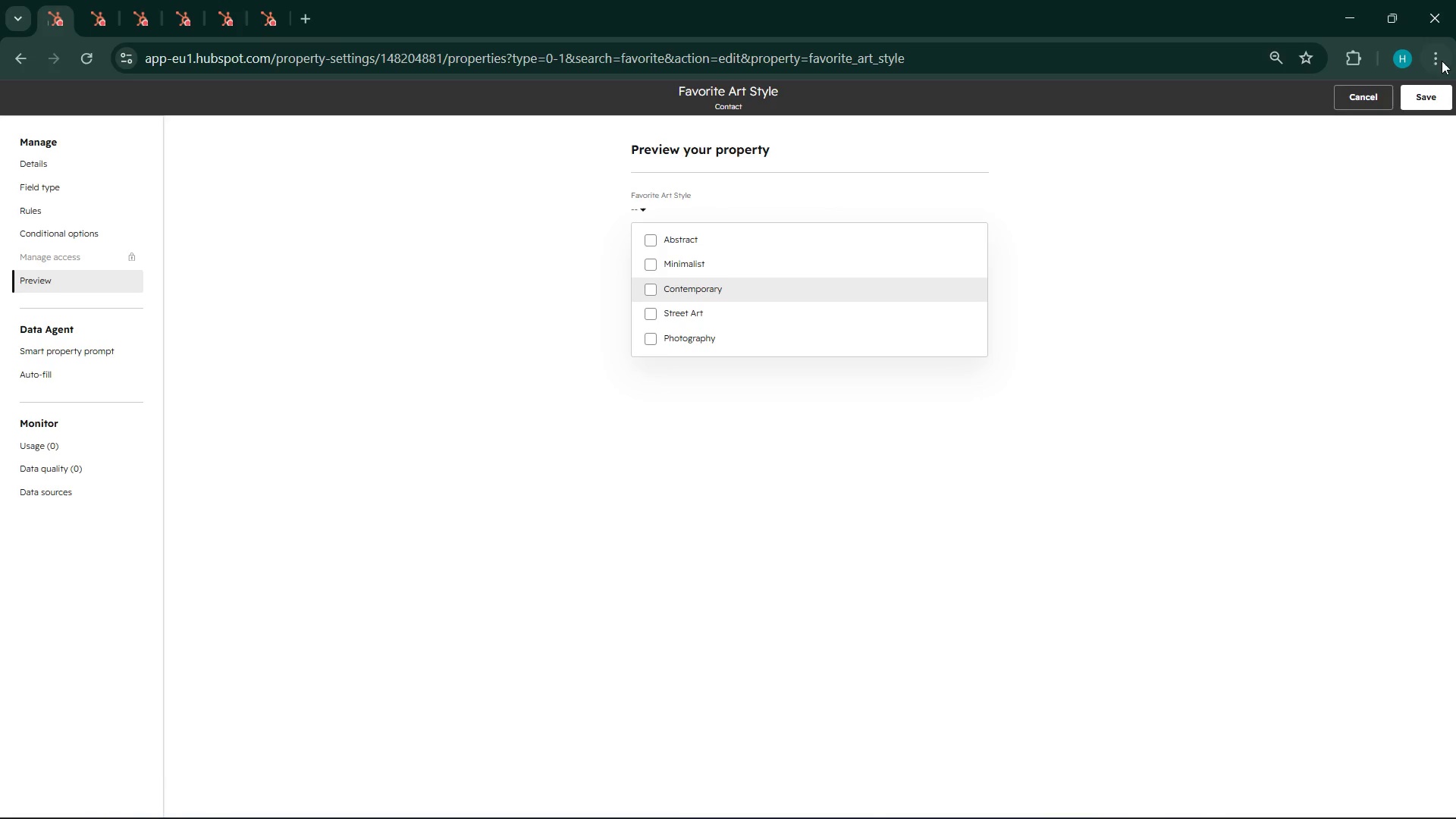 
left_click([1413, 106])
 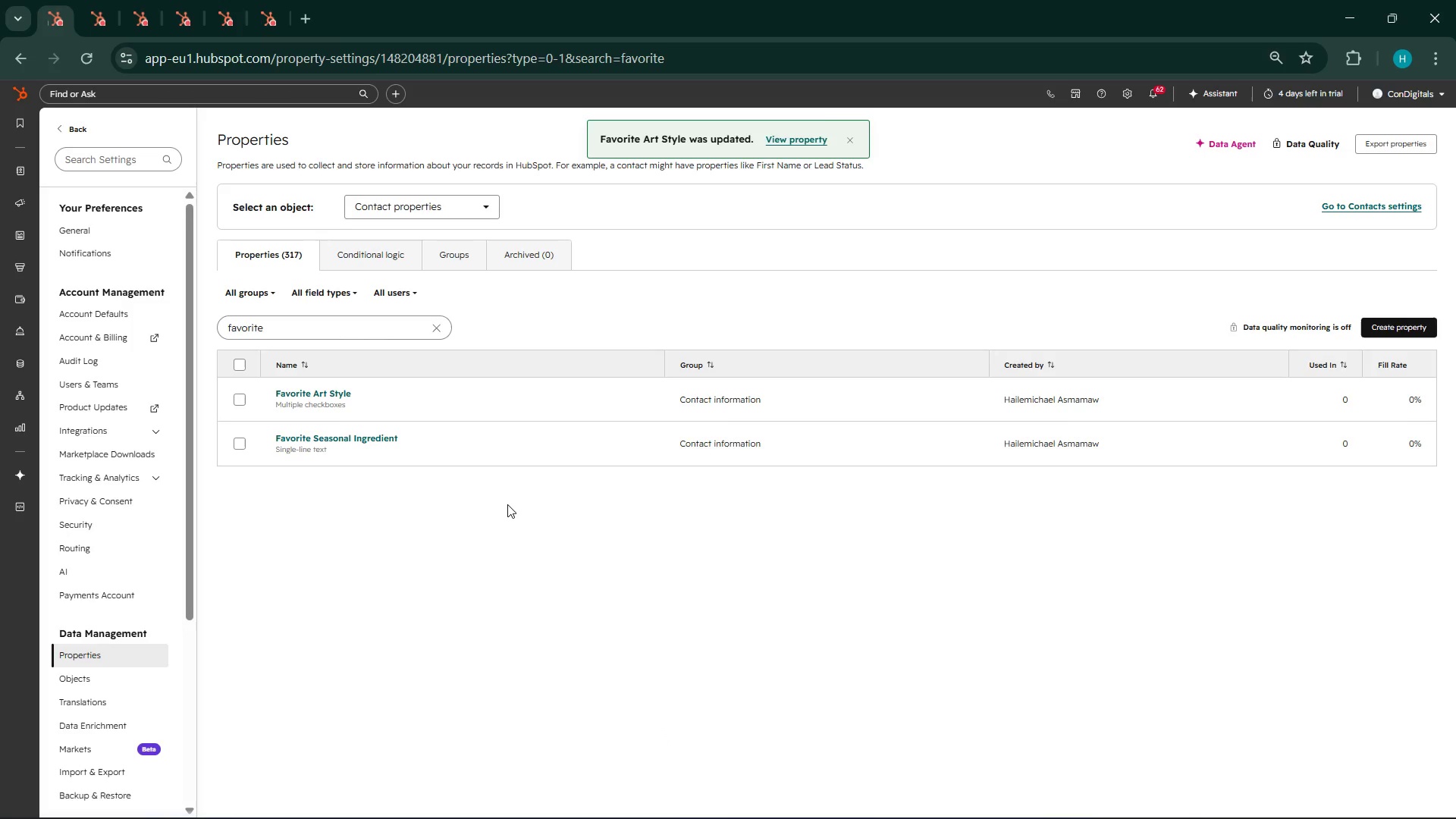 
wait(9.7)
 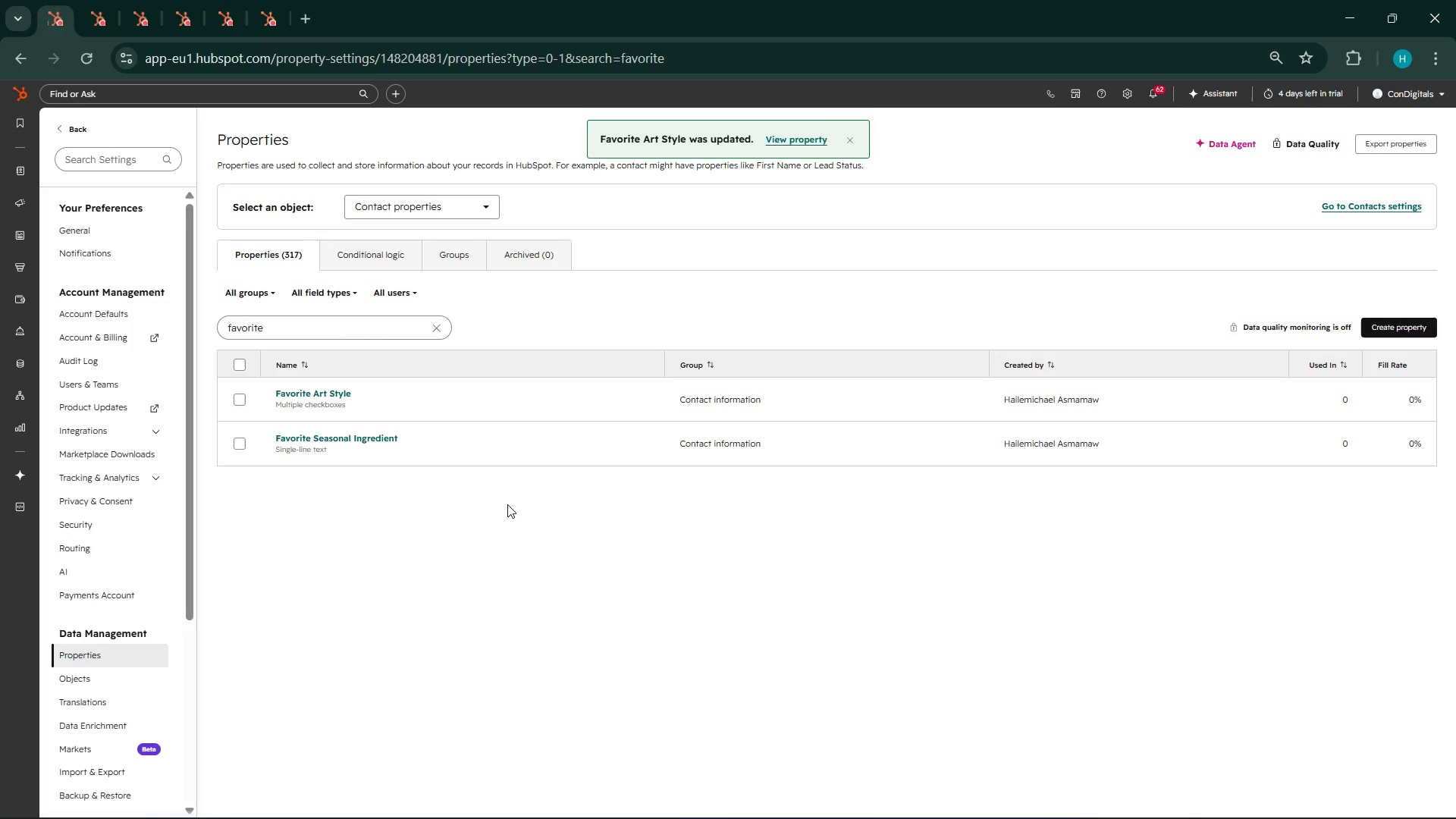 
left_click([1427, 322])
 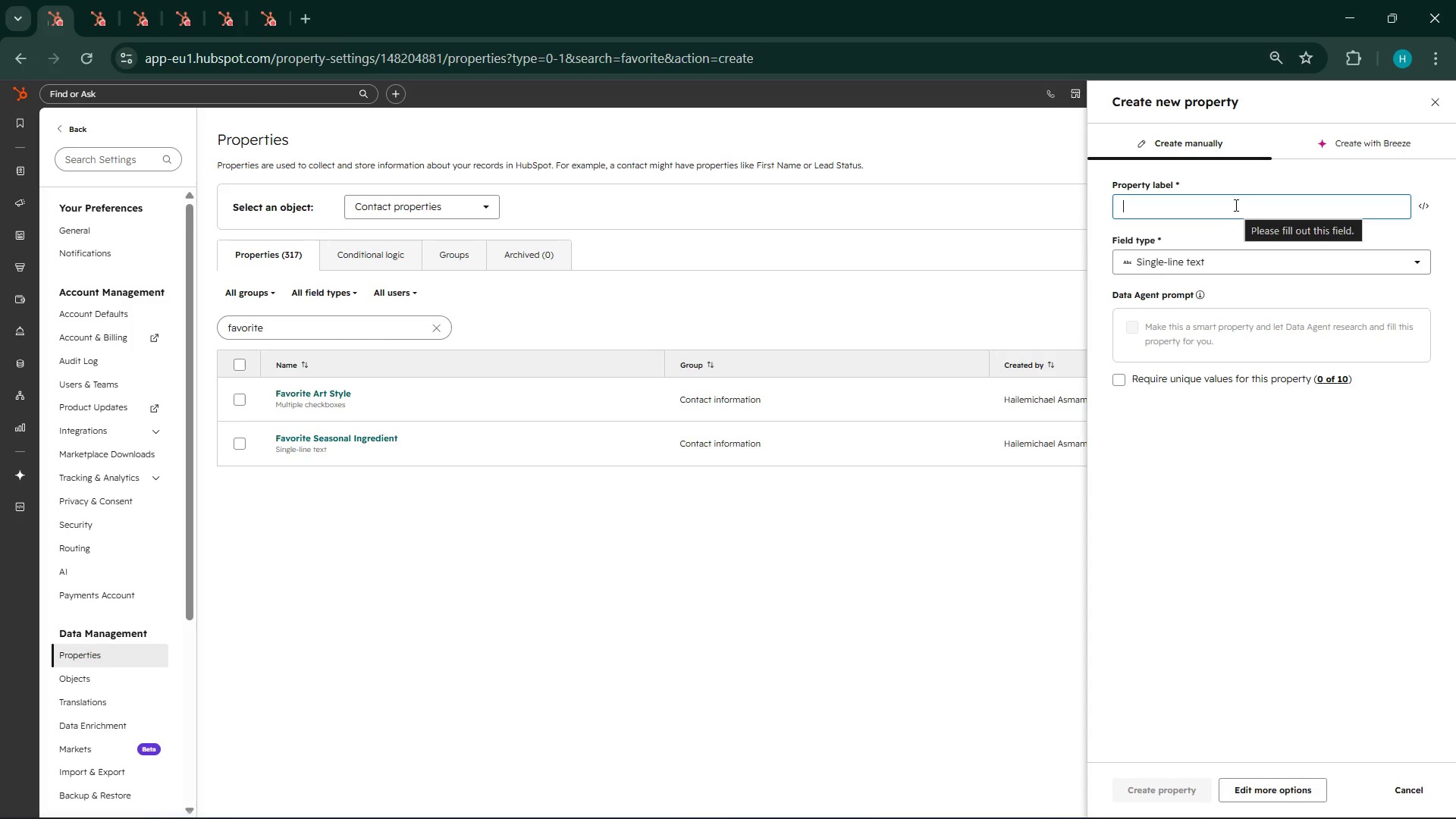 
hold_key(key=ShiftLeft, duration=0.39)
 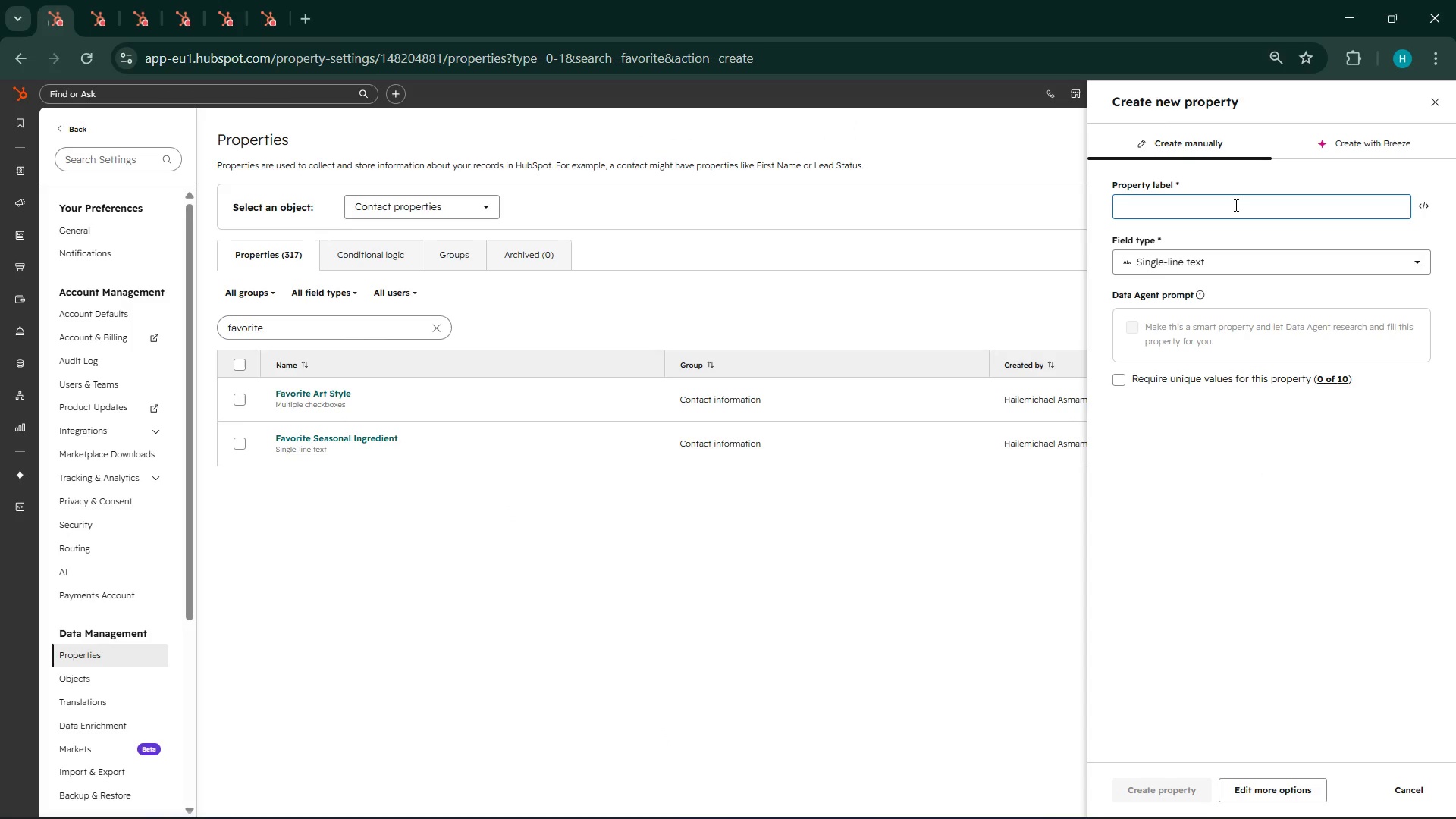 
type(Last Color Service Date)
 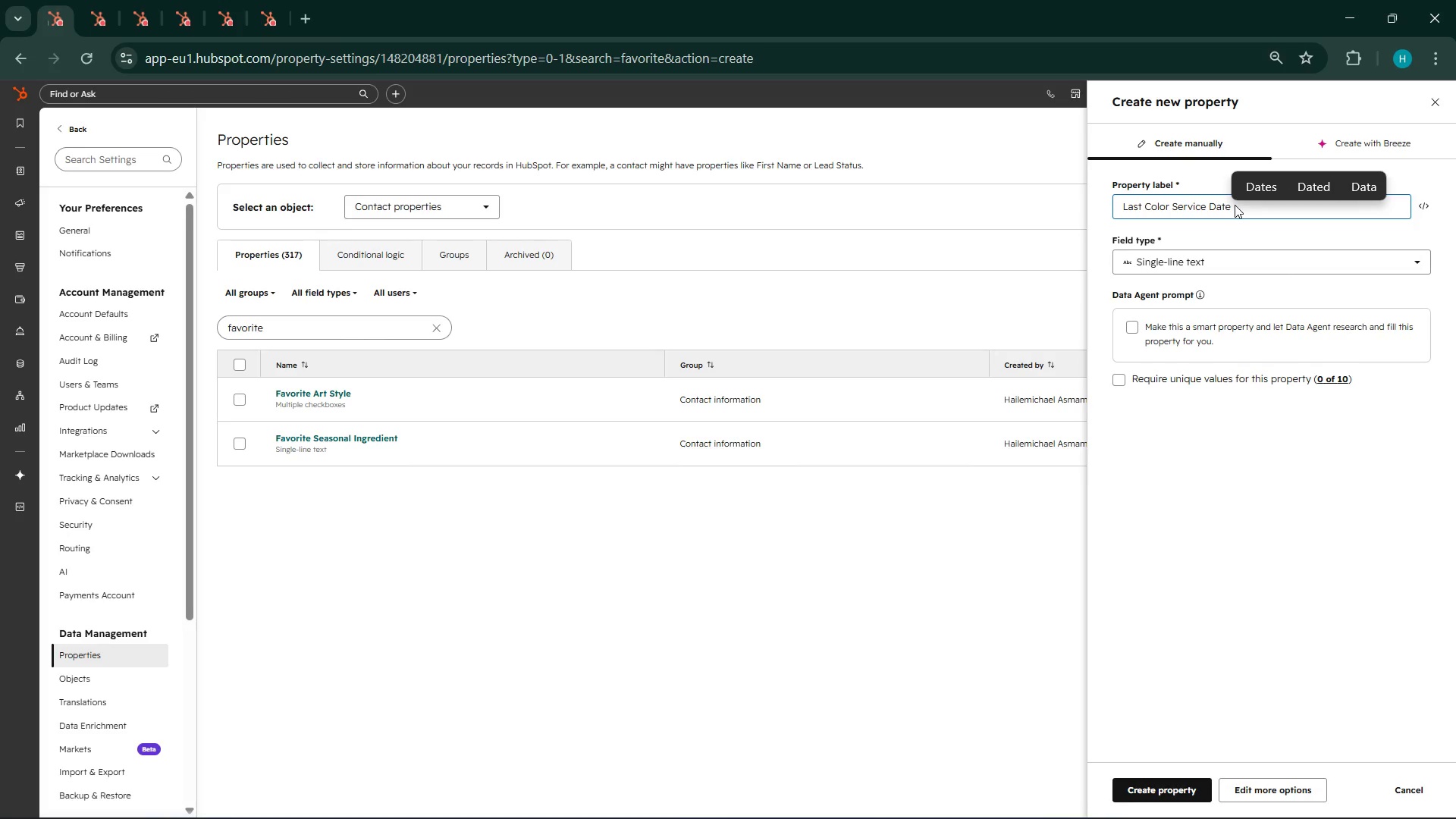 
left_click([1335, 262])
 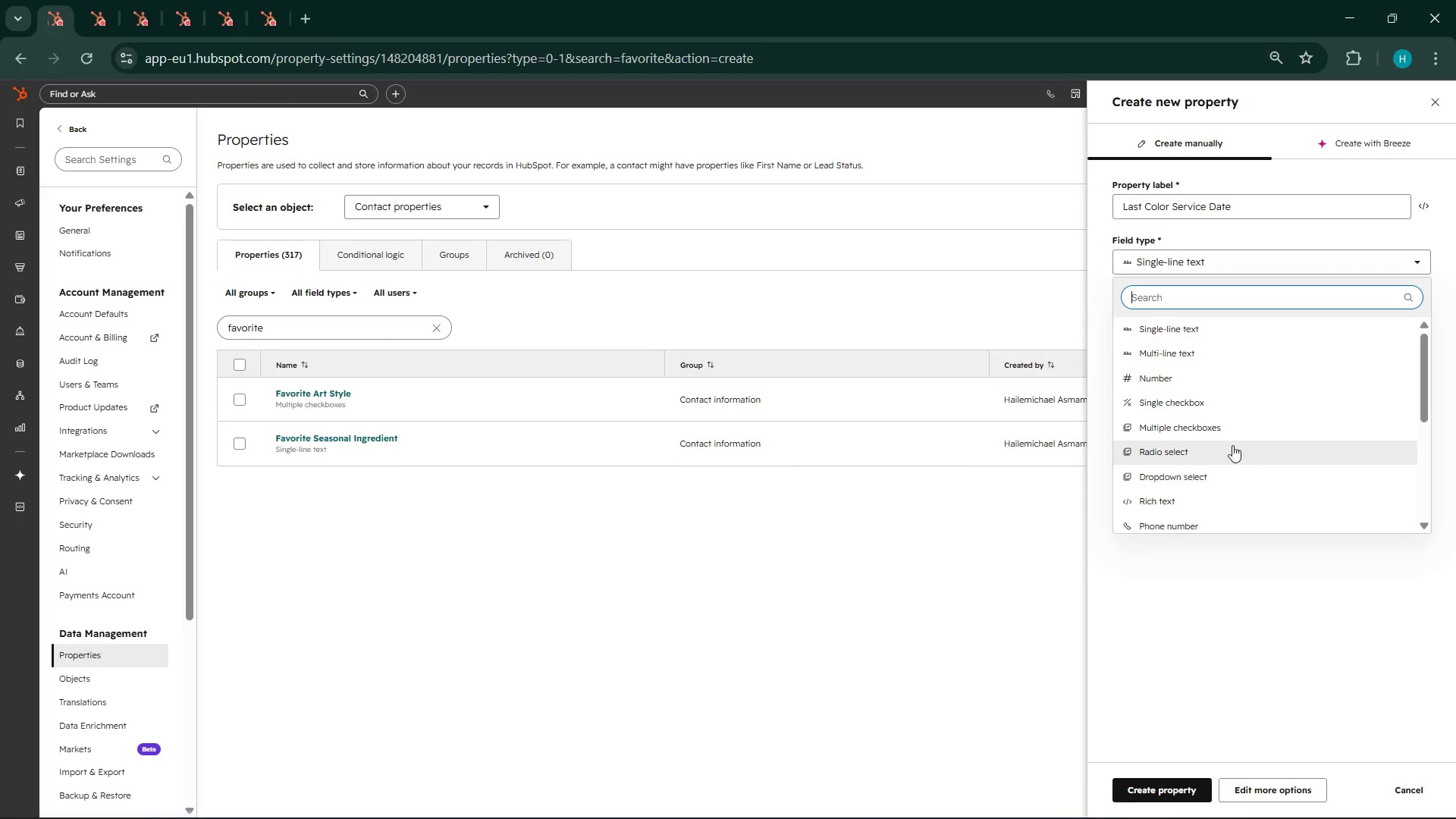 
wait(6.06)
 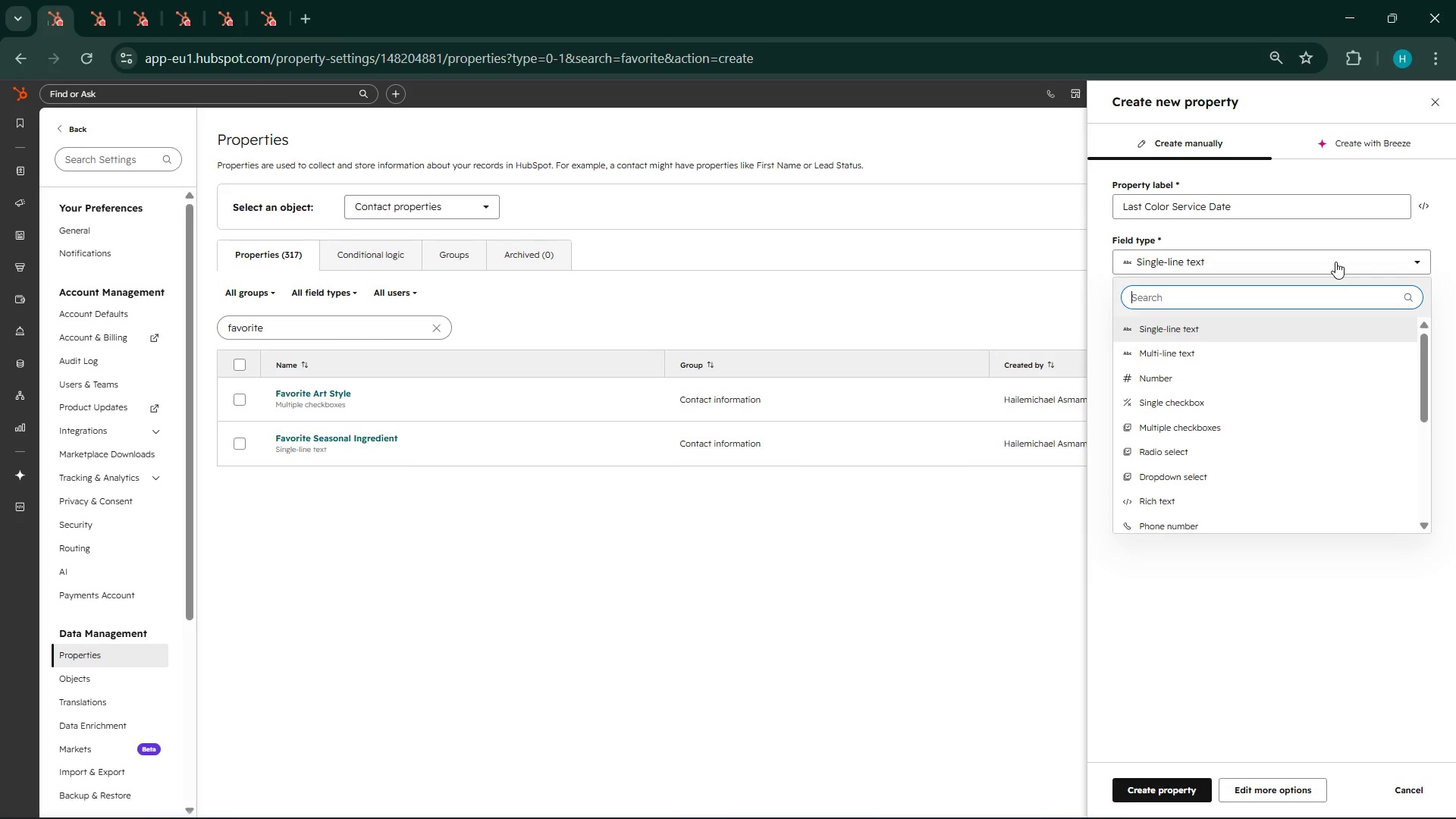 
scroll: coordinate [1219, 420], scroll_direction: down, amount: 1.0
 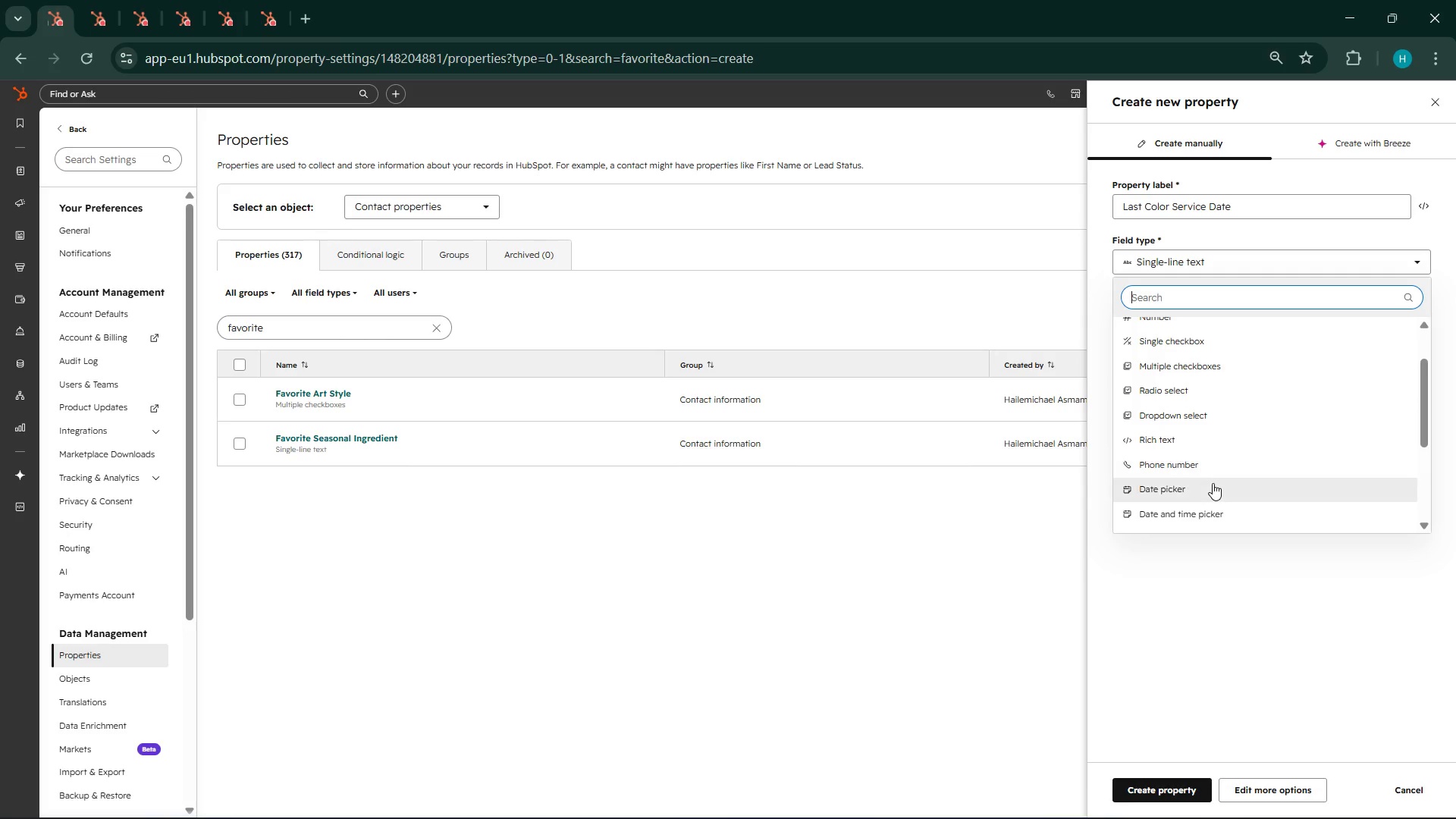 
left_click([1213, 483])
 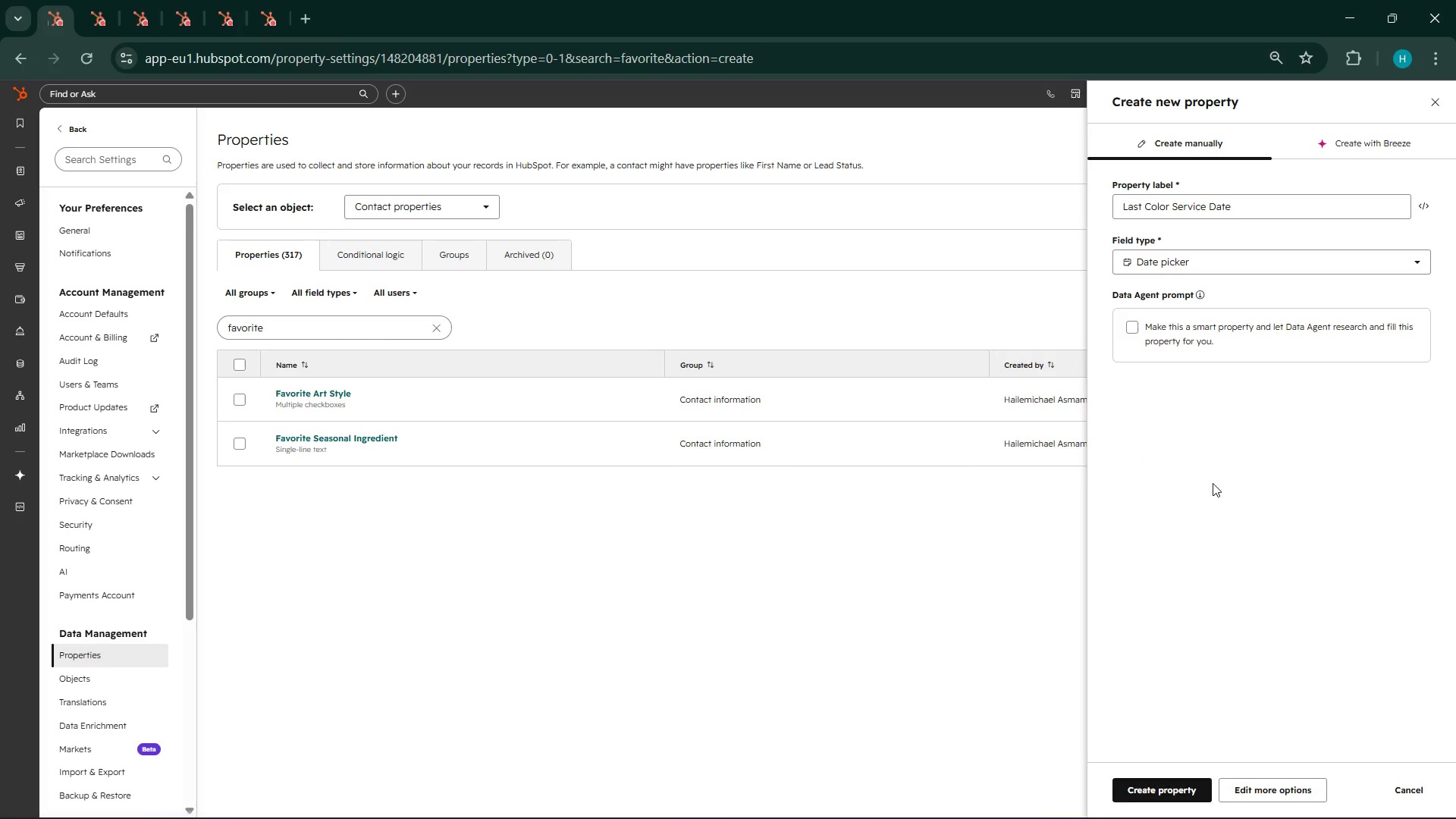 
wait(10.66)
 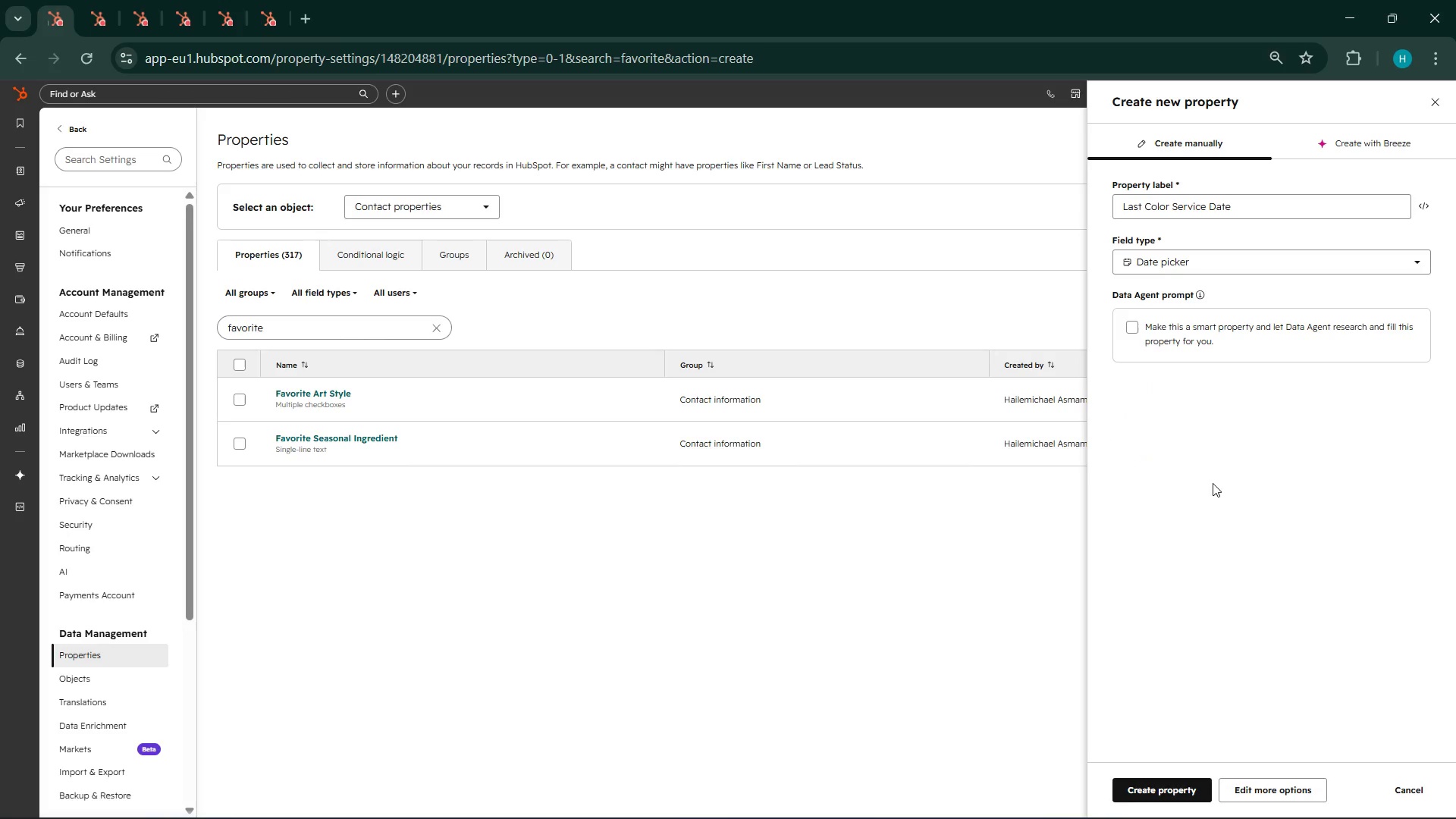 
left_click([1183, 792])
 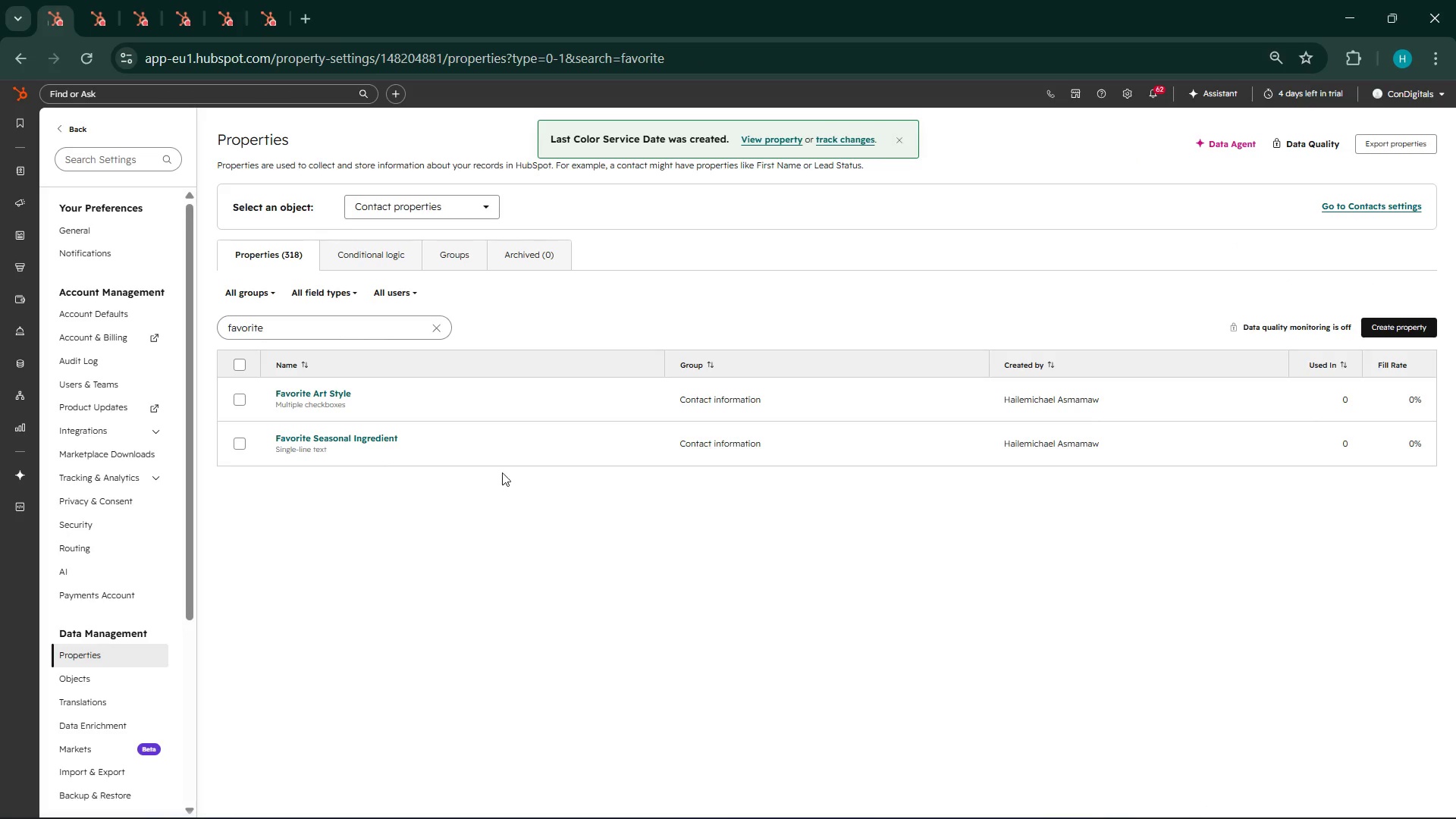 
wait(5.67)
 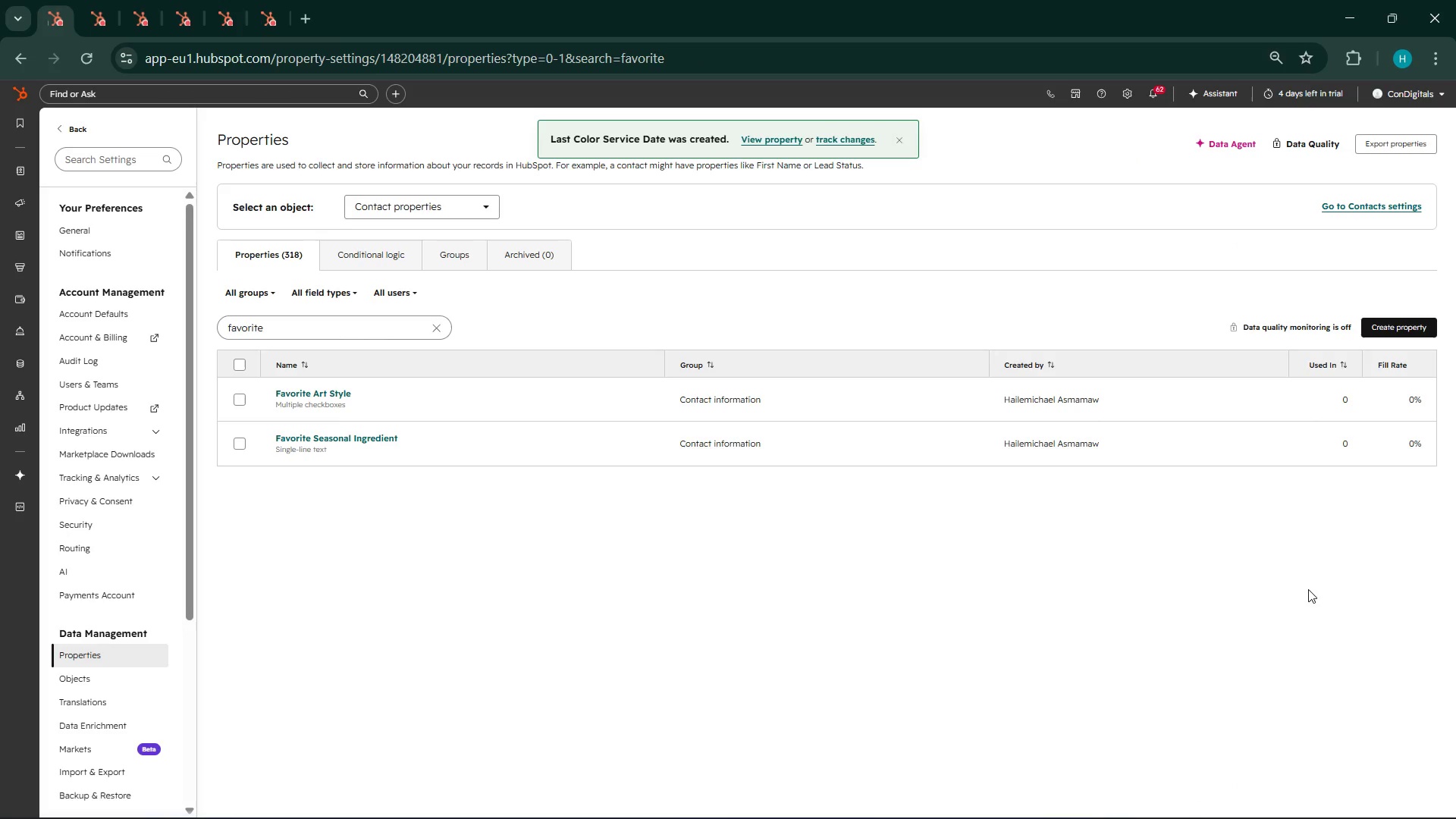 
left_click([437, 328])
 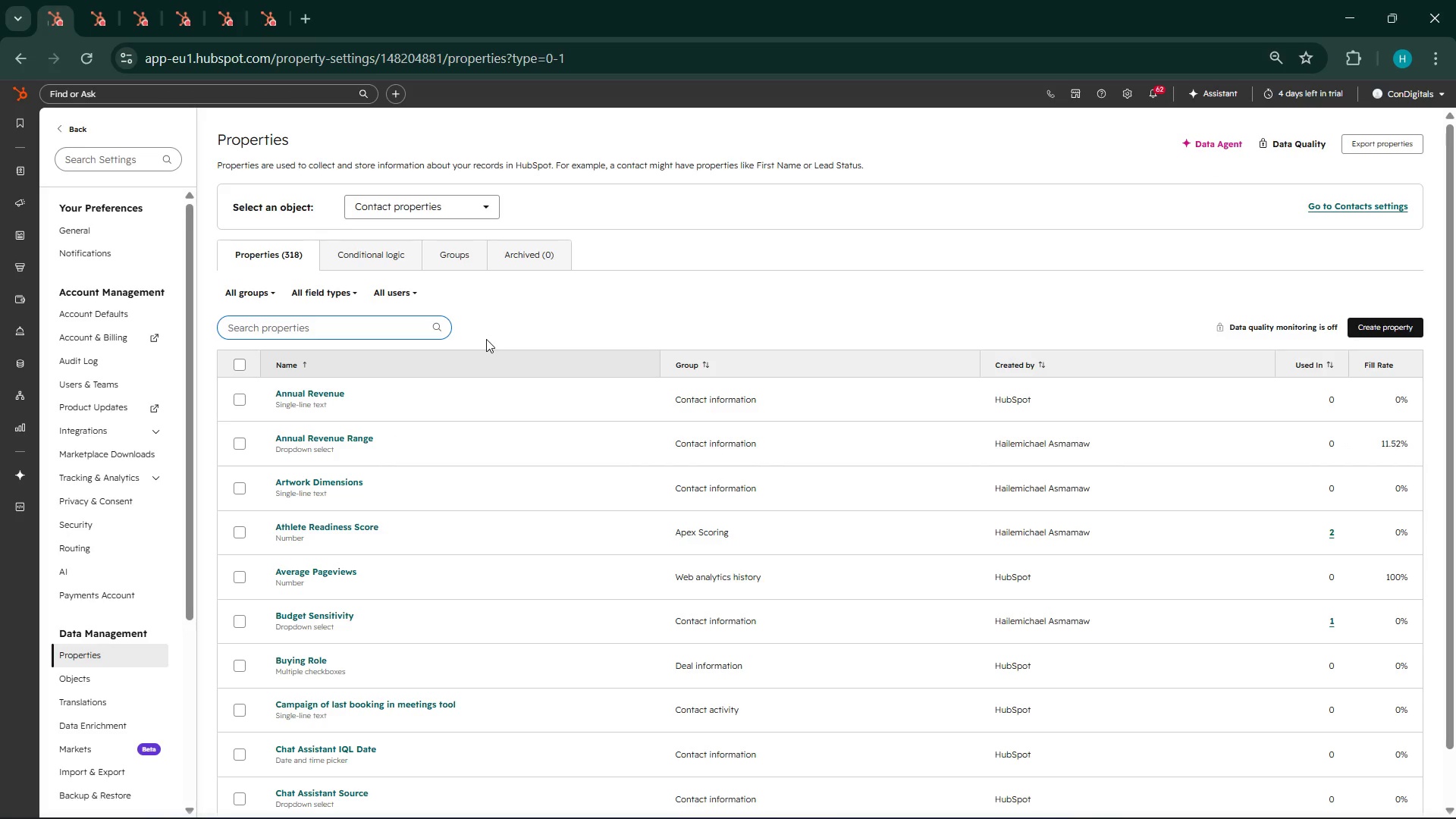 
type(Last Colo)
 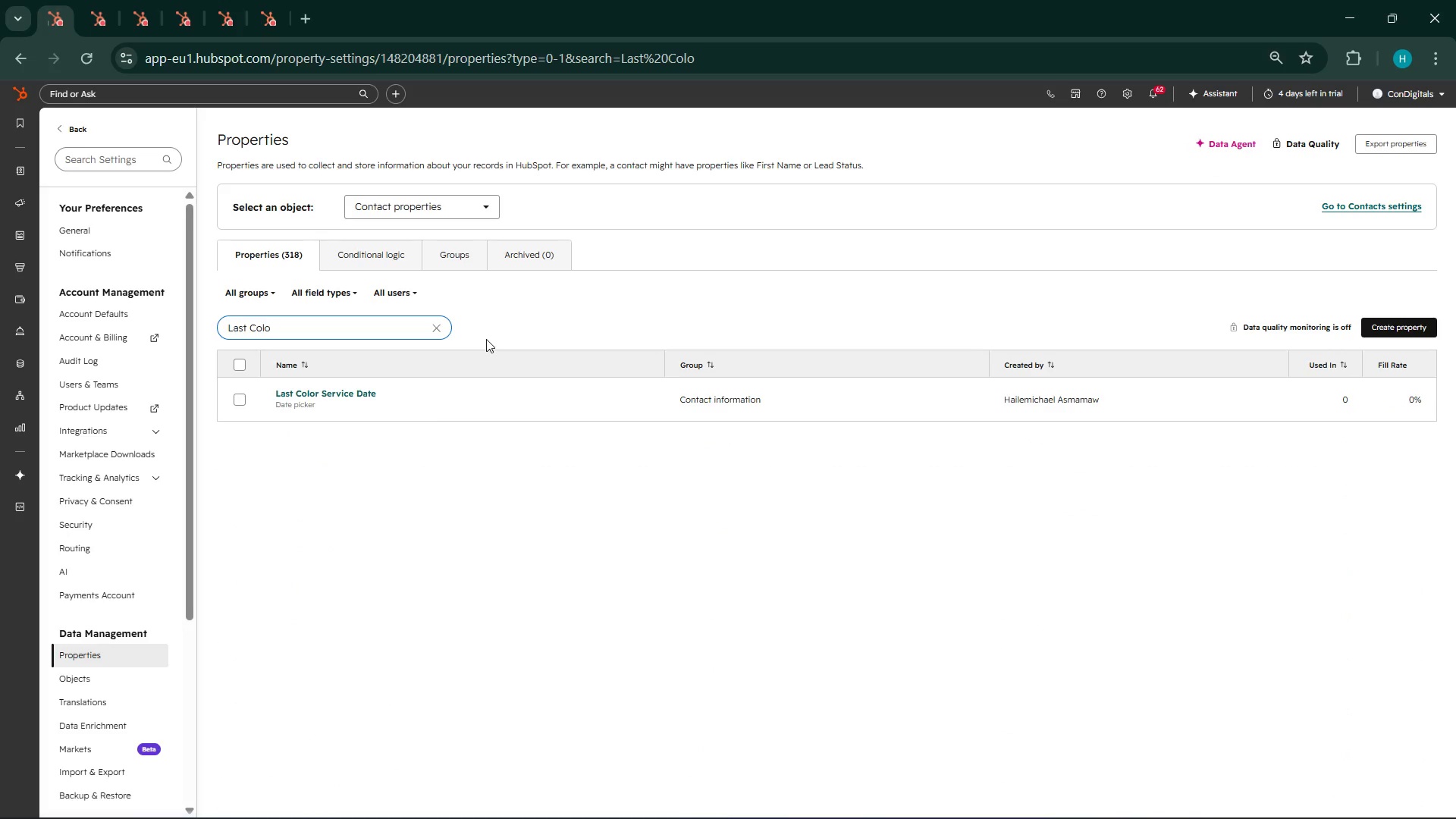 
left_click([373, 390])
 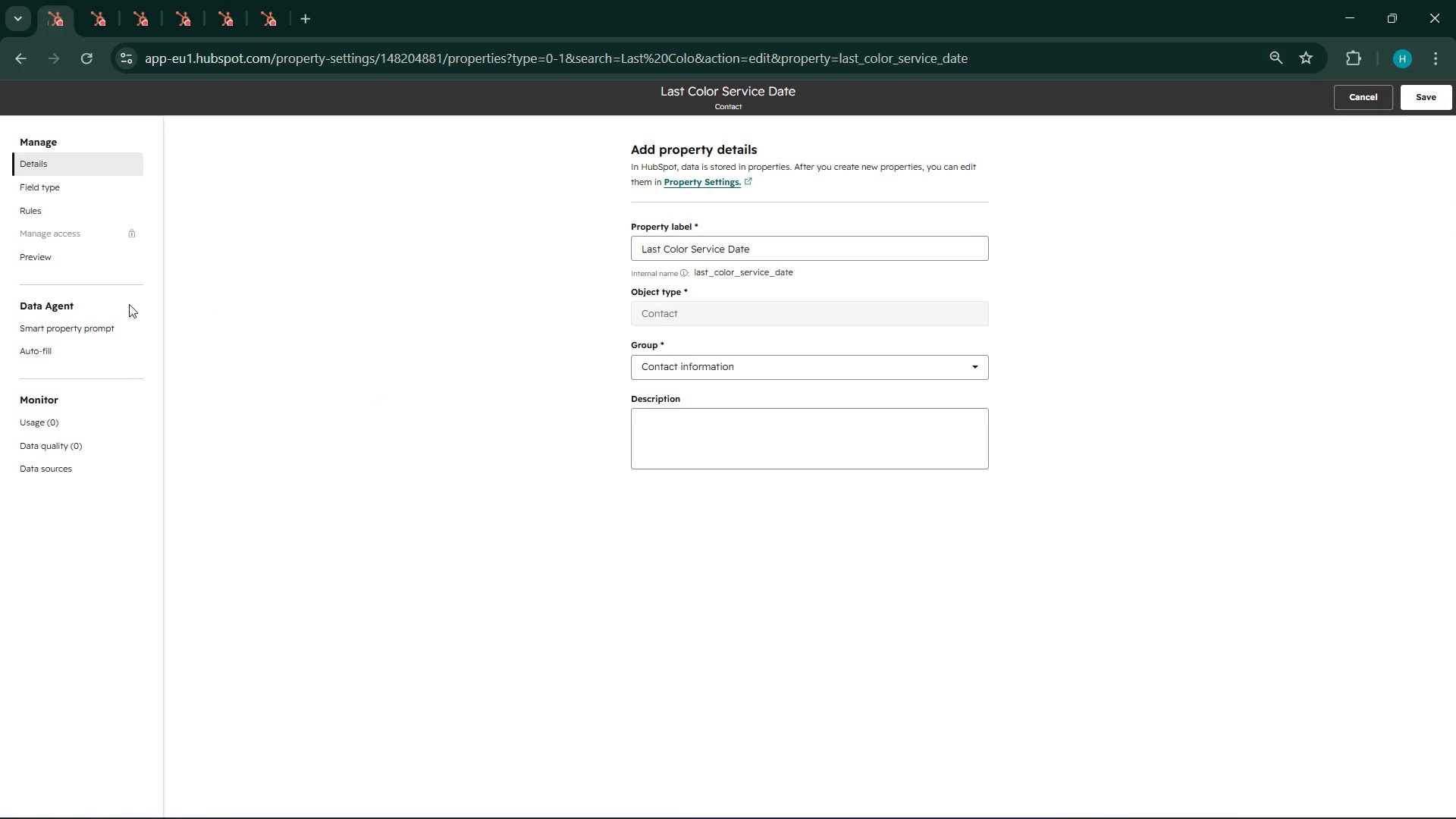 
left_click([86, 202])
 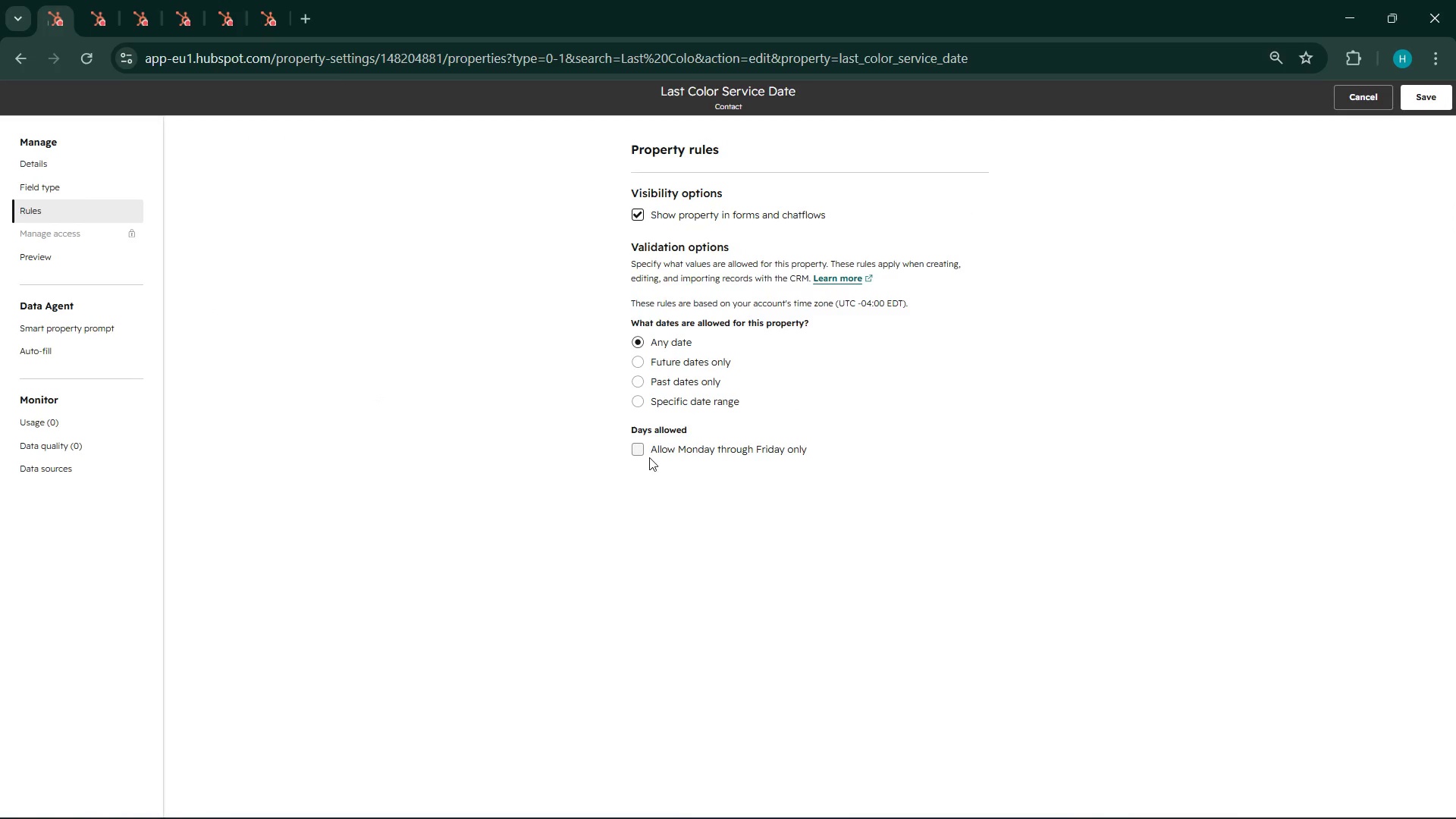 
wait(9.34)
 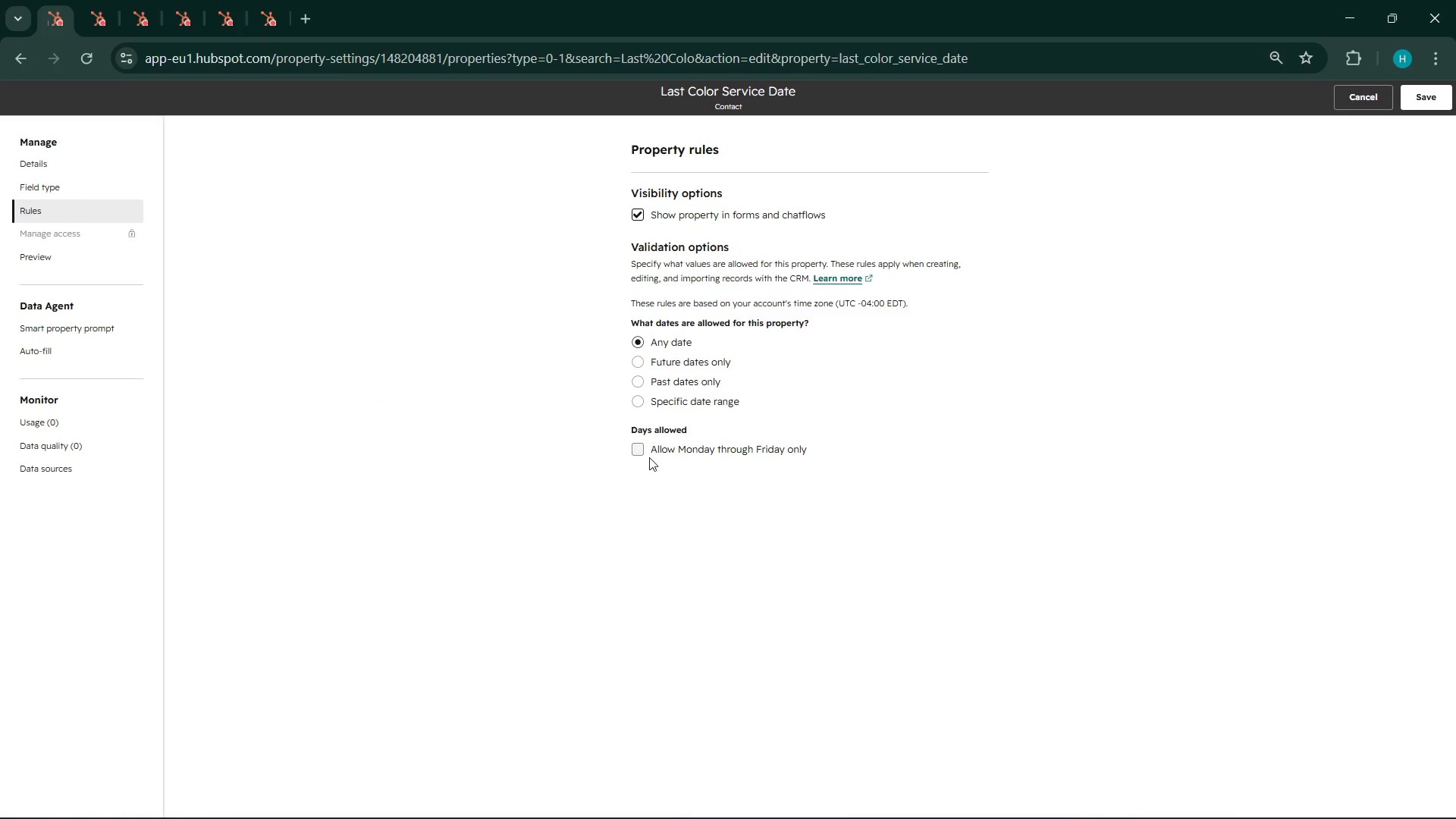 
left_click([61, 256])
 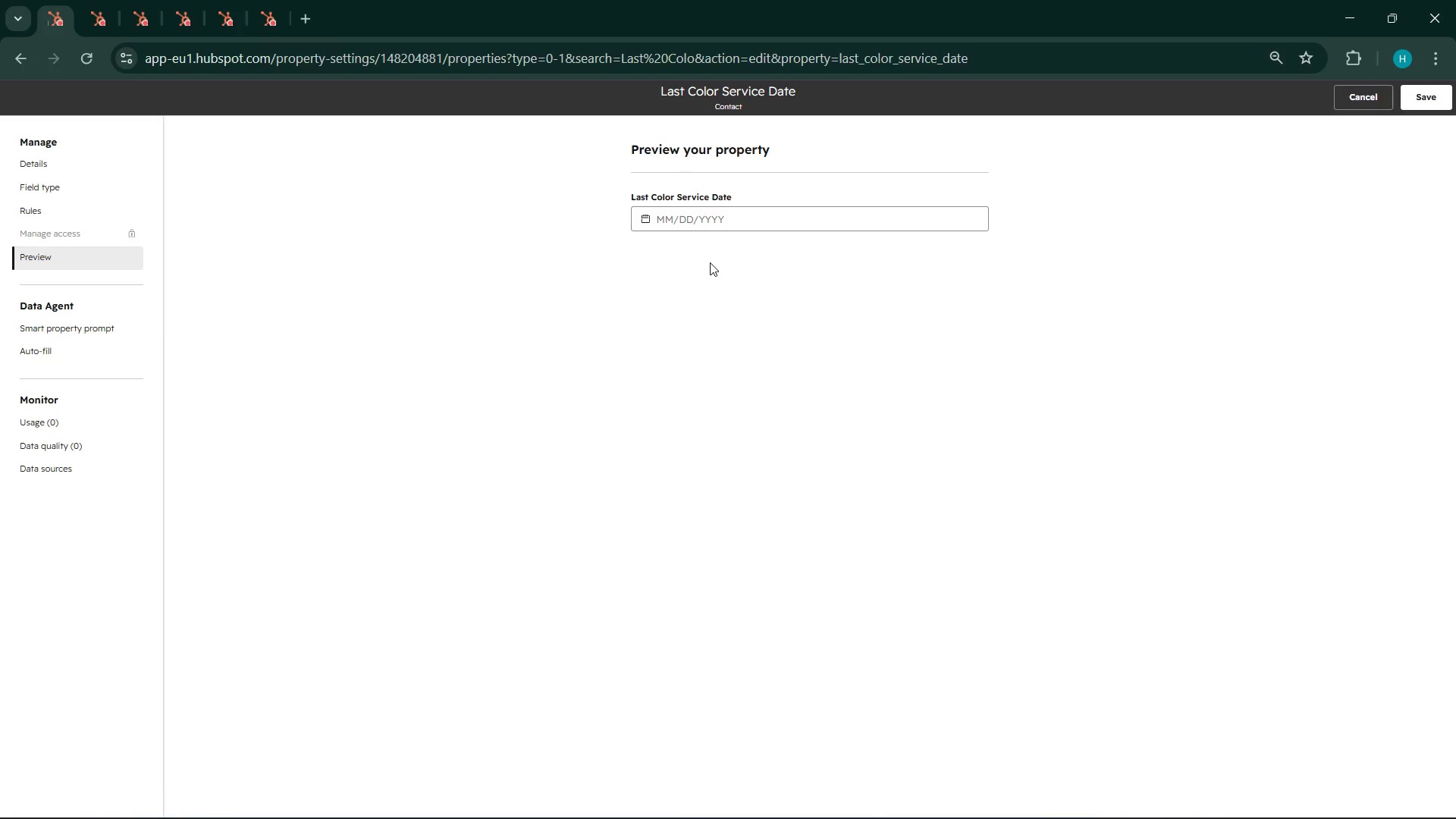 
left_click([684, 217])
 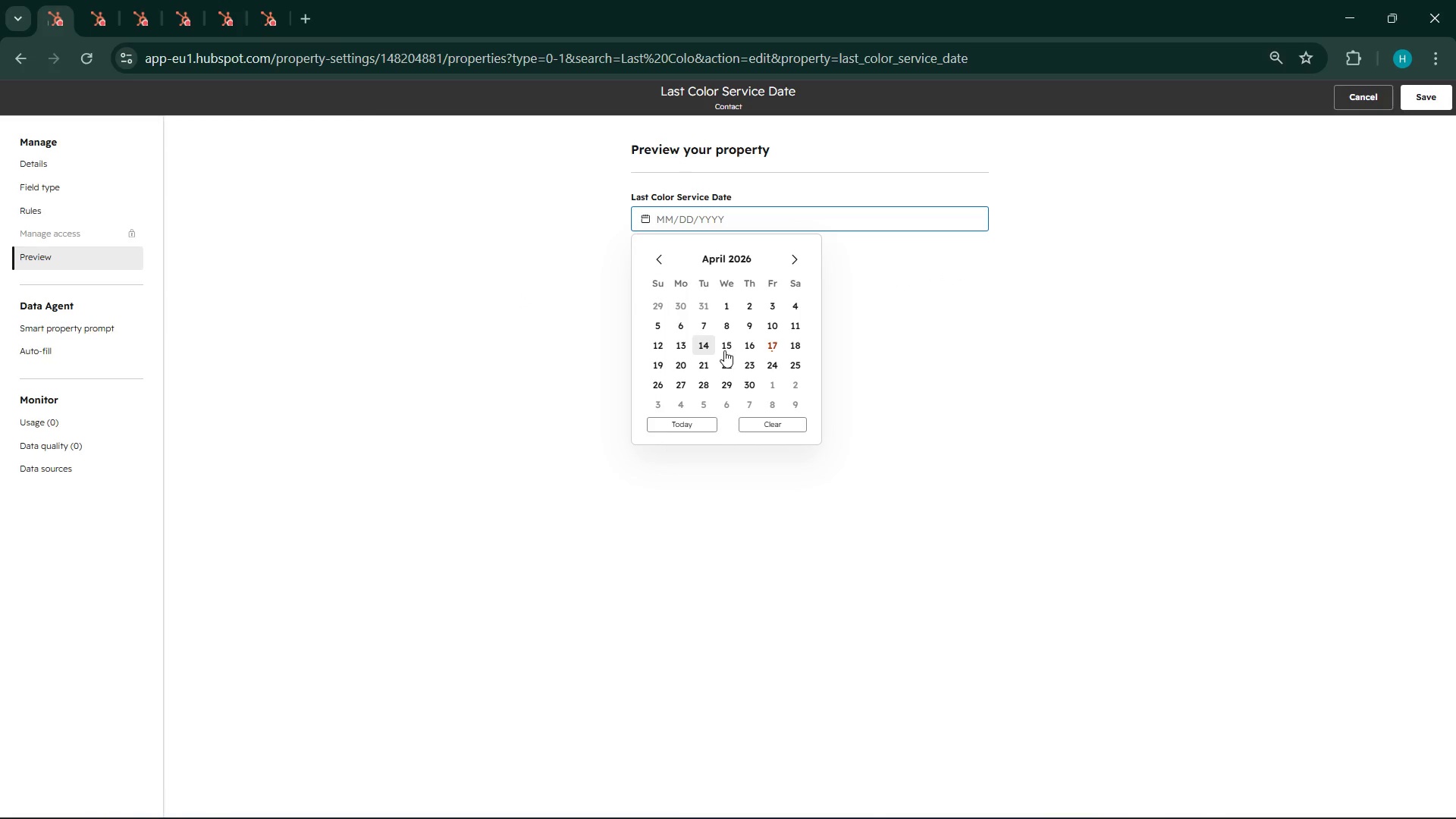 
scroll: coordinate [748, 354], scroll_direction: down, amount: 2.0
 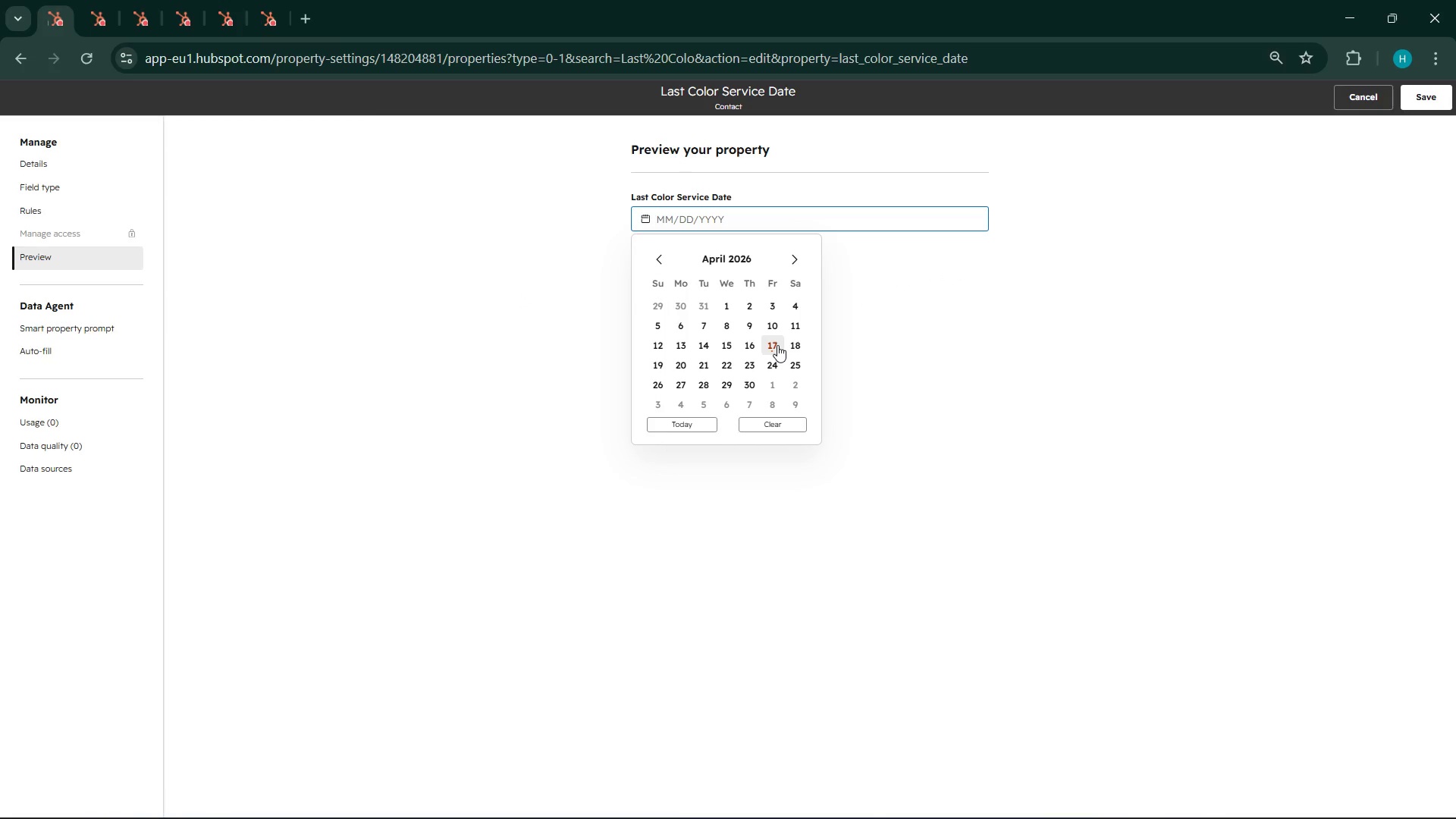 
left_click([778, 345])
 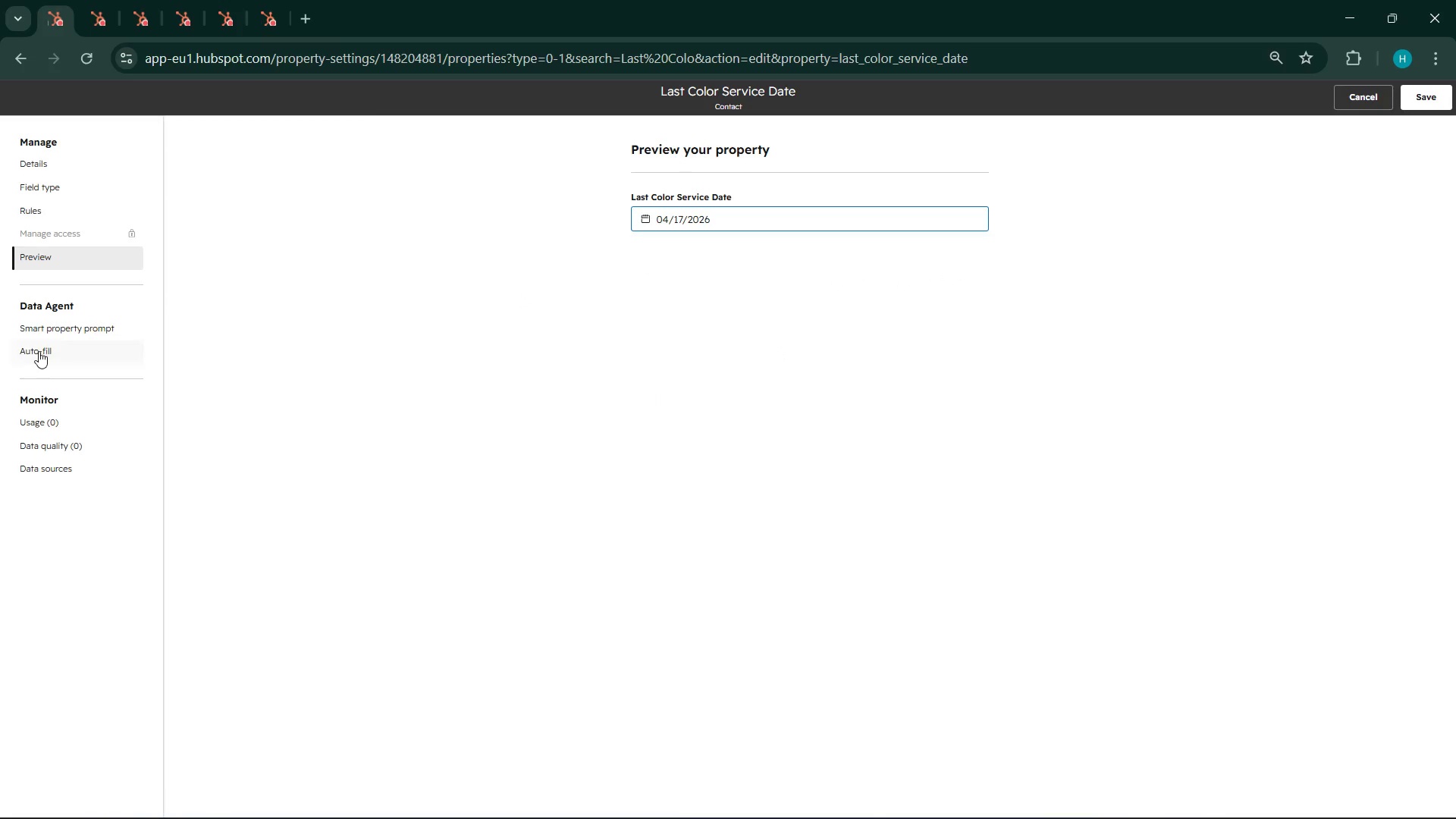 
left_click([49, 344])
 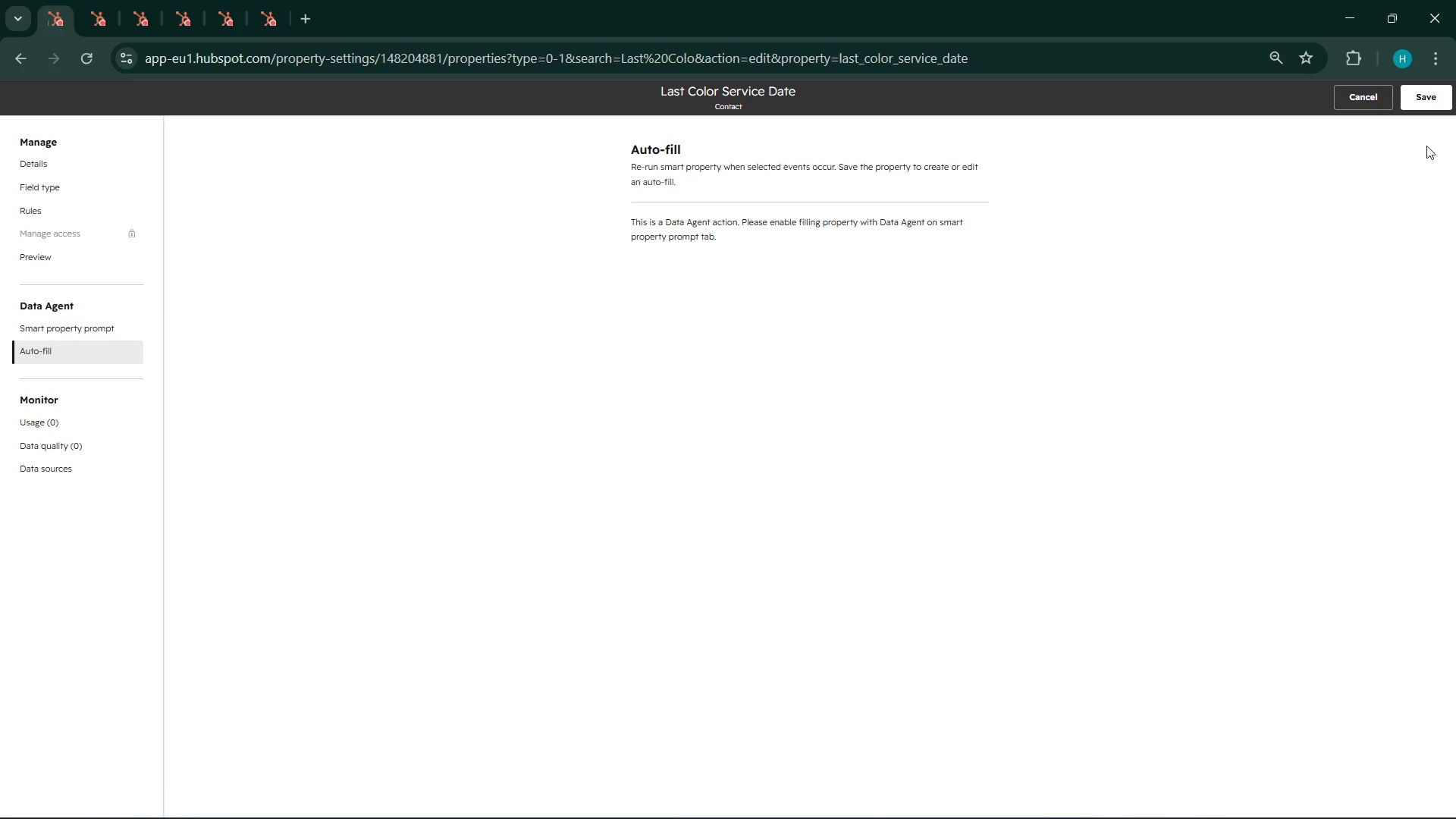 
left_click([1445, 102])
 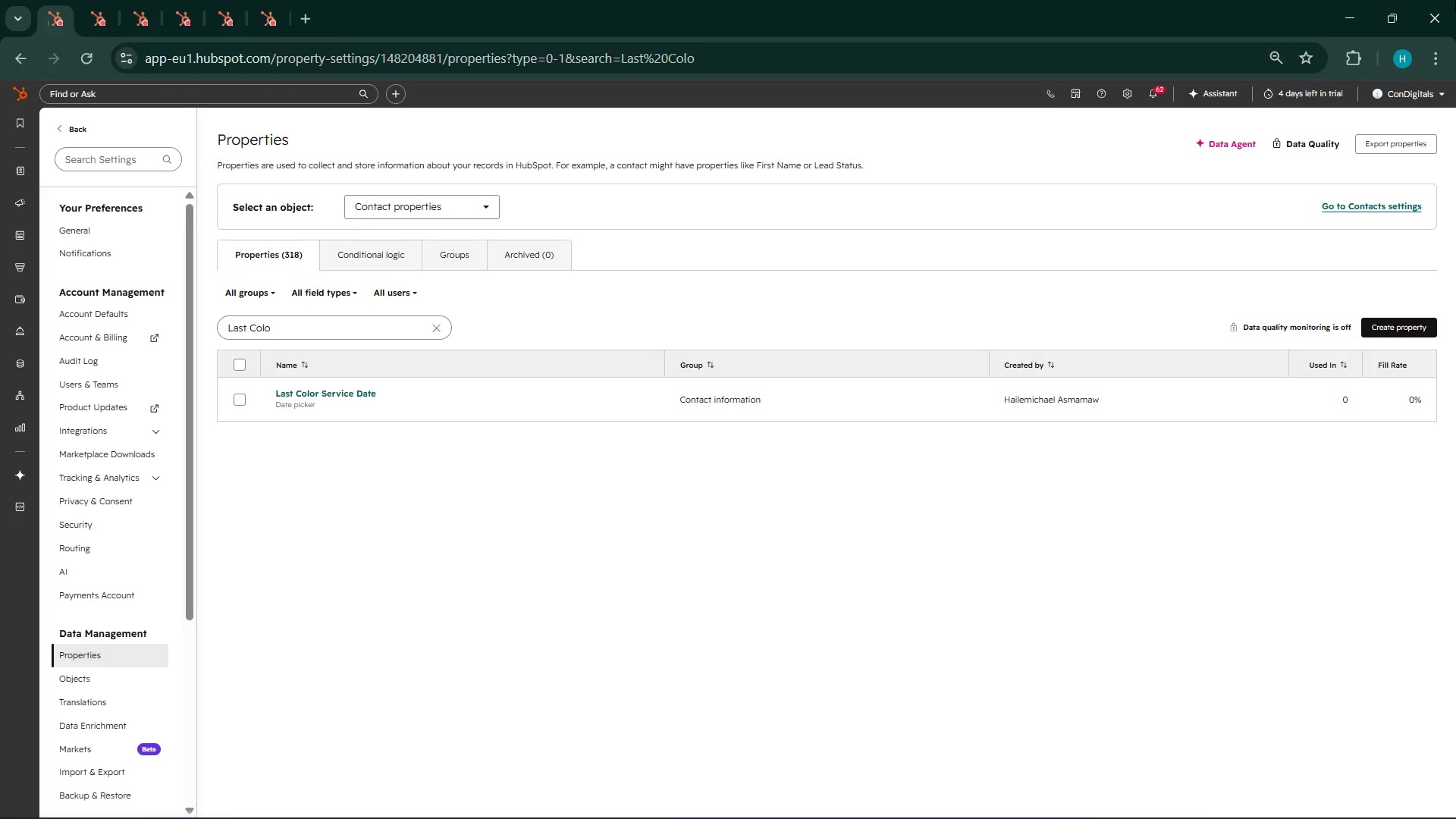 
wait(150.62)
 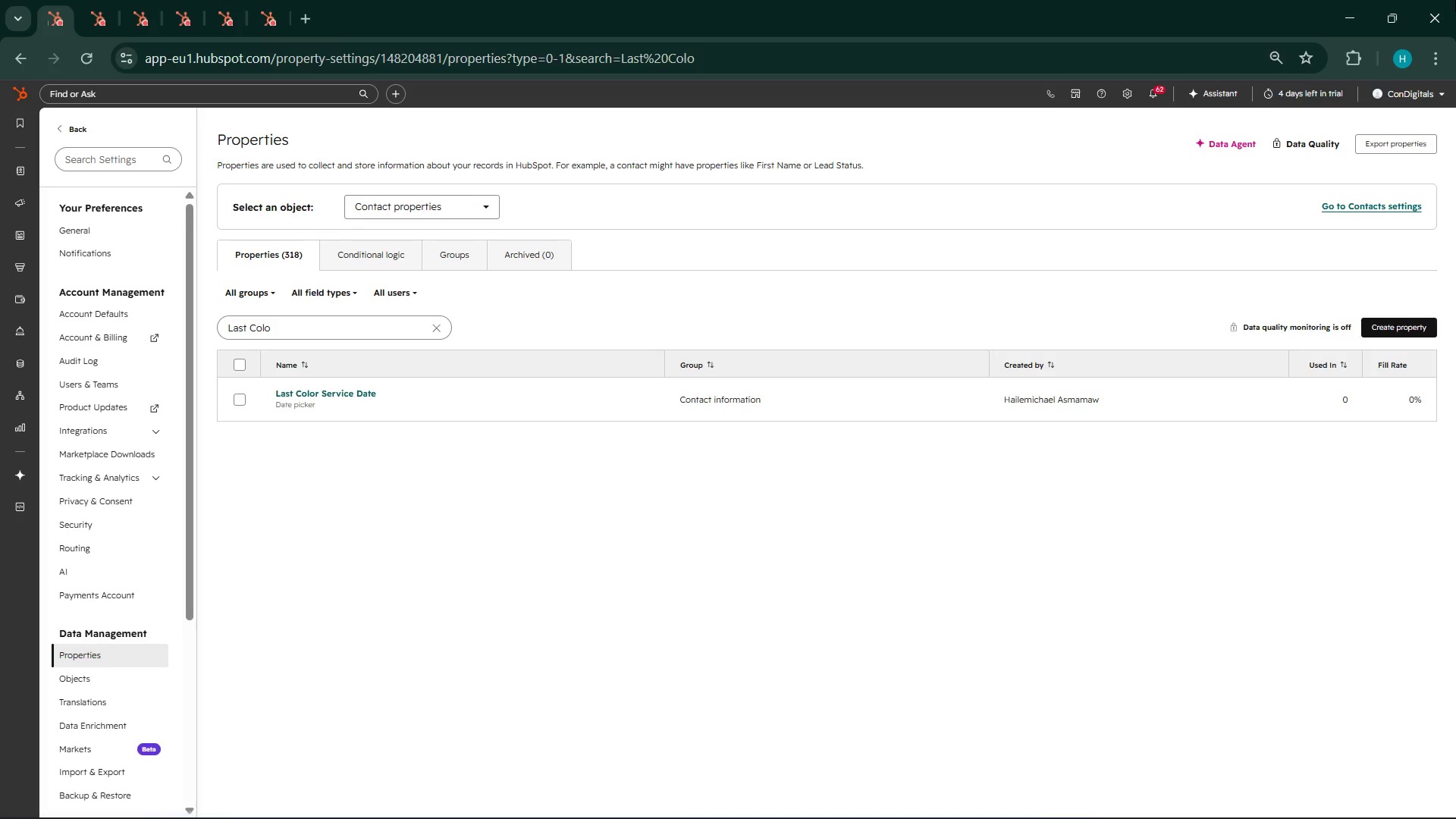 
left_click([91, 403])
 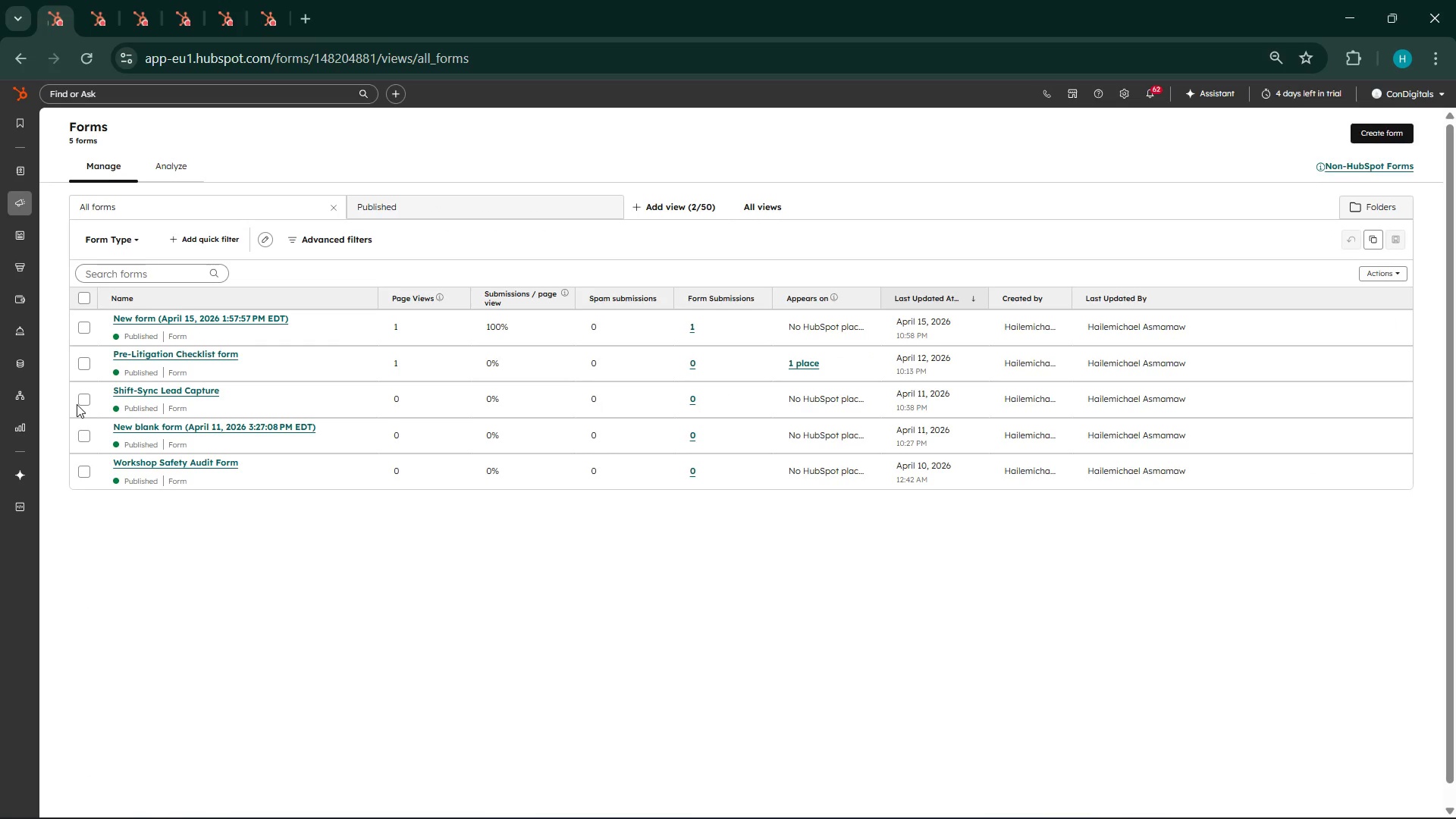 
wait(15.2)
 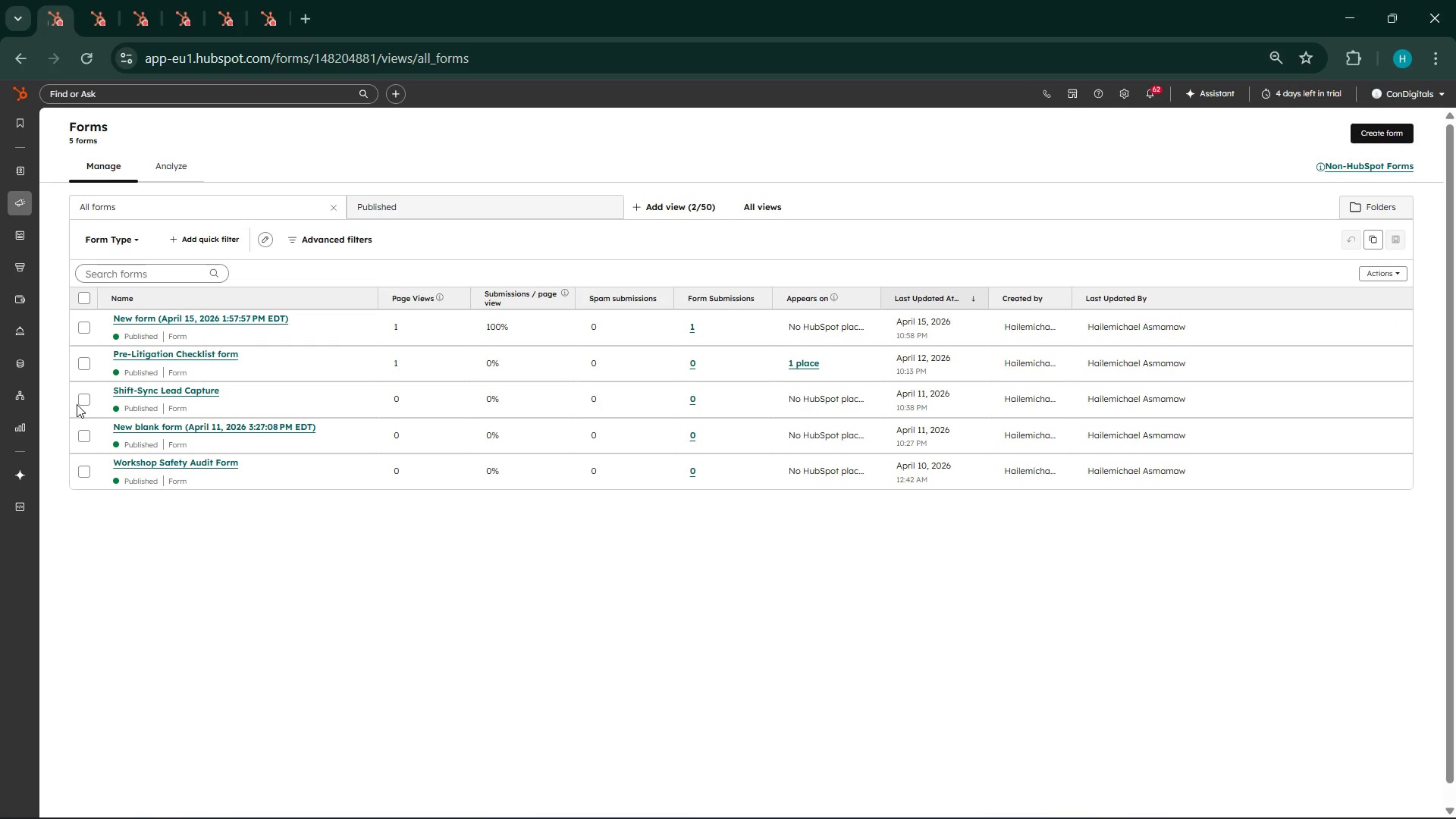 
left_click([1395, 133])
 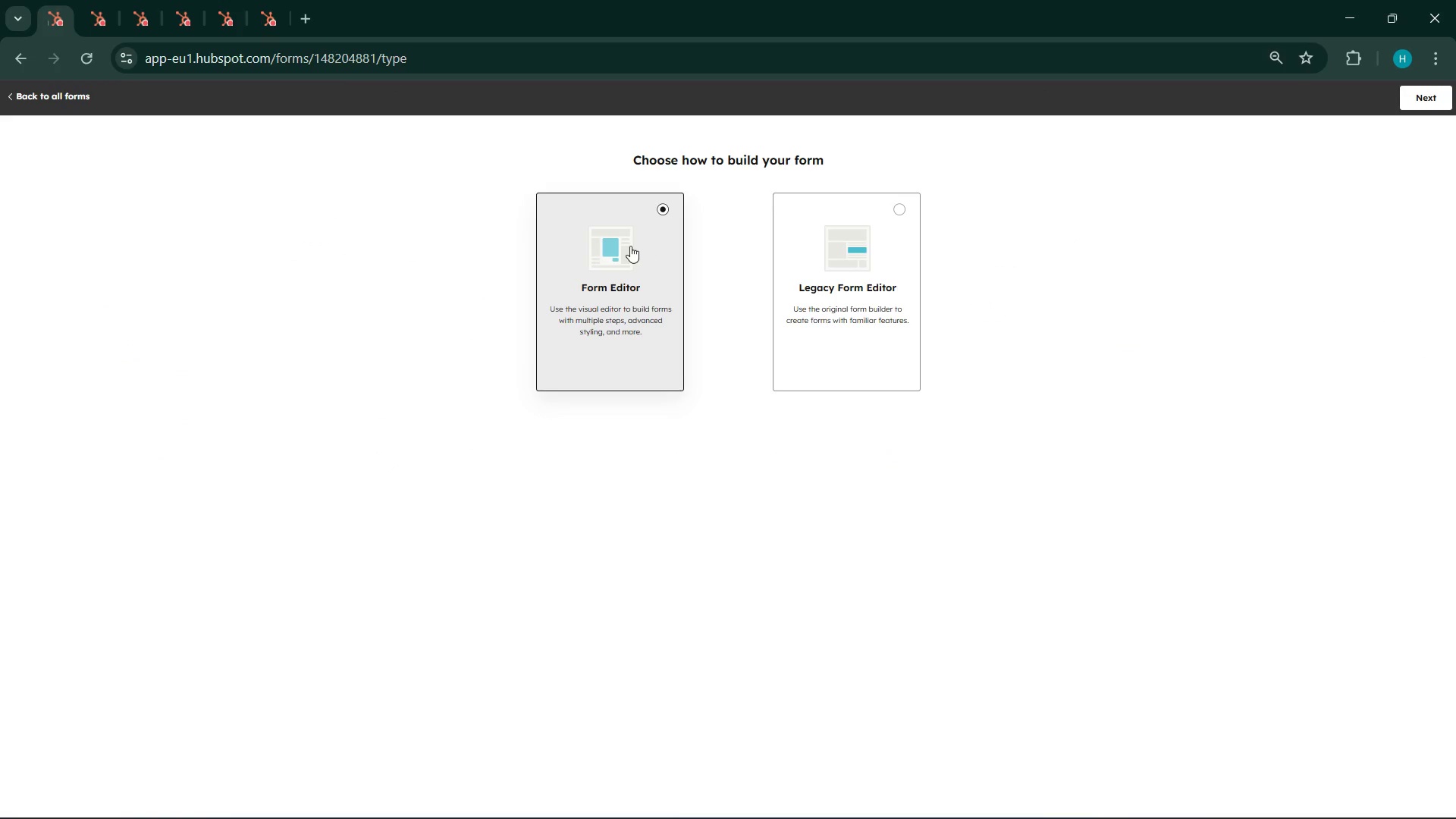 
left_click([626, 246])
 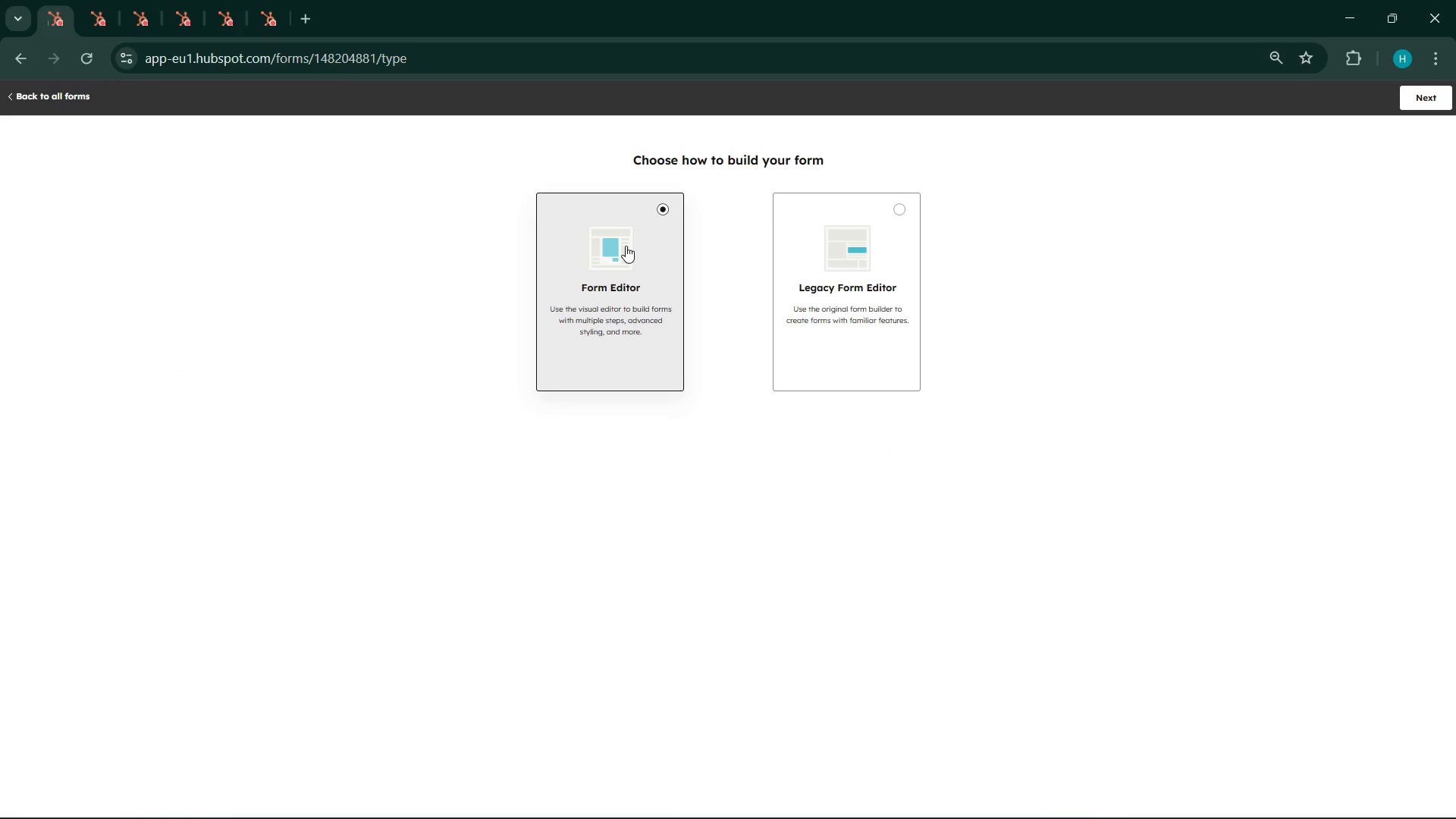 
wait(8.09)
 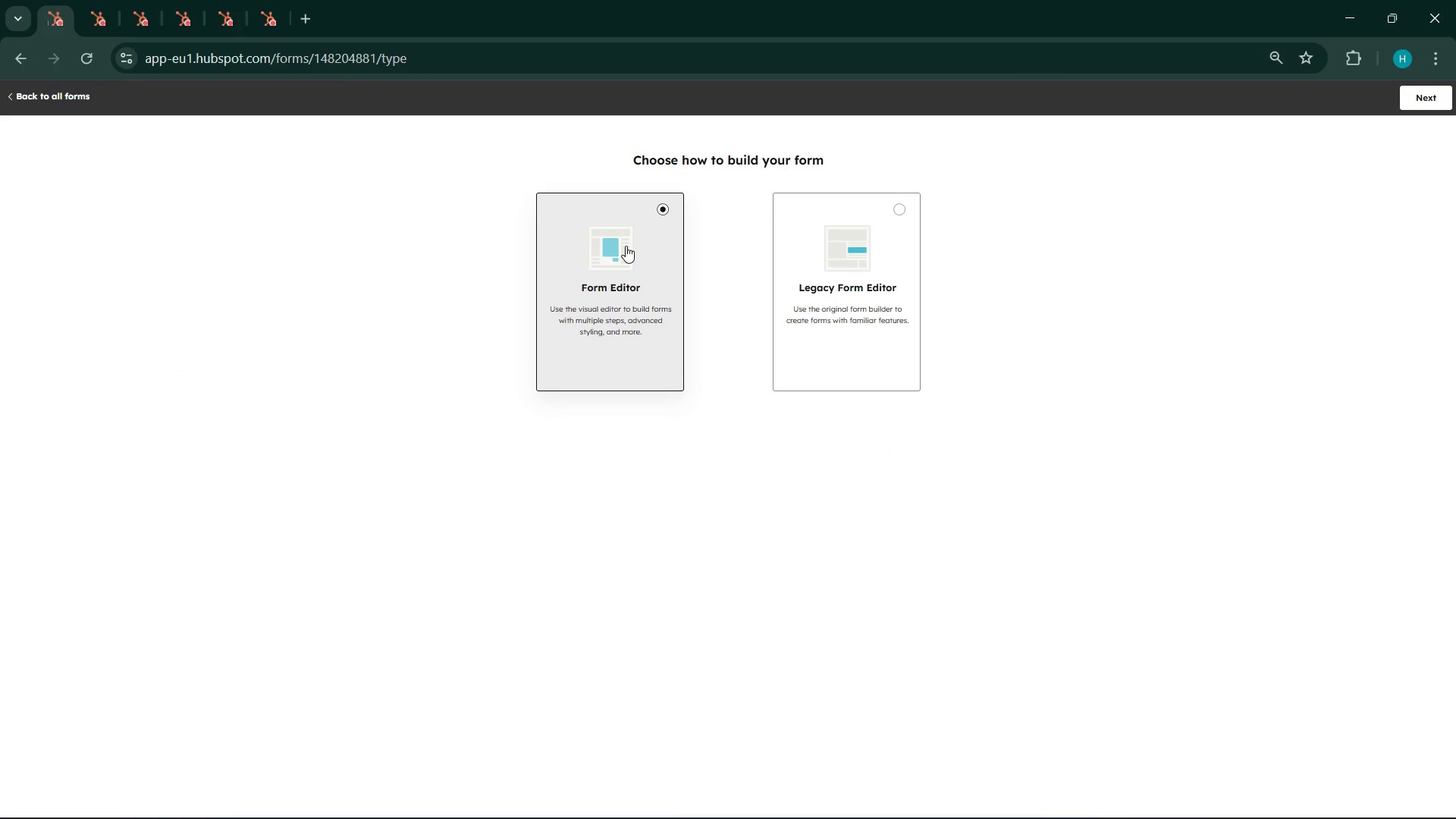 
left_click([1412, 111])
 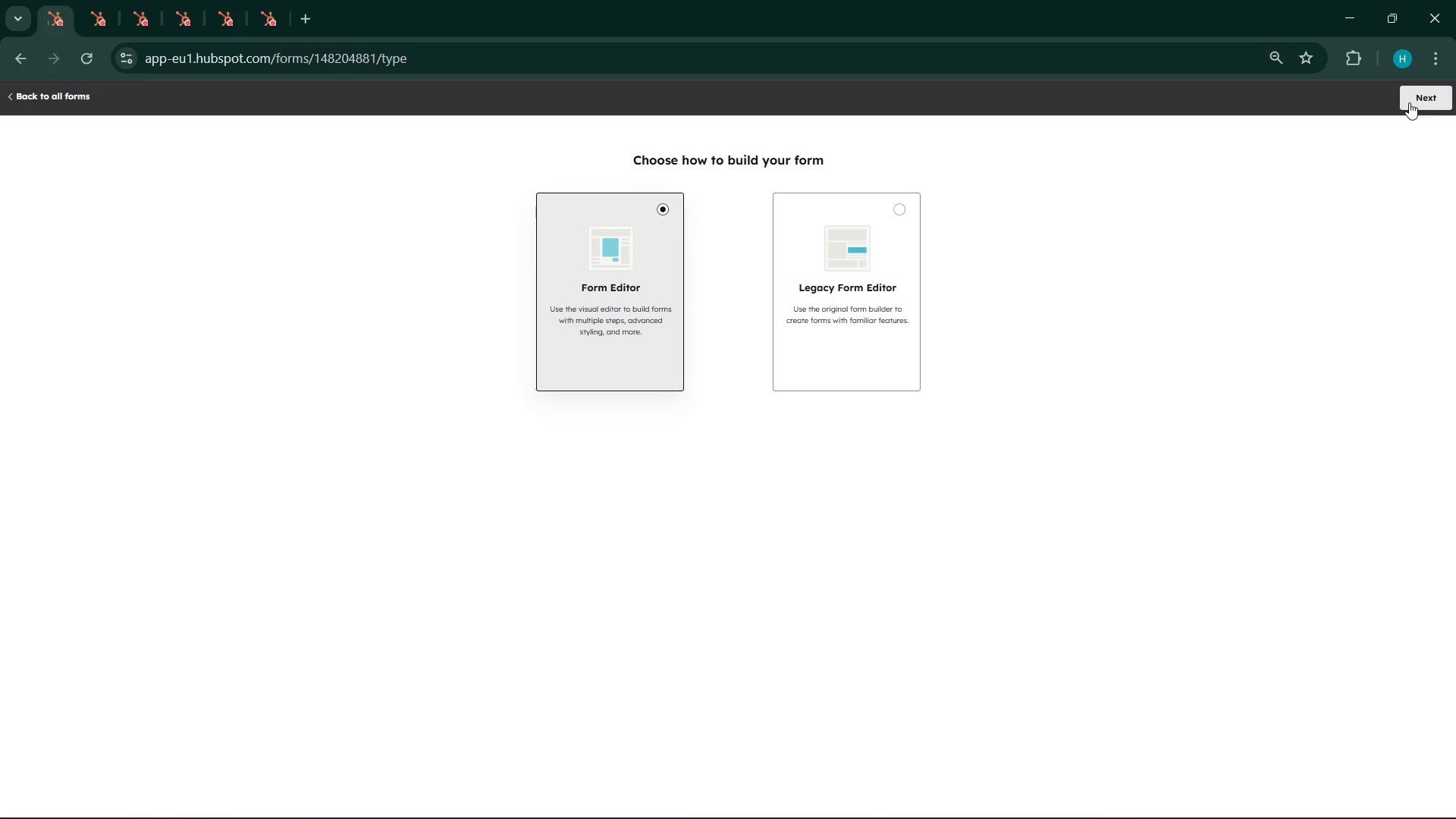 
left_click([1409, 102])
 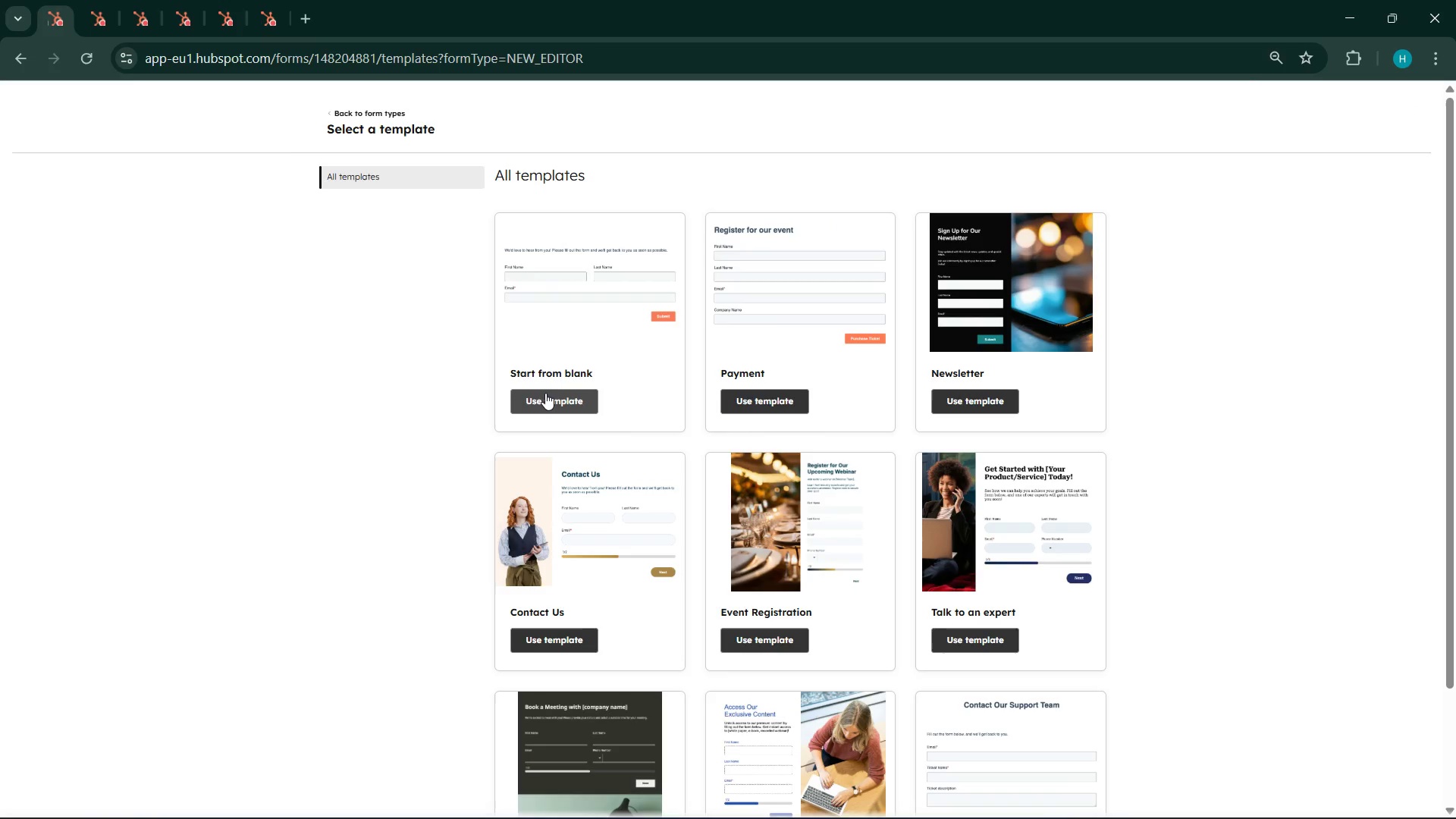 
wait(6.42)
 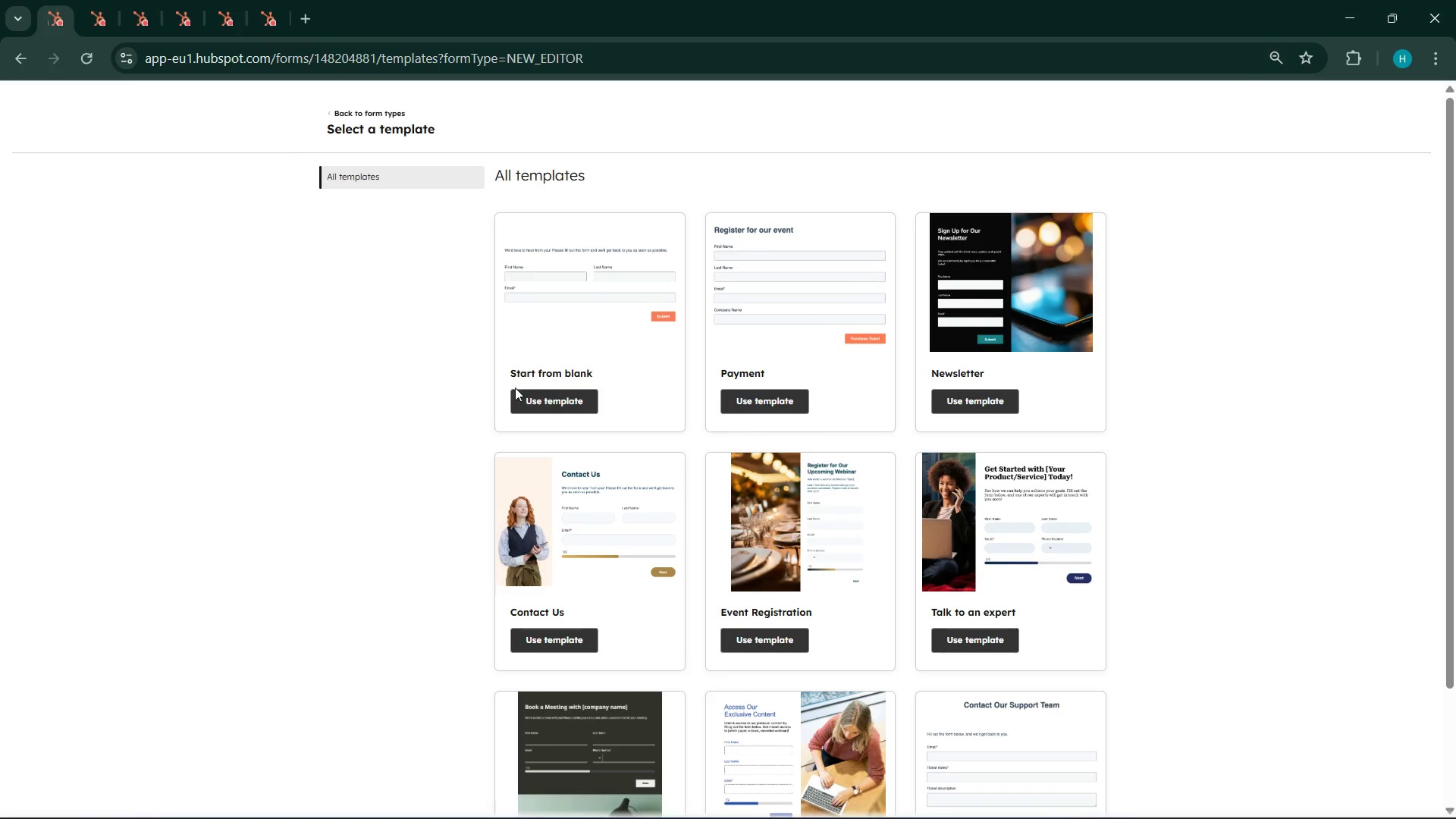 
left_click([545, 393])
 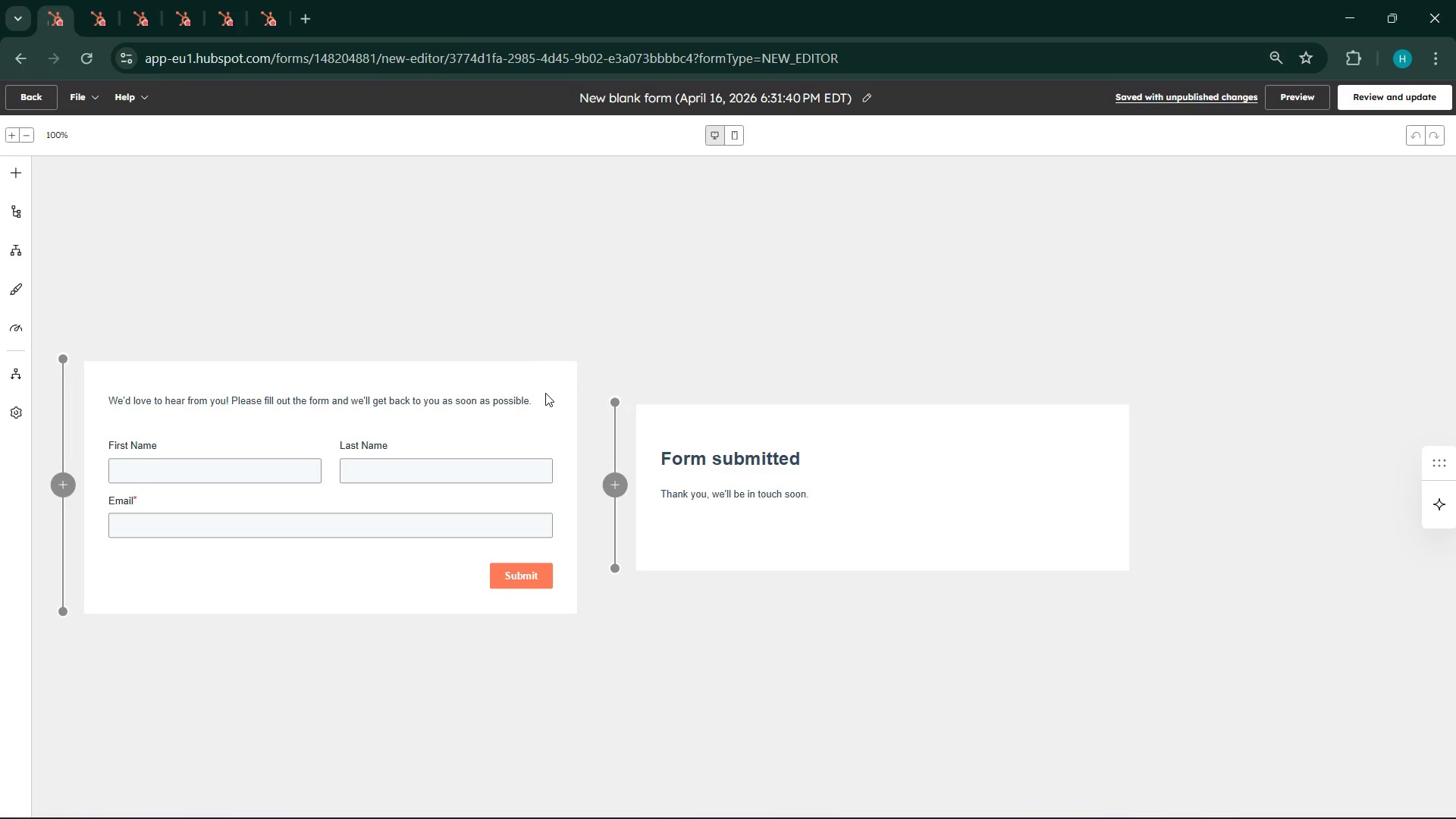 
wait(13.92)
 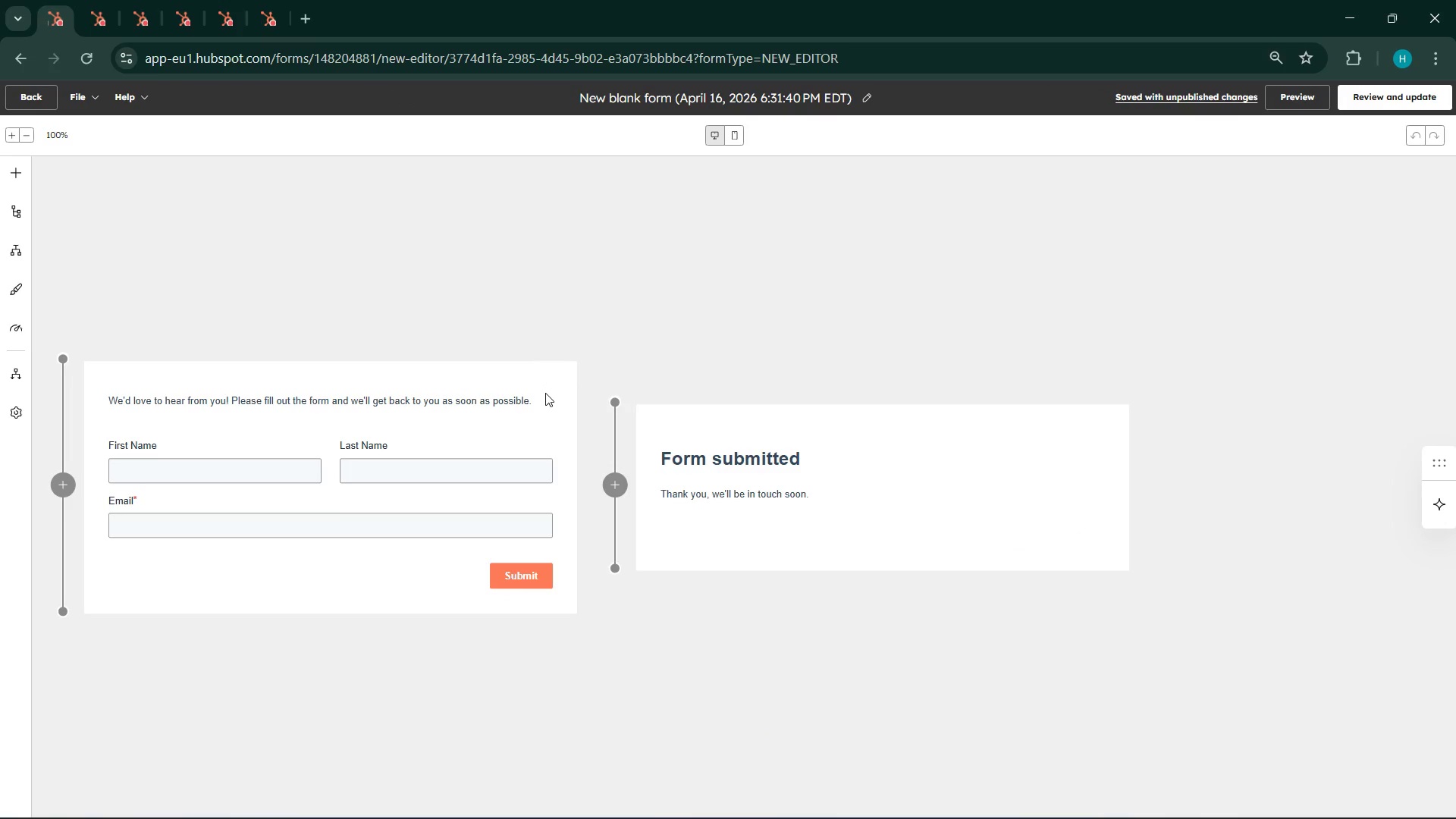 
left_click([317, 422])
 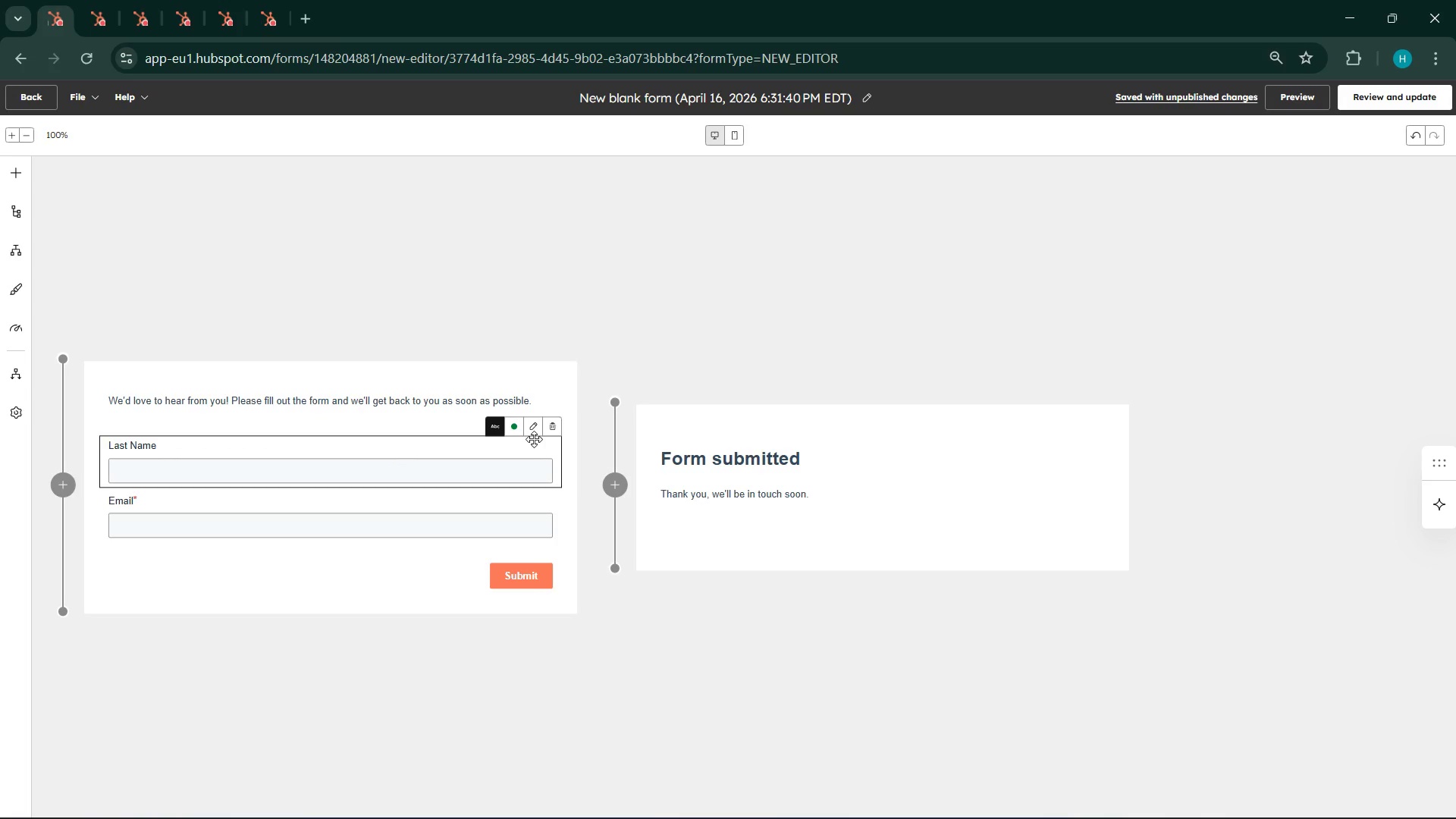 
left_click([547, 423])
 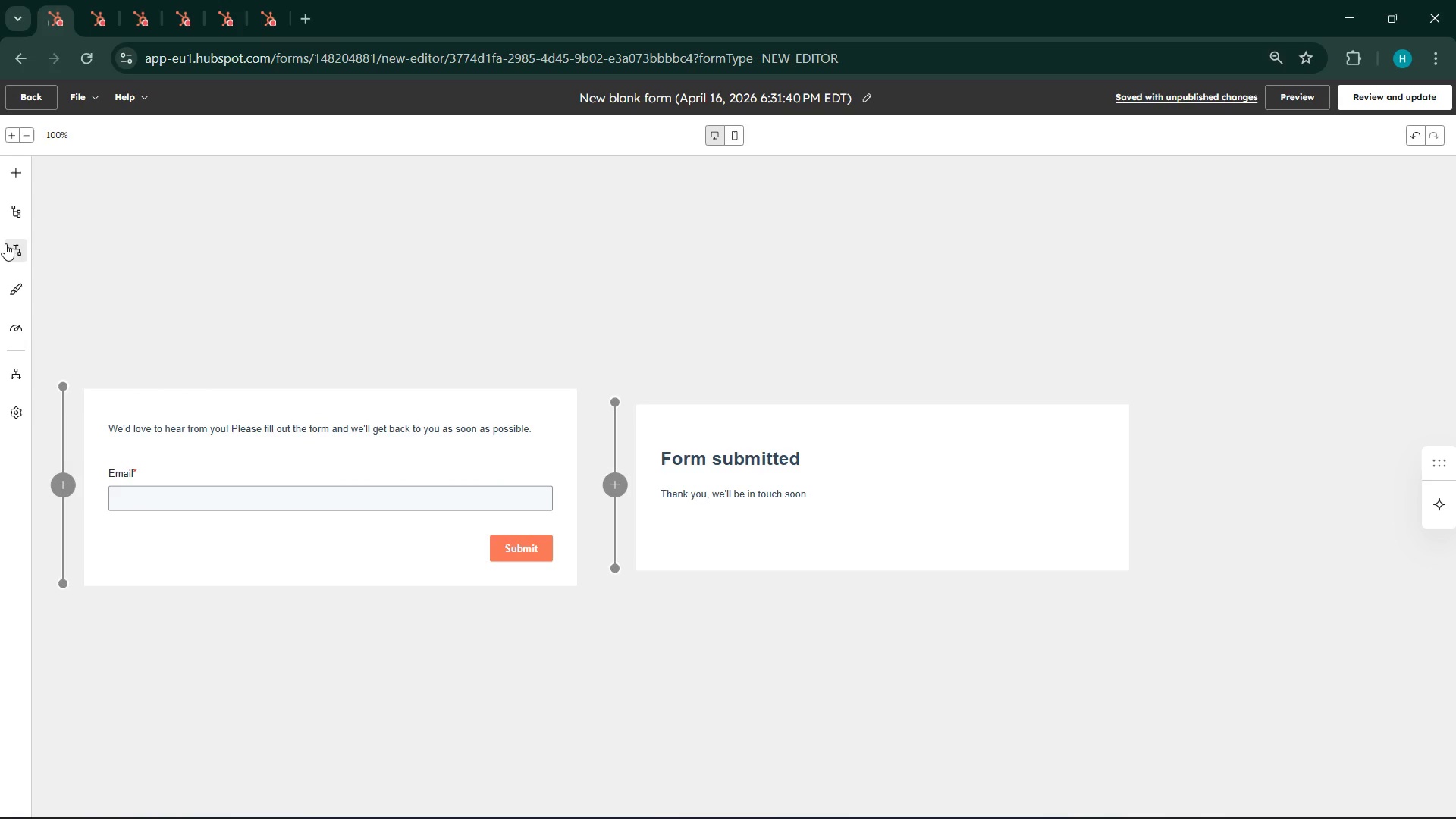 
left_click([16, 161])
 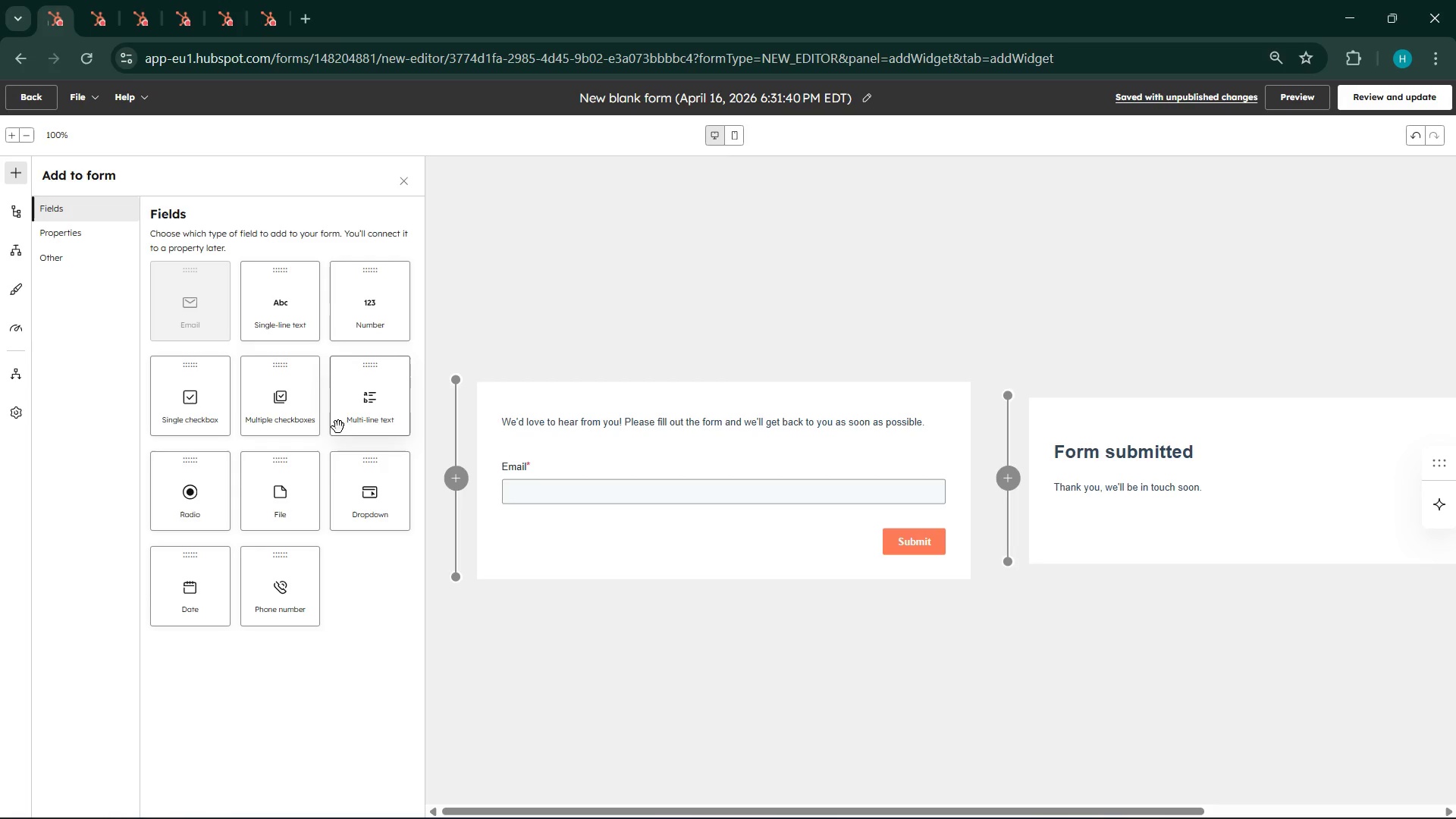 
wait(25.7)
 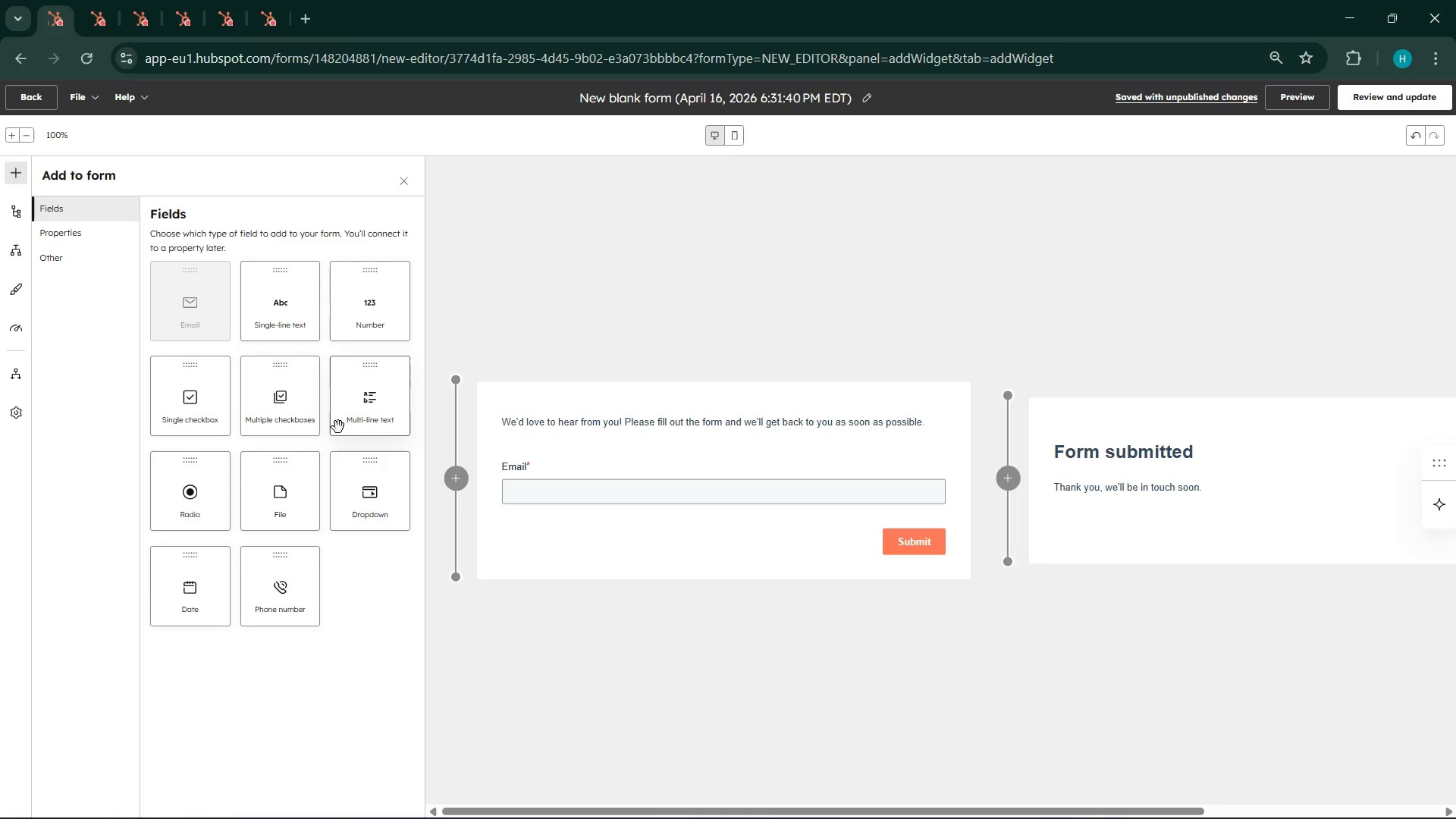 
left_click_drag(start_coordinate=[362, 504], to_coordinate=[670, 501])
 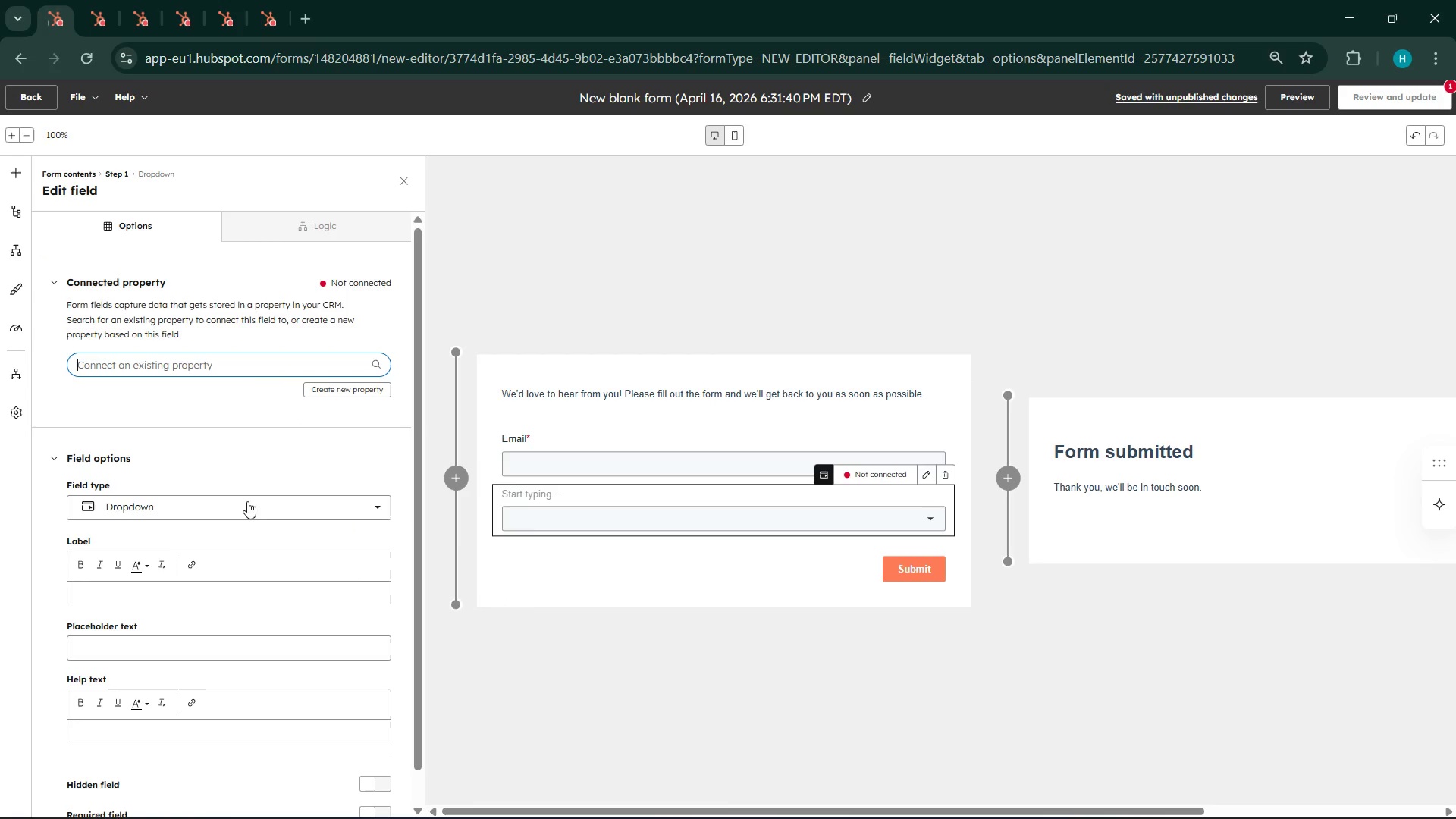 
scroll: coordinate [239, 532], scroll_direction: down, amount: 2.0
 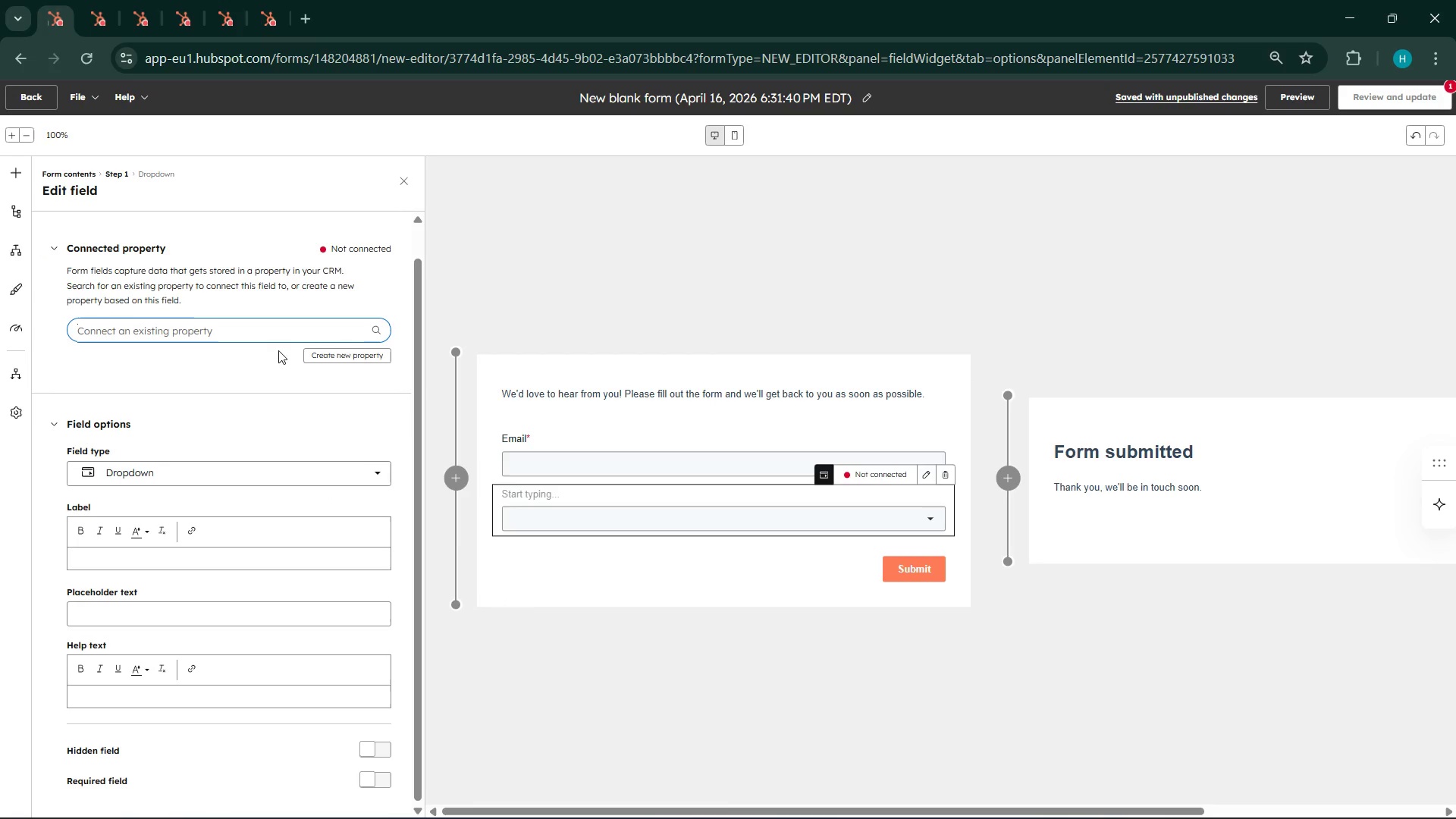 
left_click([240, 326])
 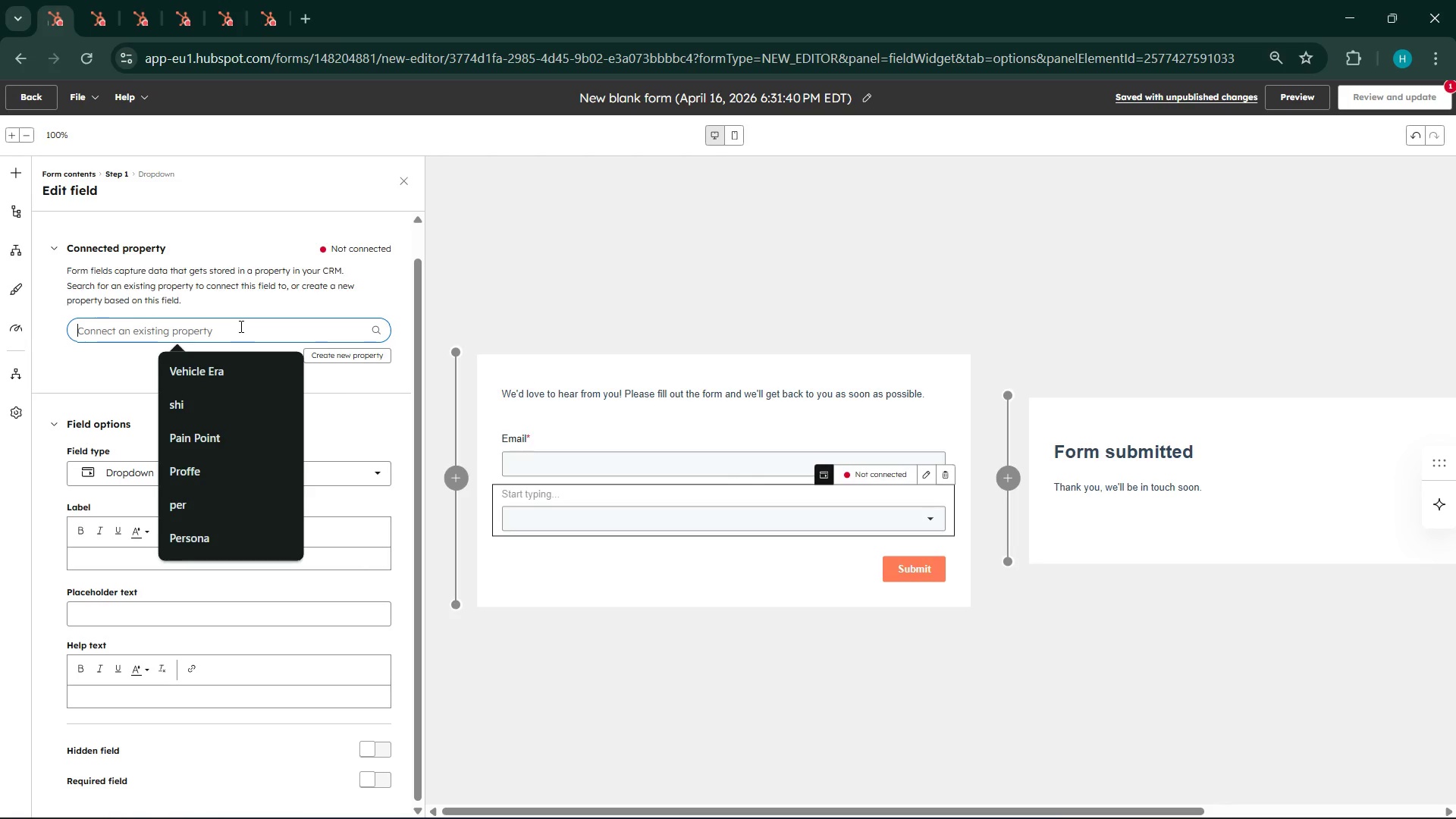 
type(Prima)
 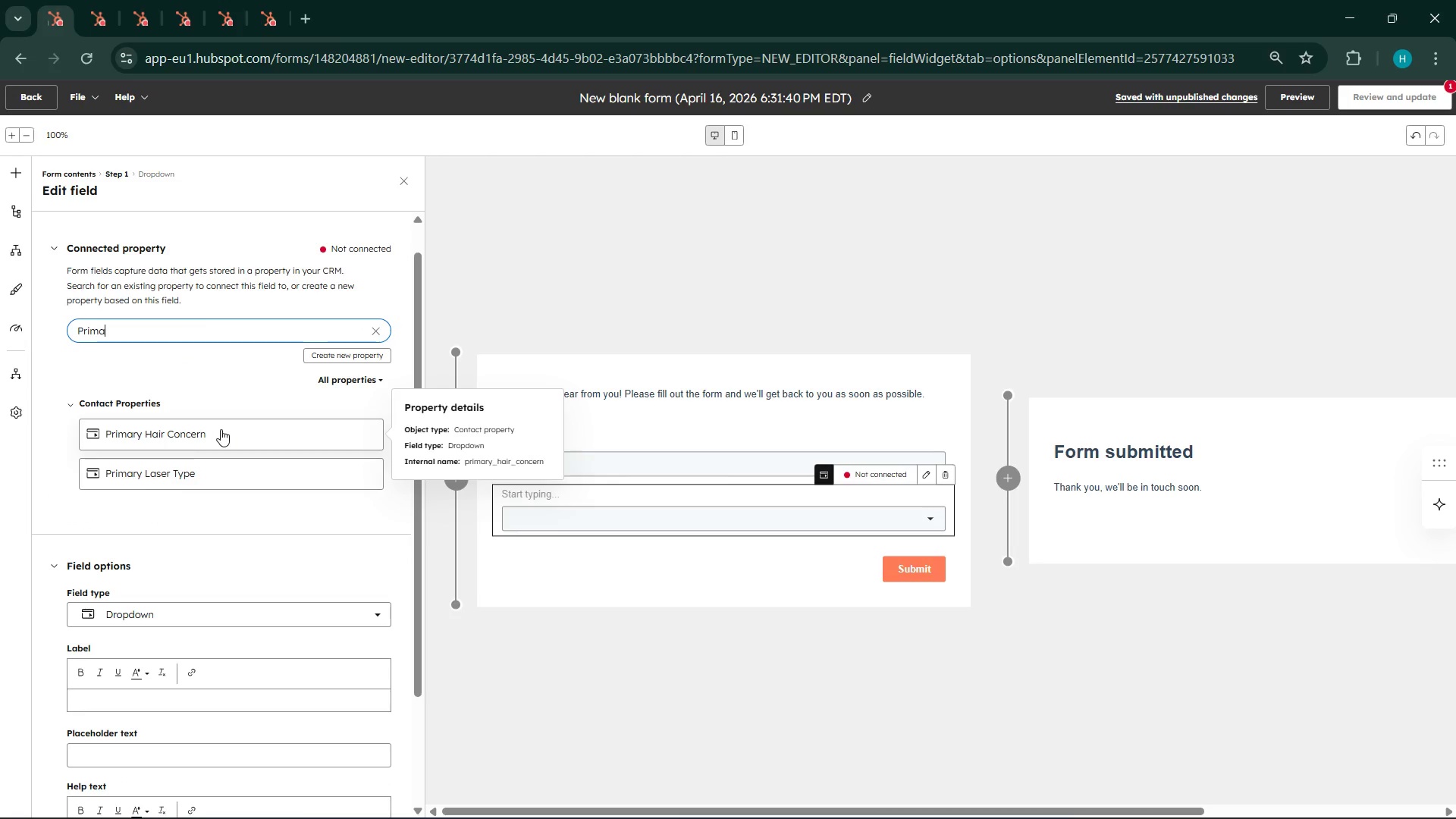 
left_click([221, 429])
 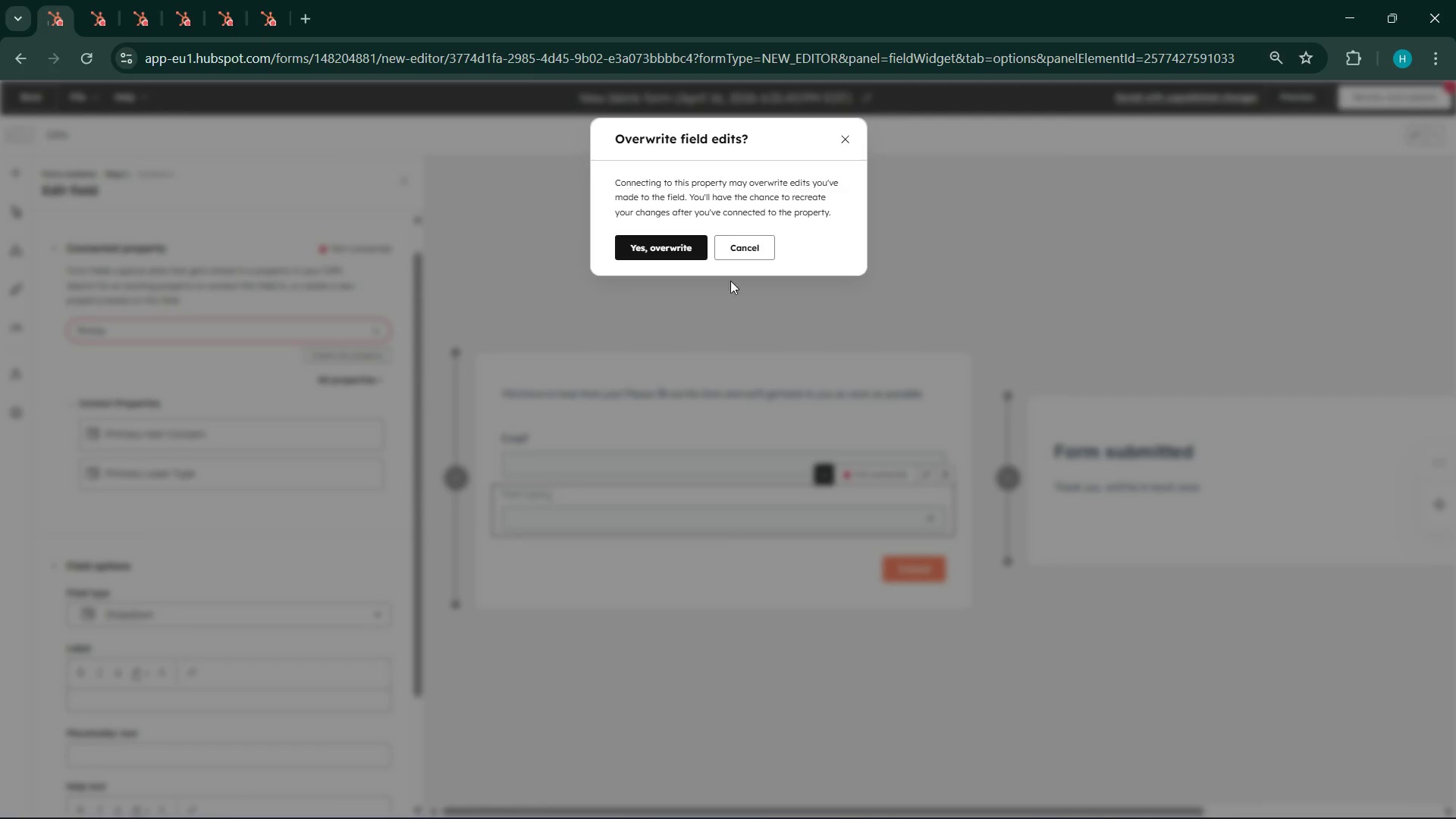 
left_click([658, 237])
 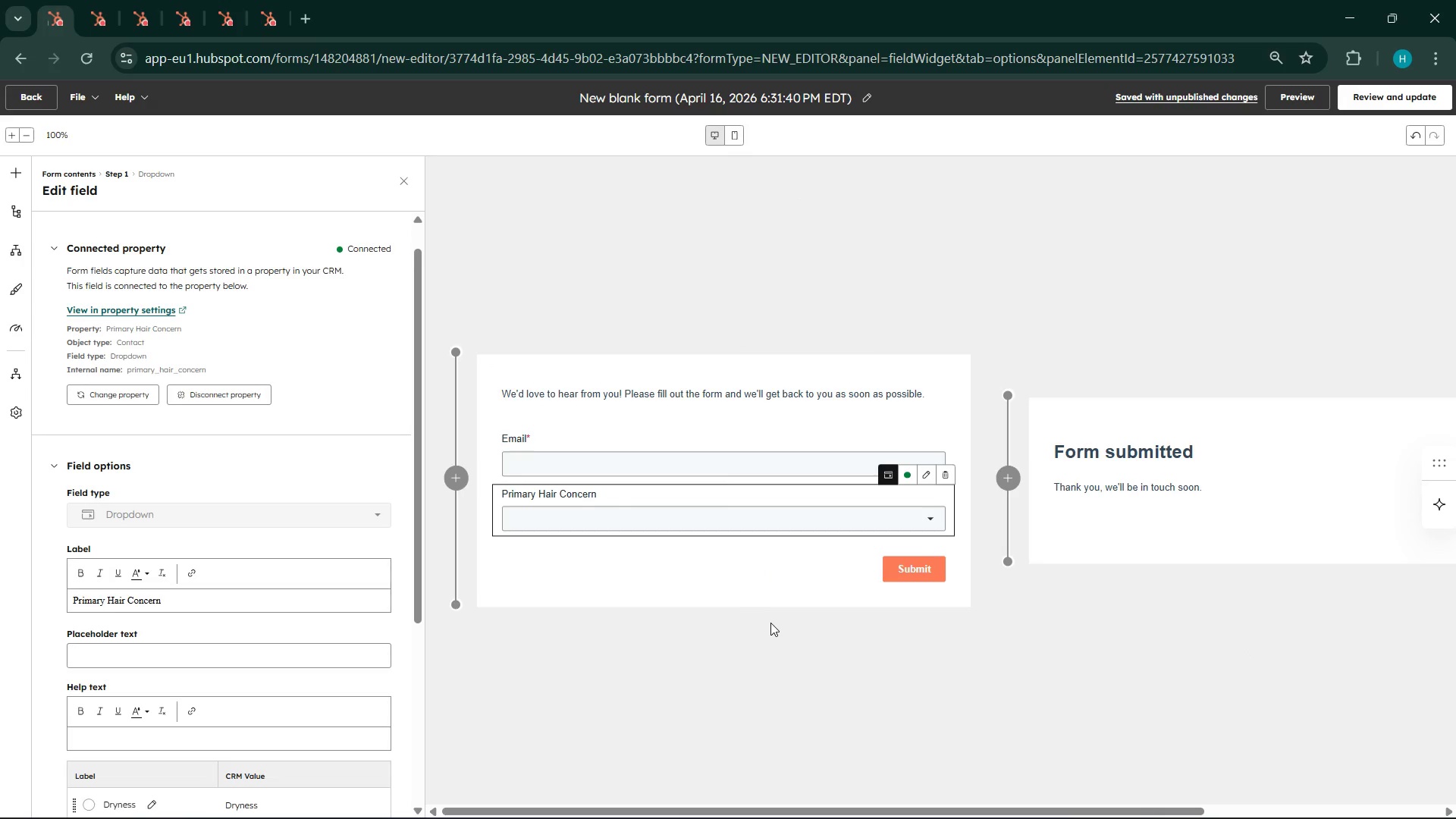 
wait(11.41)
 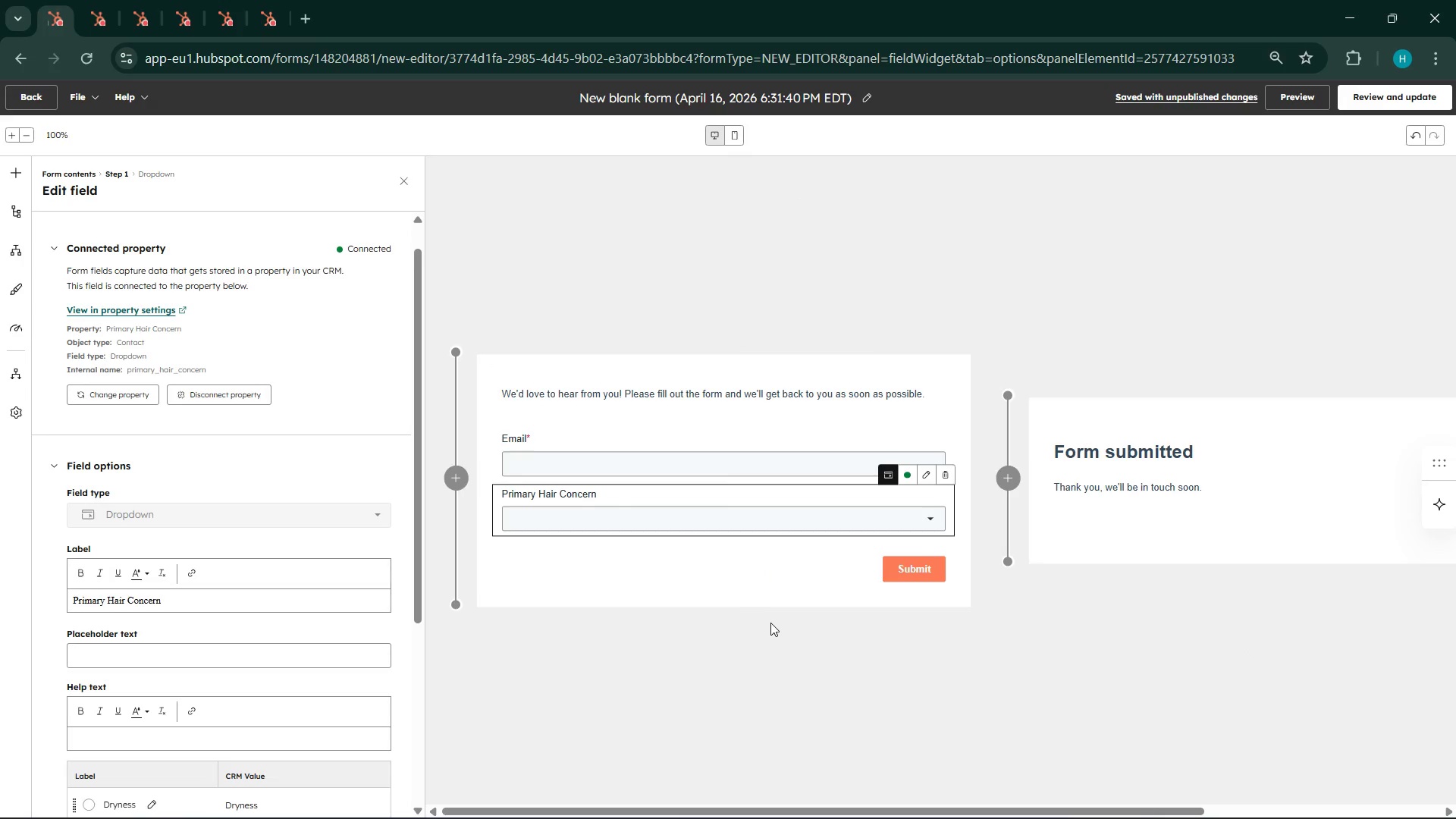 
mouse_move([0, 233])
 